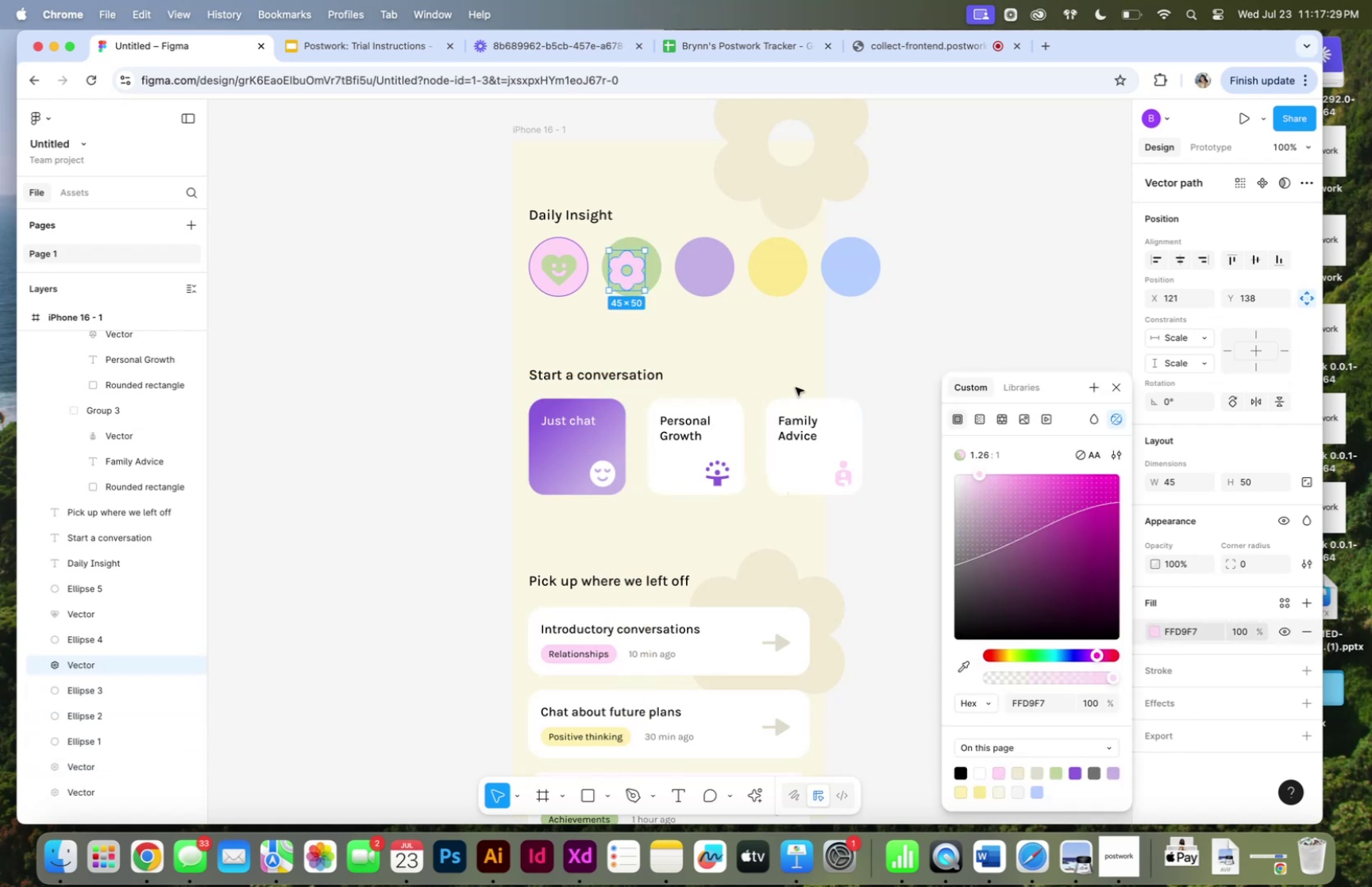 
left_click([801, 372])
 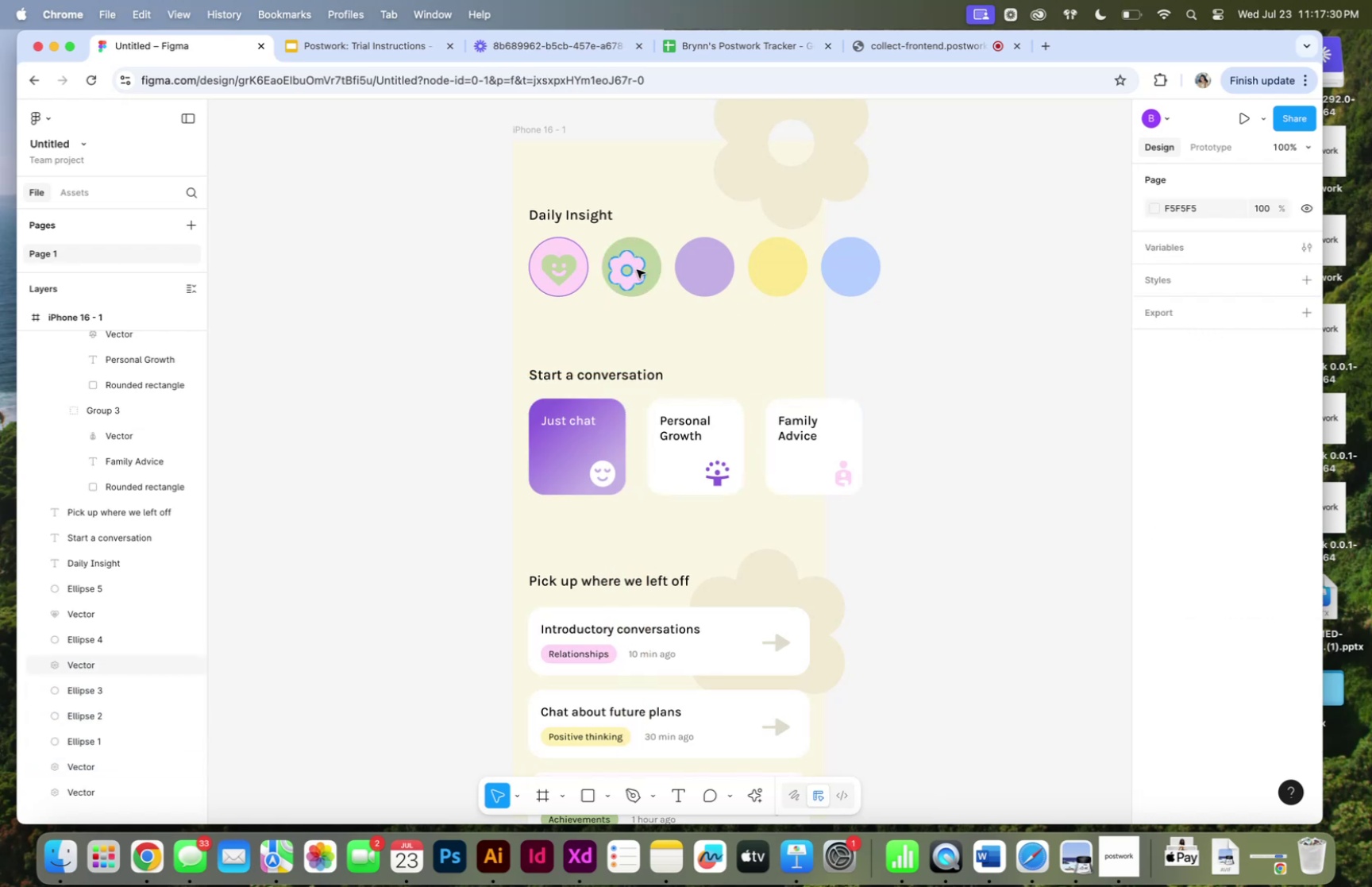 
left_click_drag(start_coordinate=[637, 269], to_coordinate=[642, 266])
 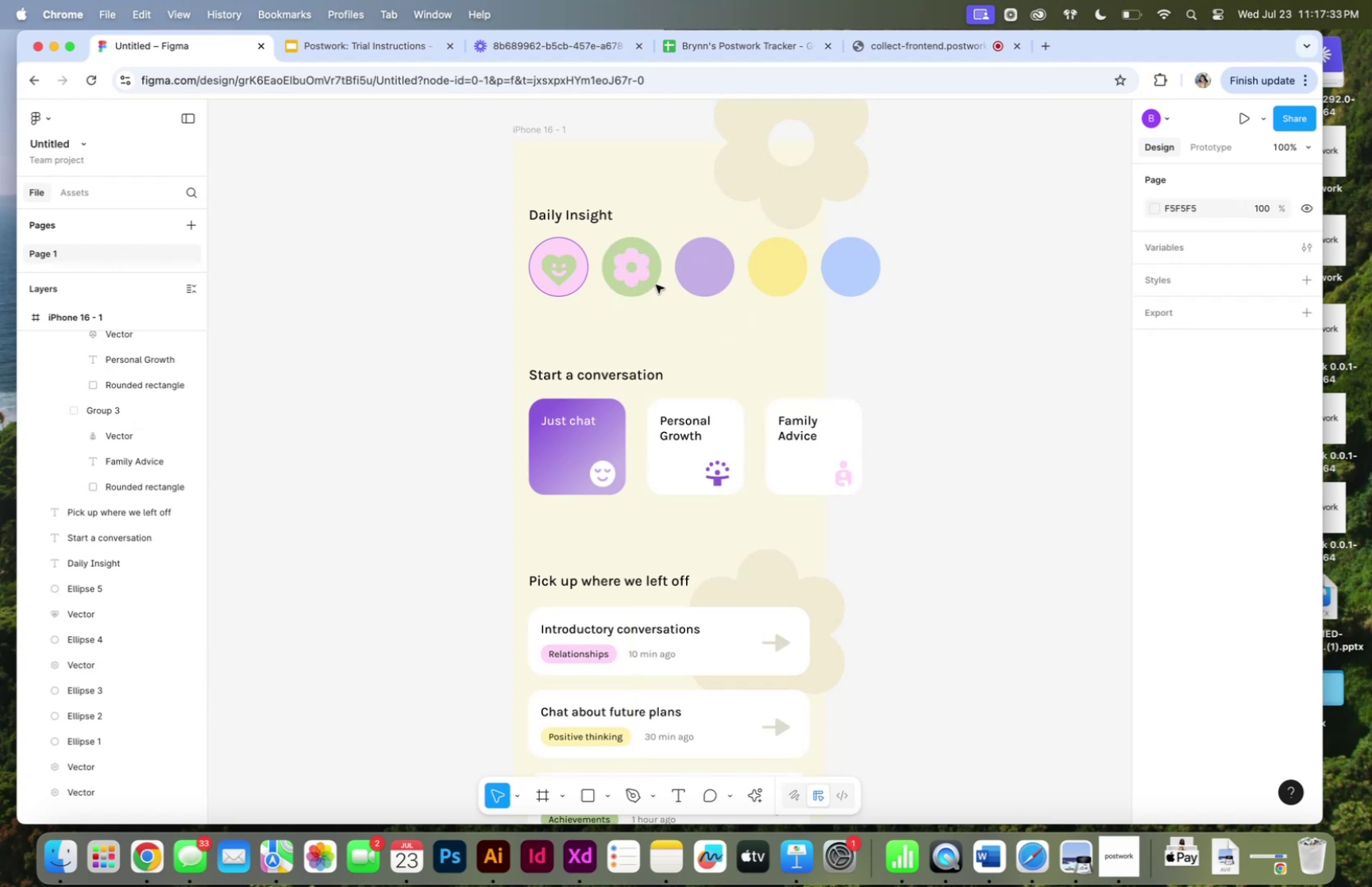 
left_click([642, 265])
 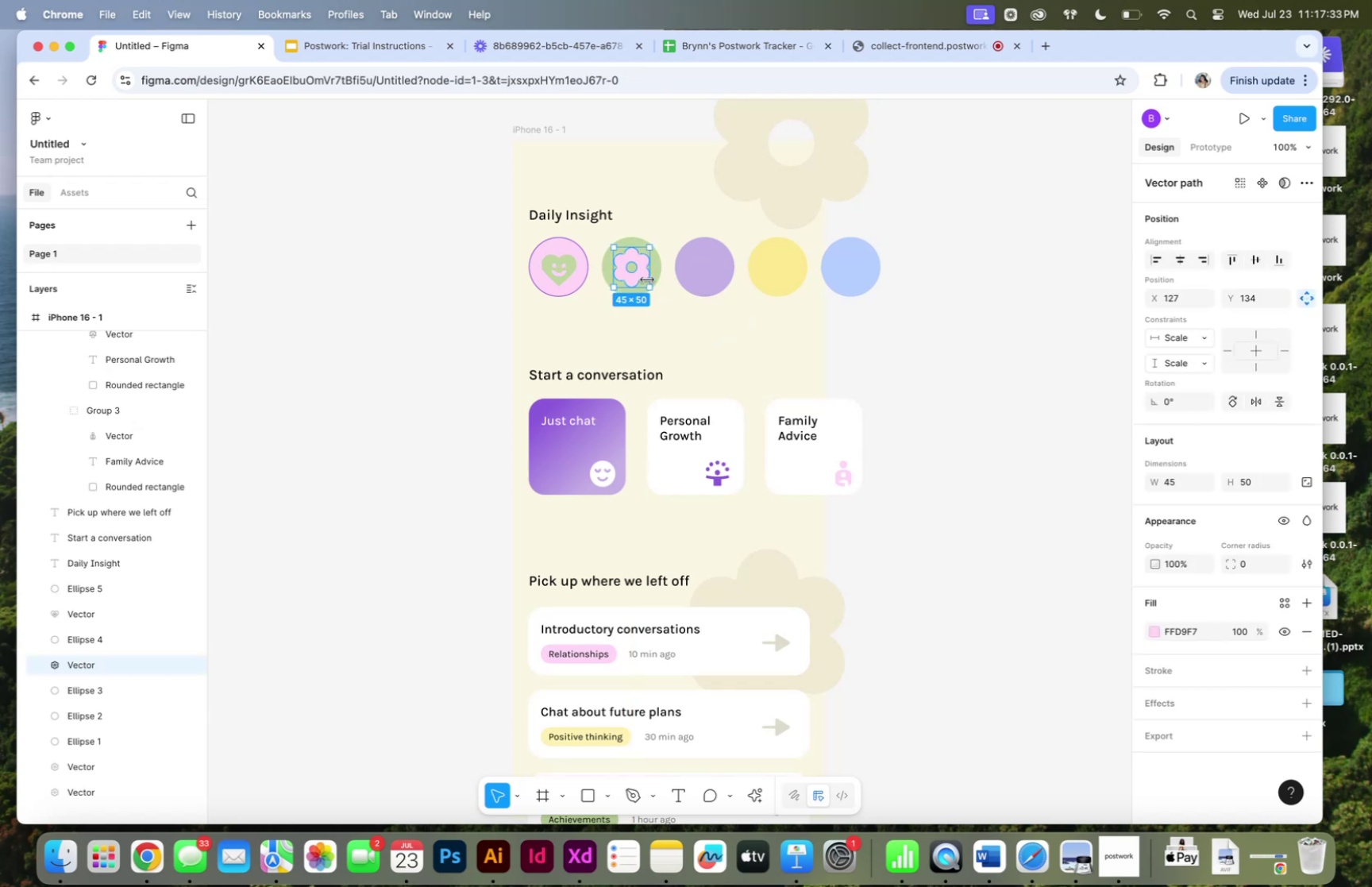 
hold_key(key=ShiftLeft, duration=1.01)
left_click_drag(start_coordinate=[650, 287], to_coordinate=[644, 278])
 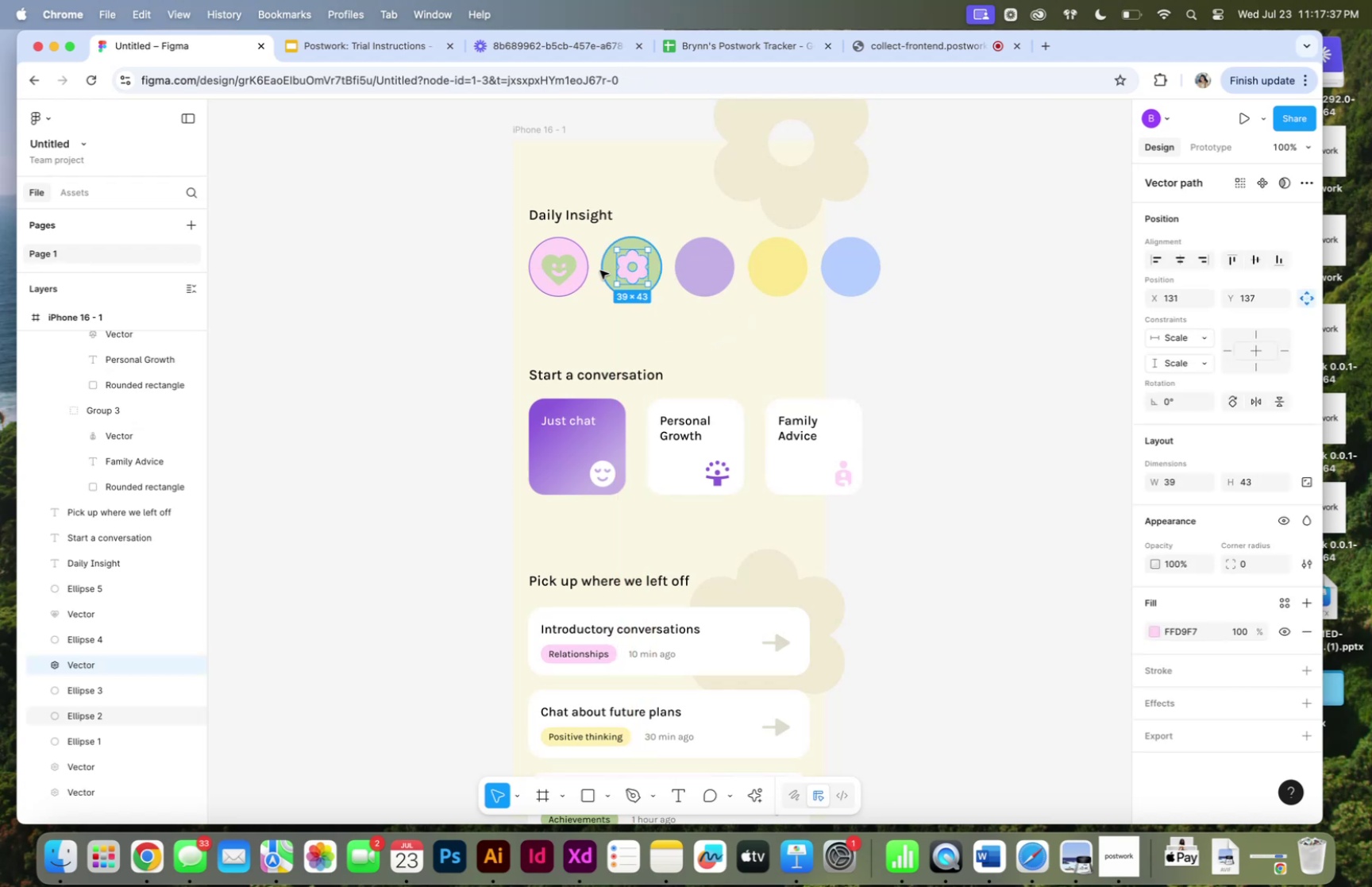 
hold_key(key=ShiftLeft, duration=1.2)
left_click_drag(start_coordinate=[580, 288], to_coordinate=[576, 280])
 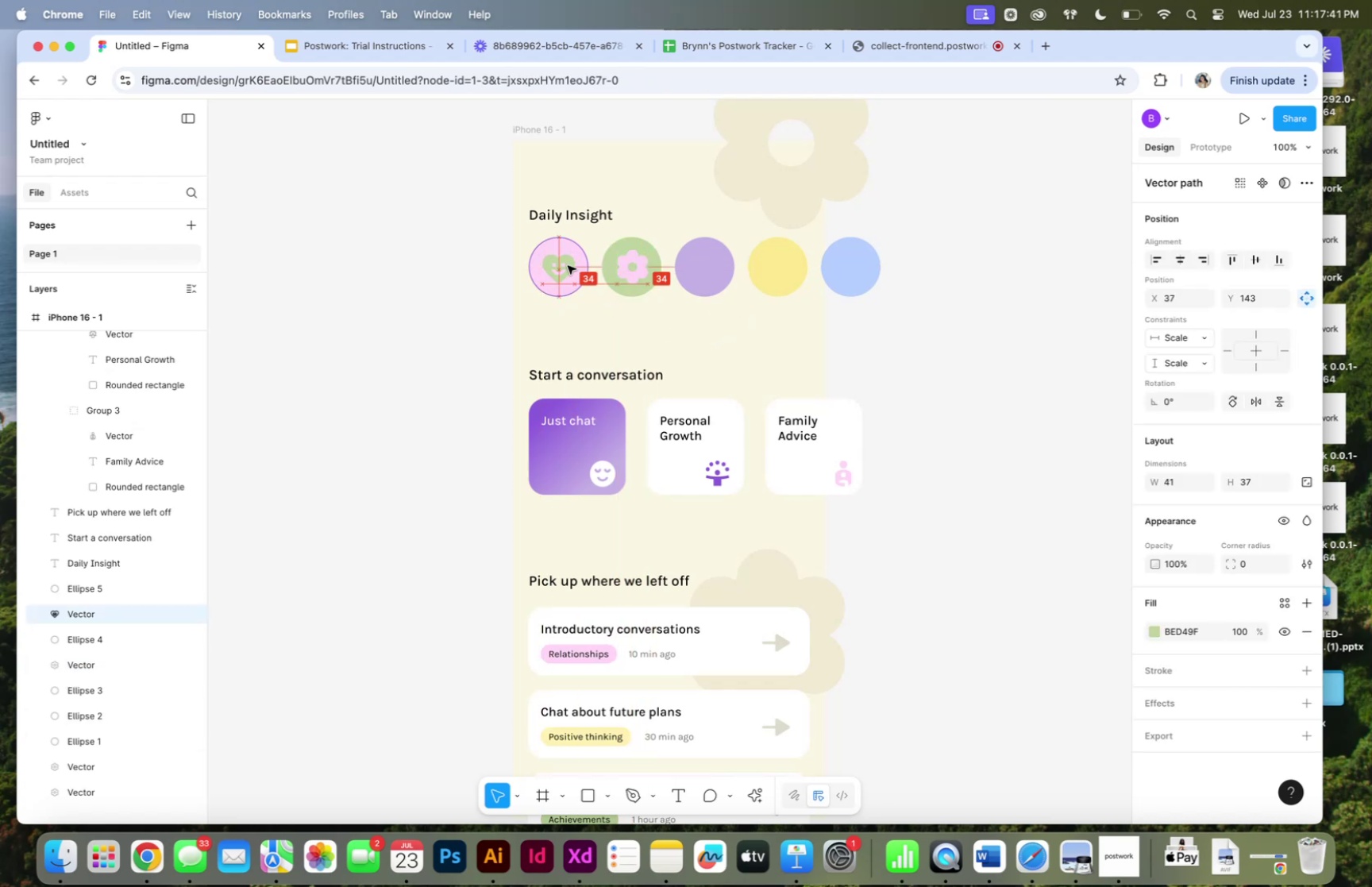 
left_click([643, 310])
 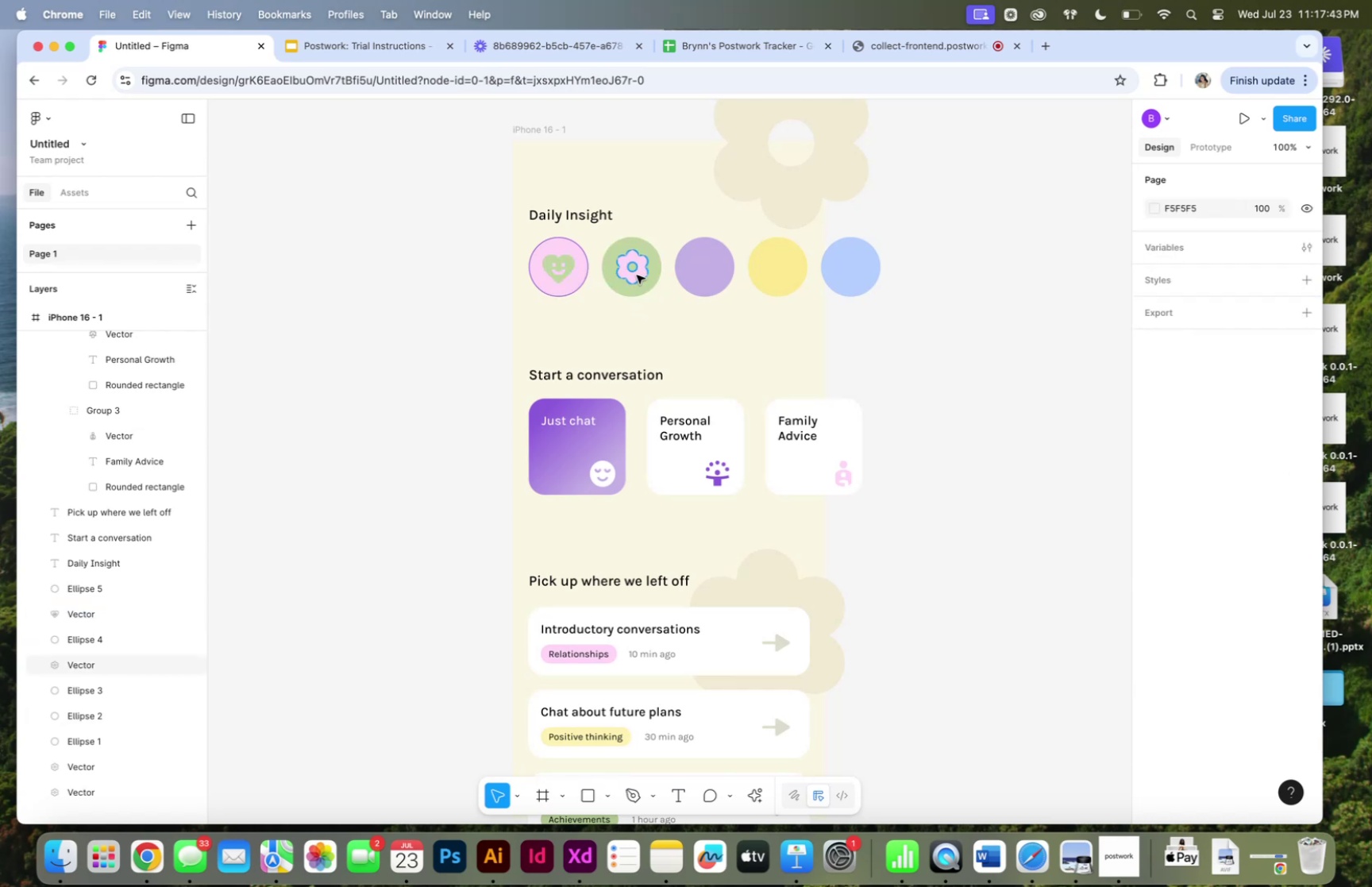 
left_click([637, 274])
 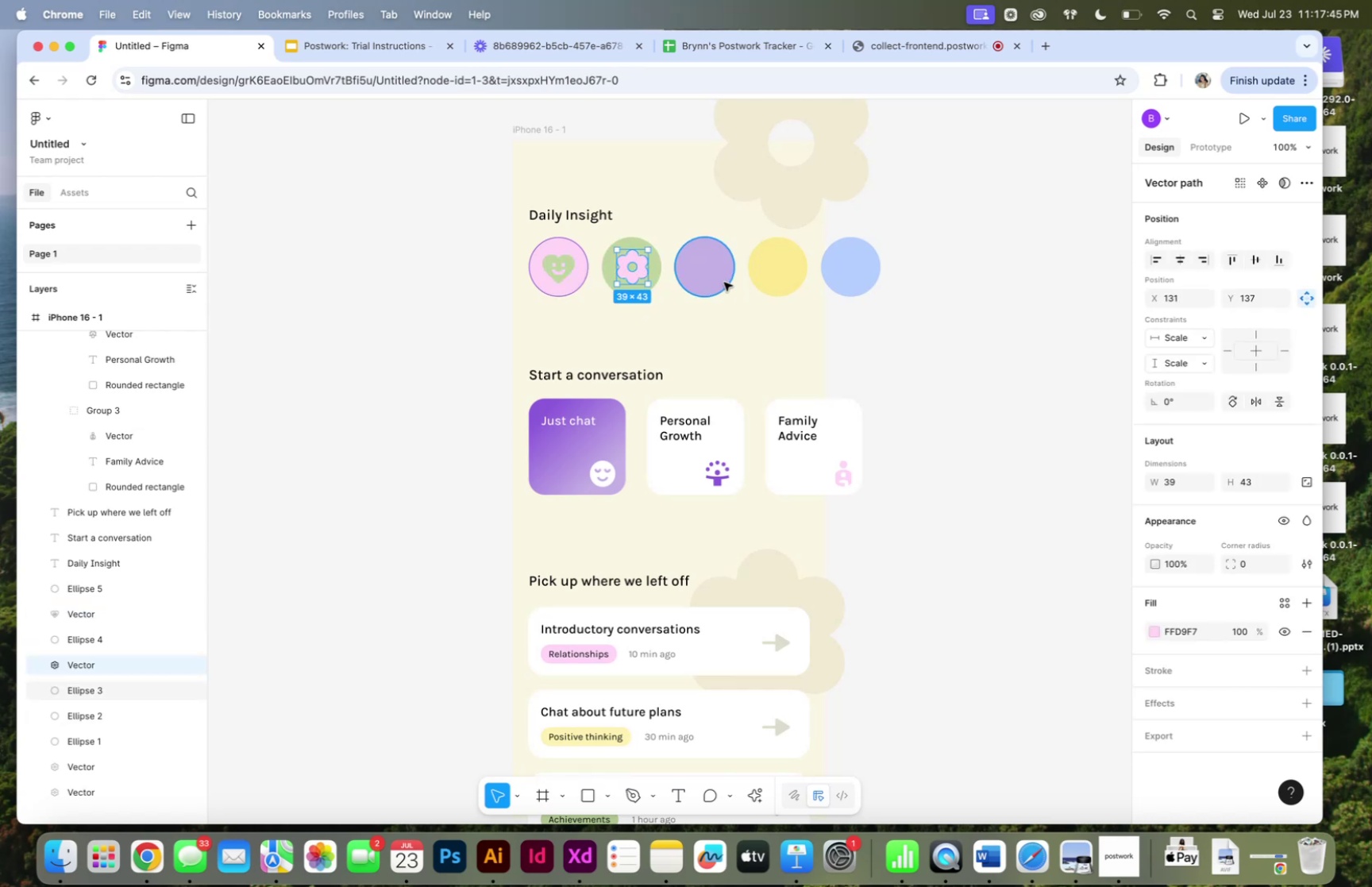 
key(ArrowLeft)
 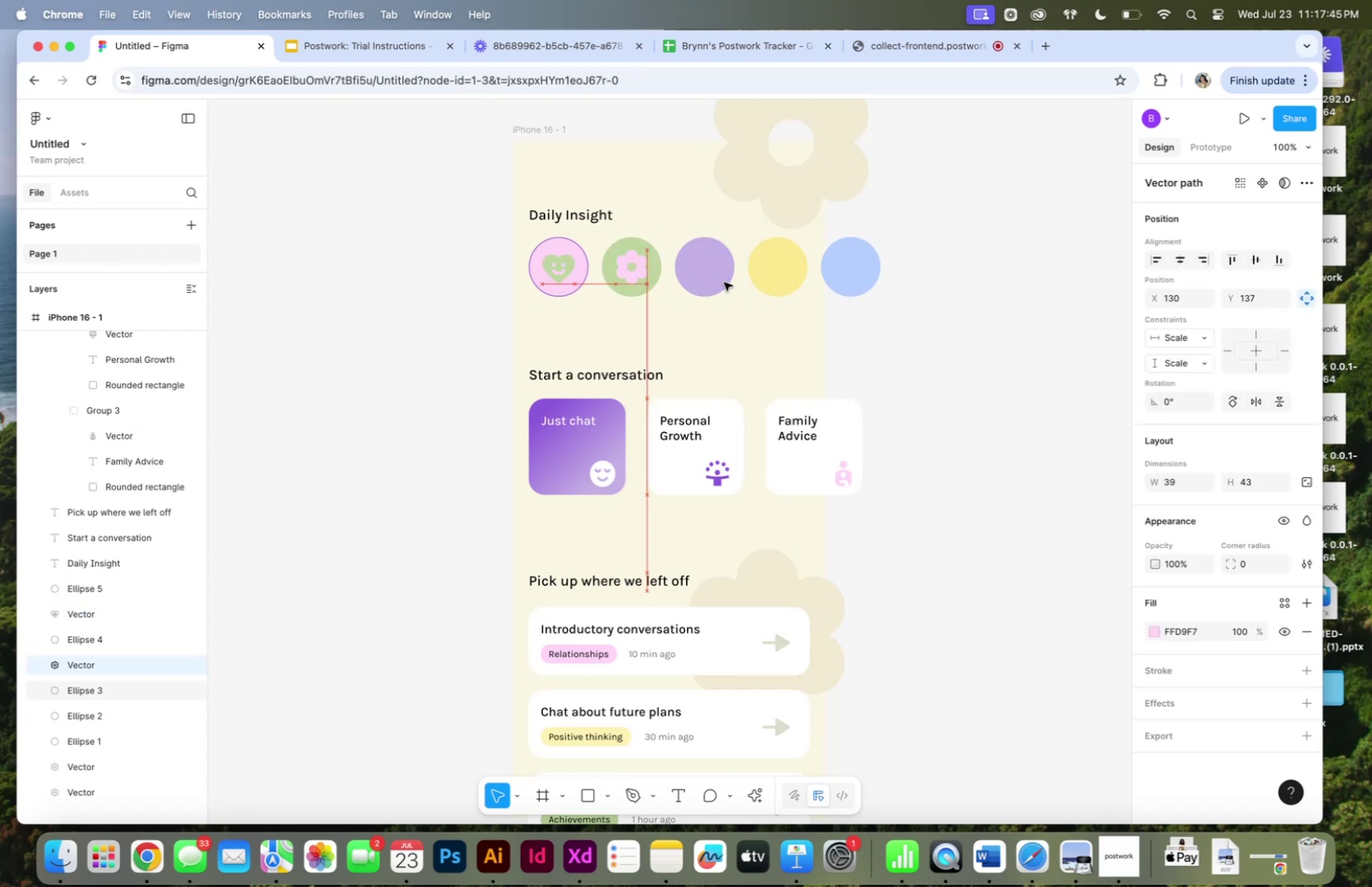 
key(ArrowDown)
 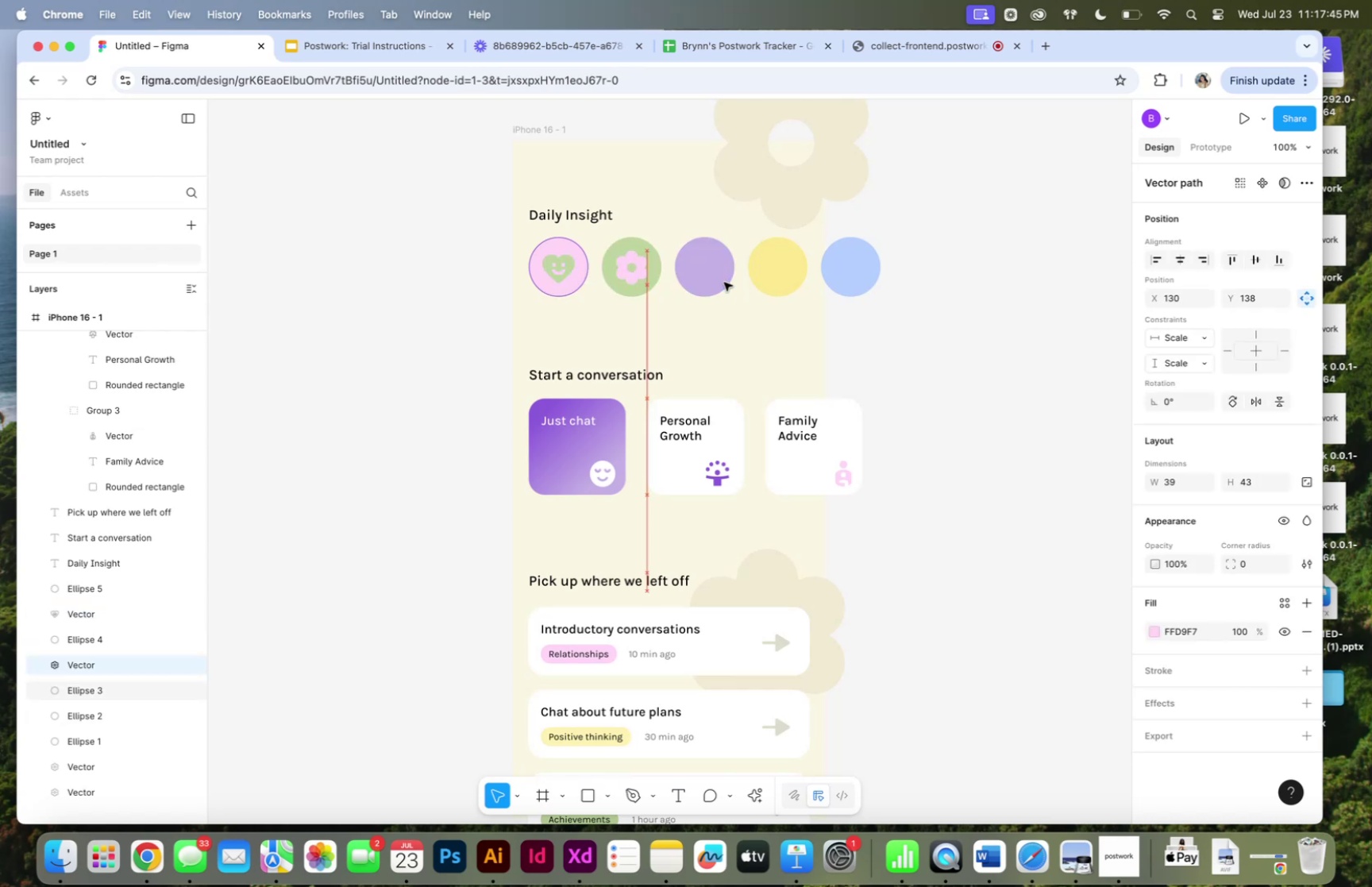 
key(ArrowRight)
 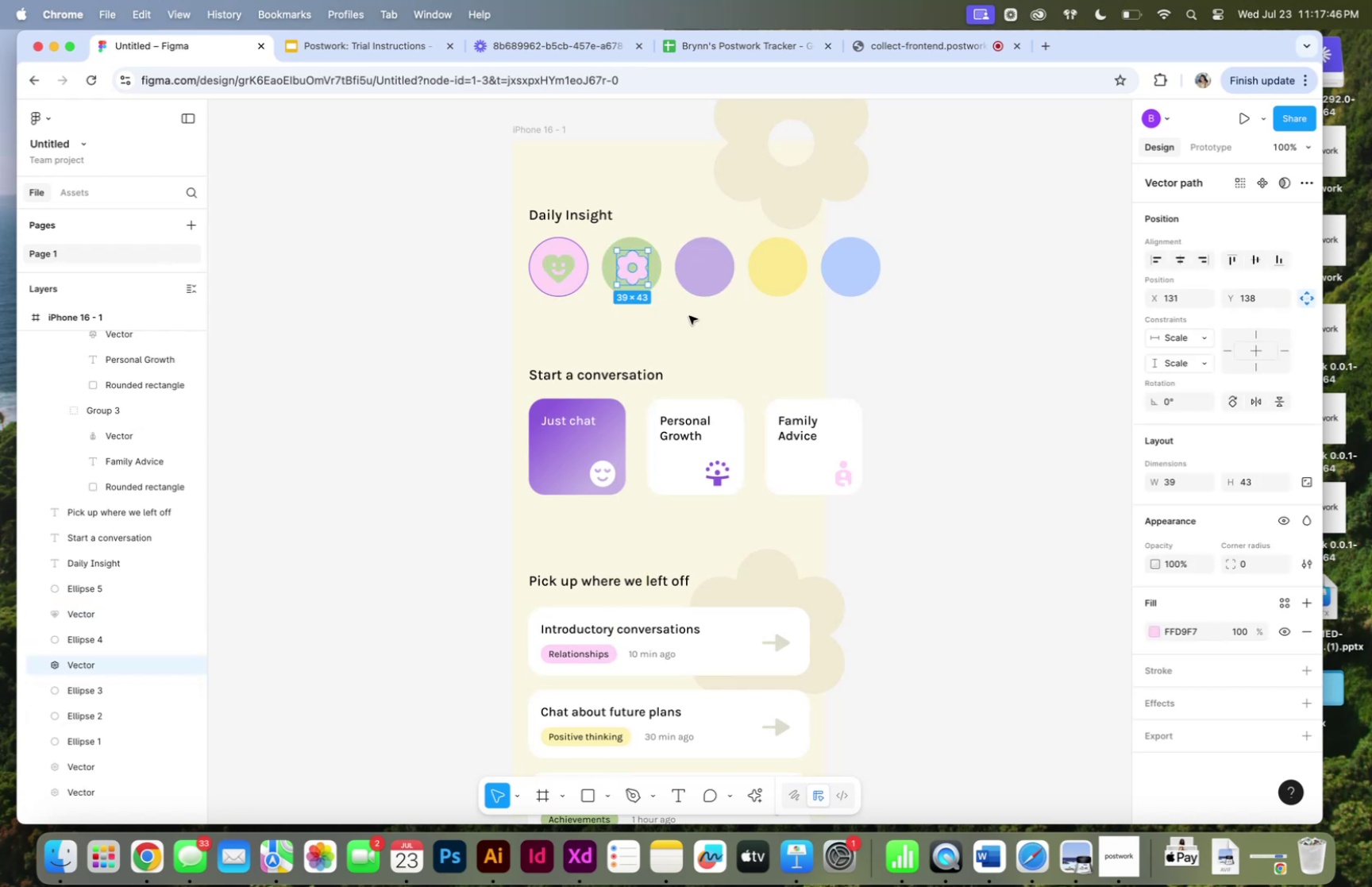 
left_click([684, 328])
 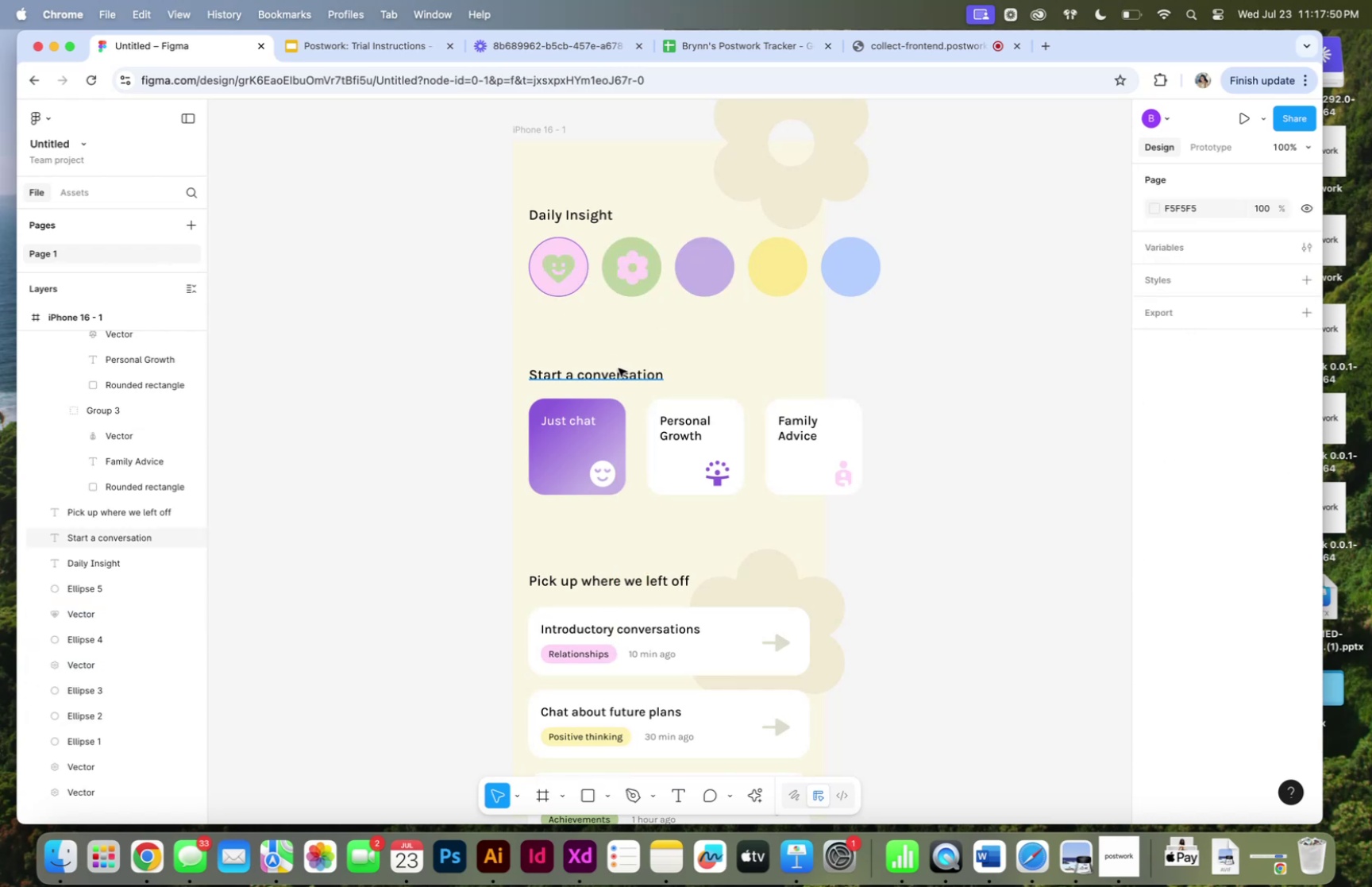 
left_click([78, 142])
 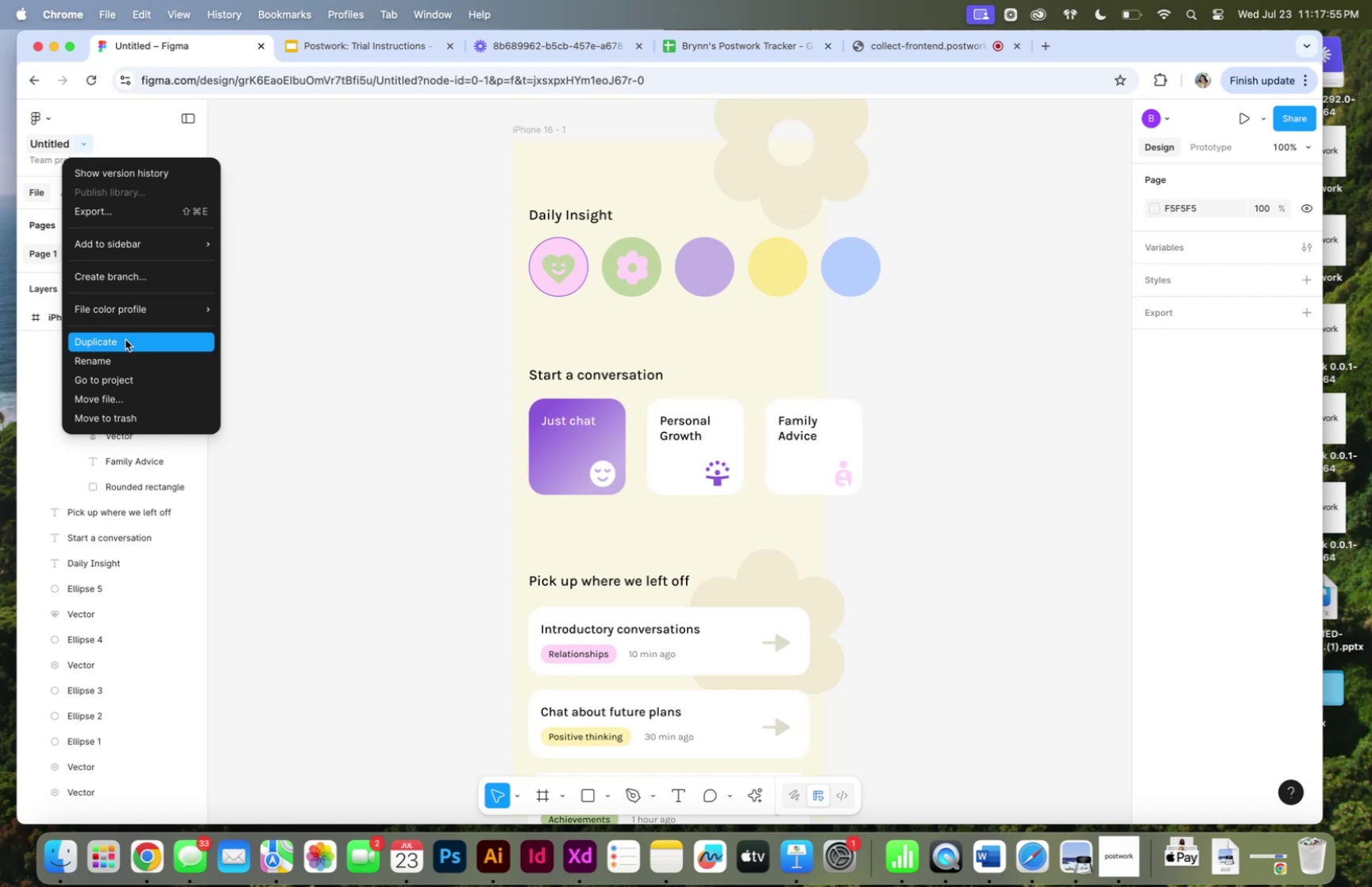 
double_click([42, 118])
 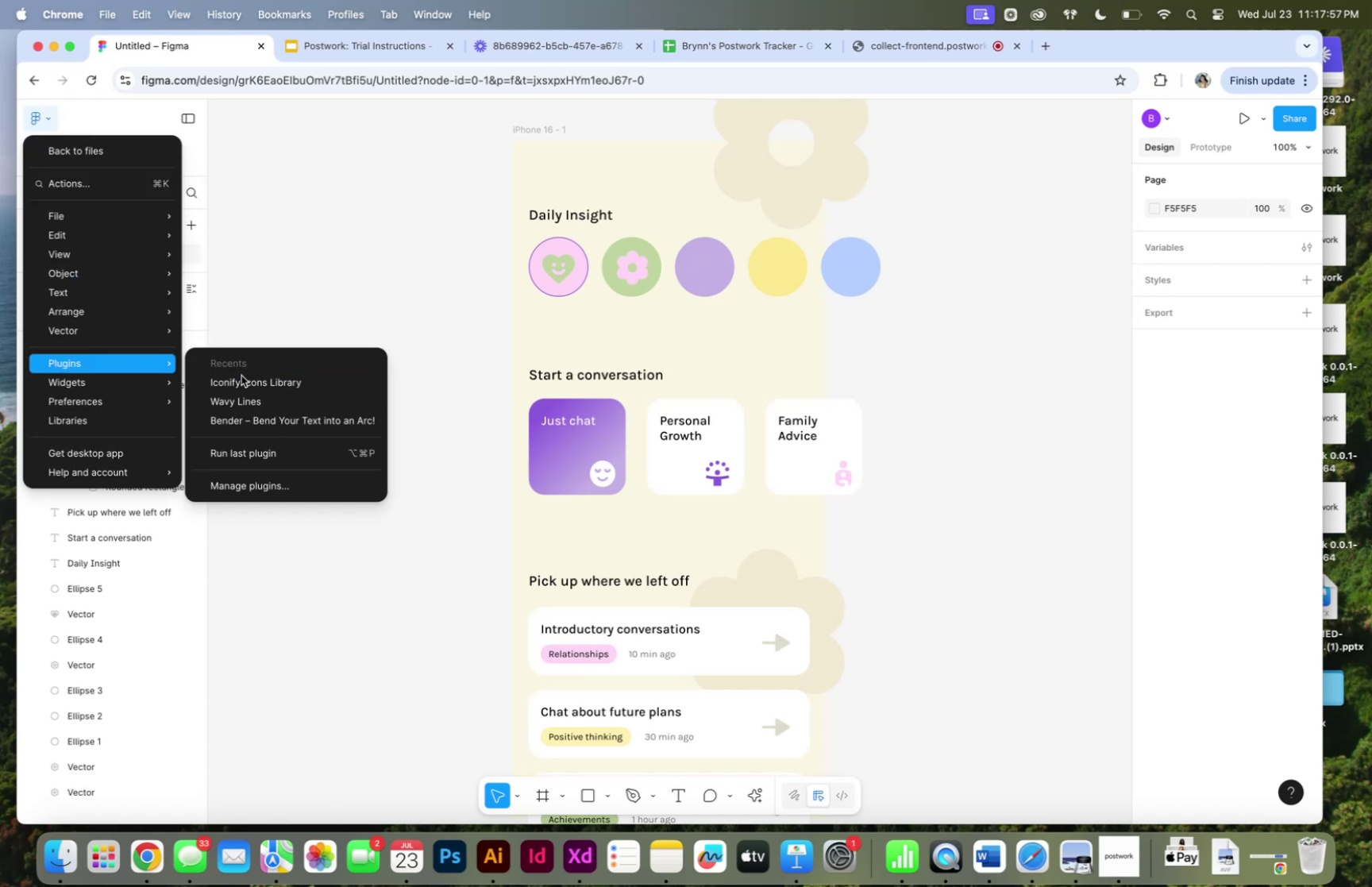 
left_click([242, 377])
 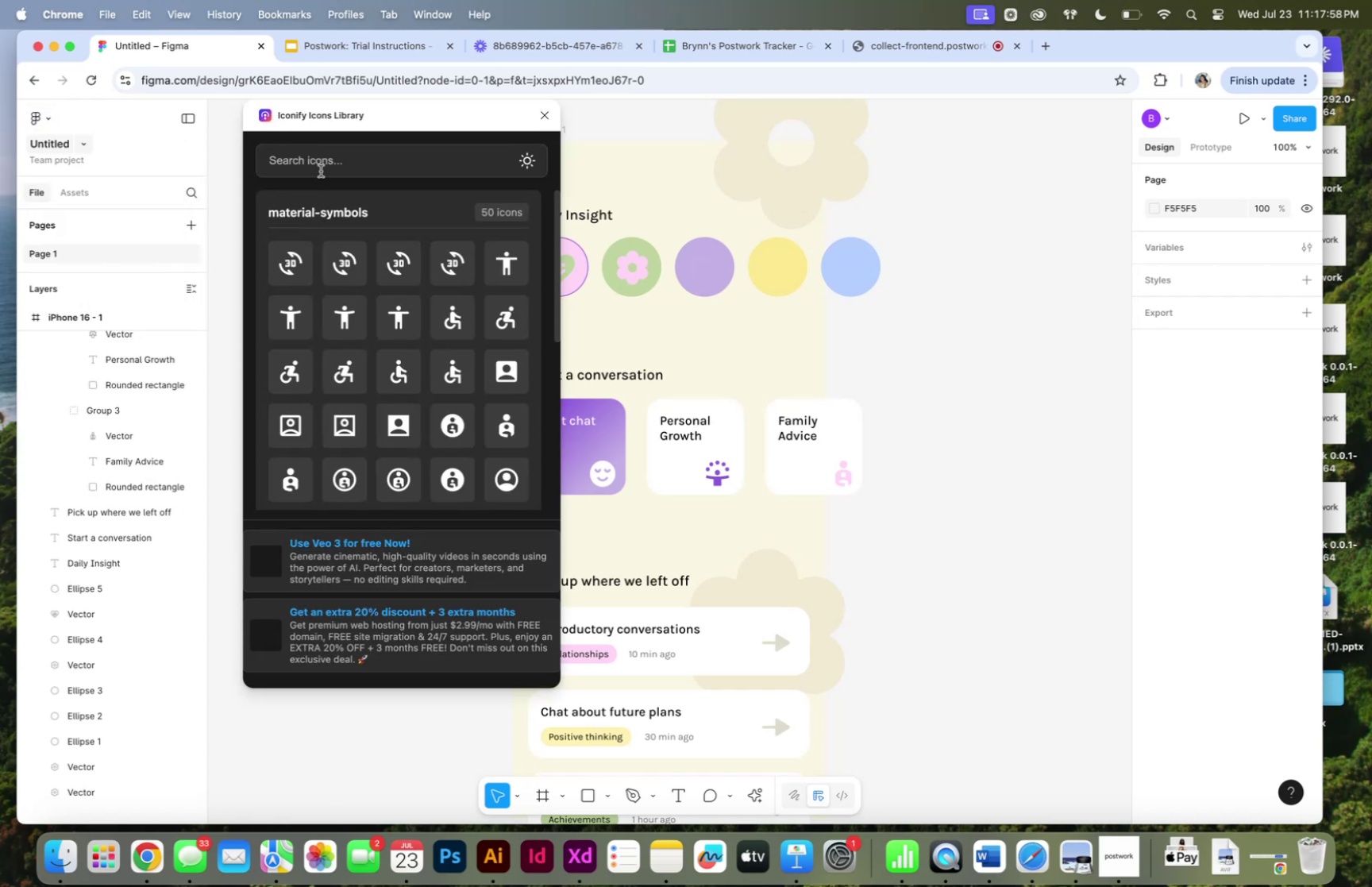 
left_click([321, 156])
 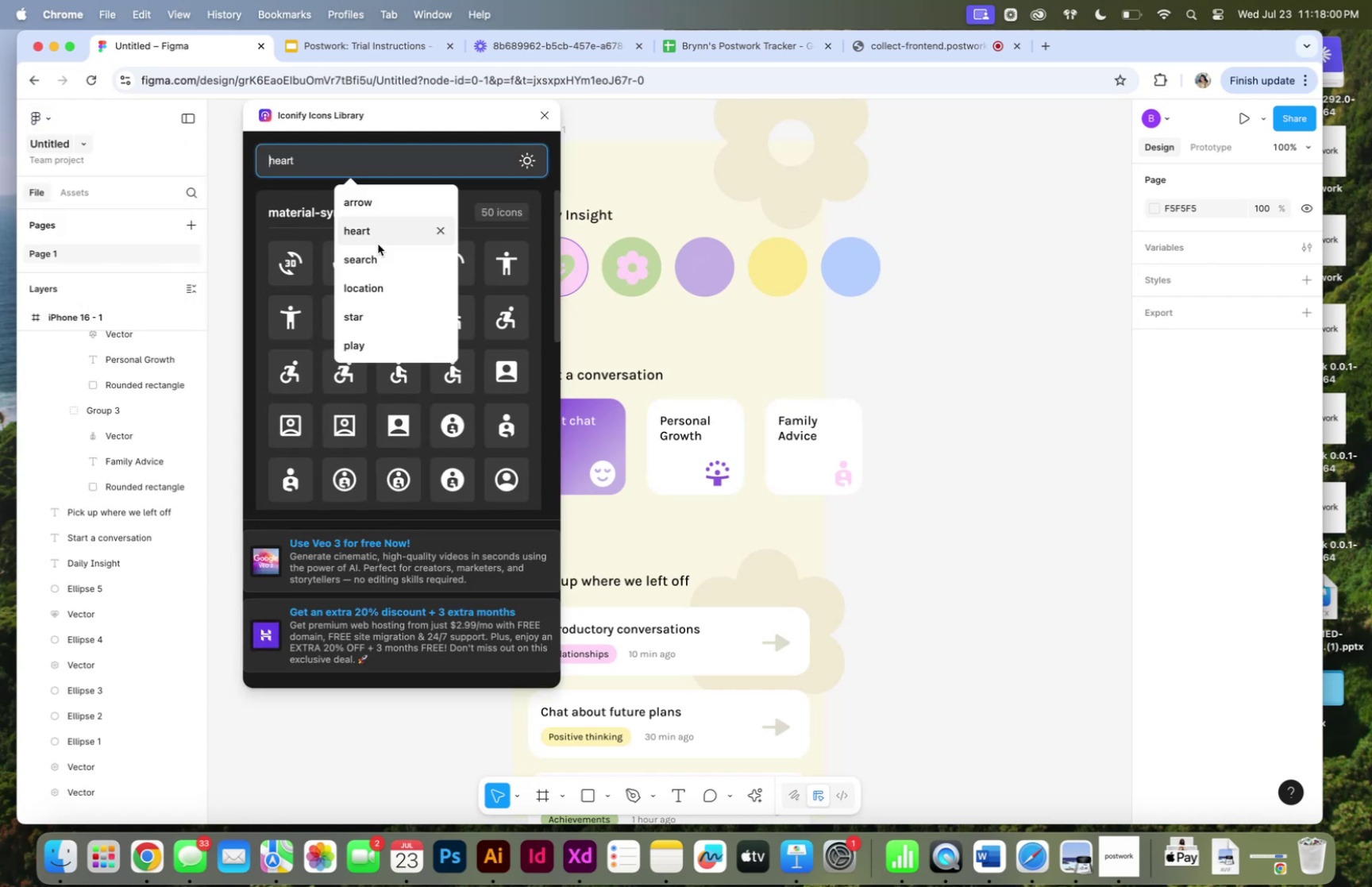 
scroll: coordinate [470, 429], scroll_direction: down, amount: 8.0
 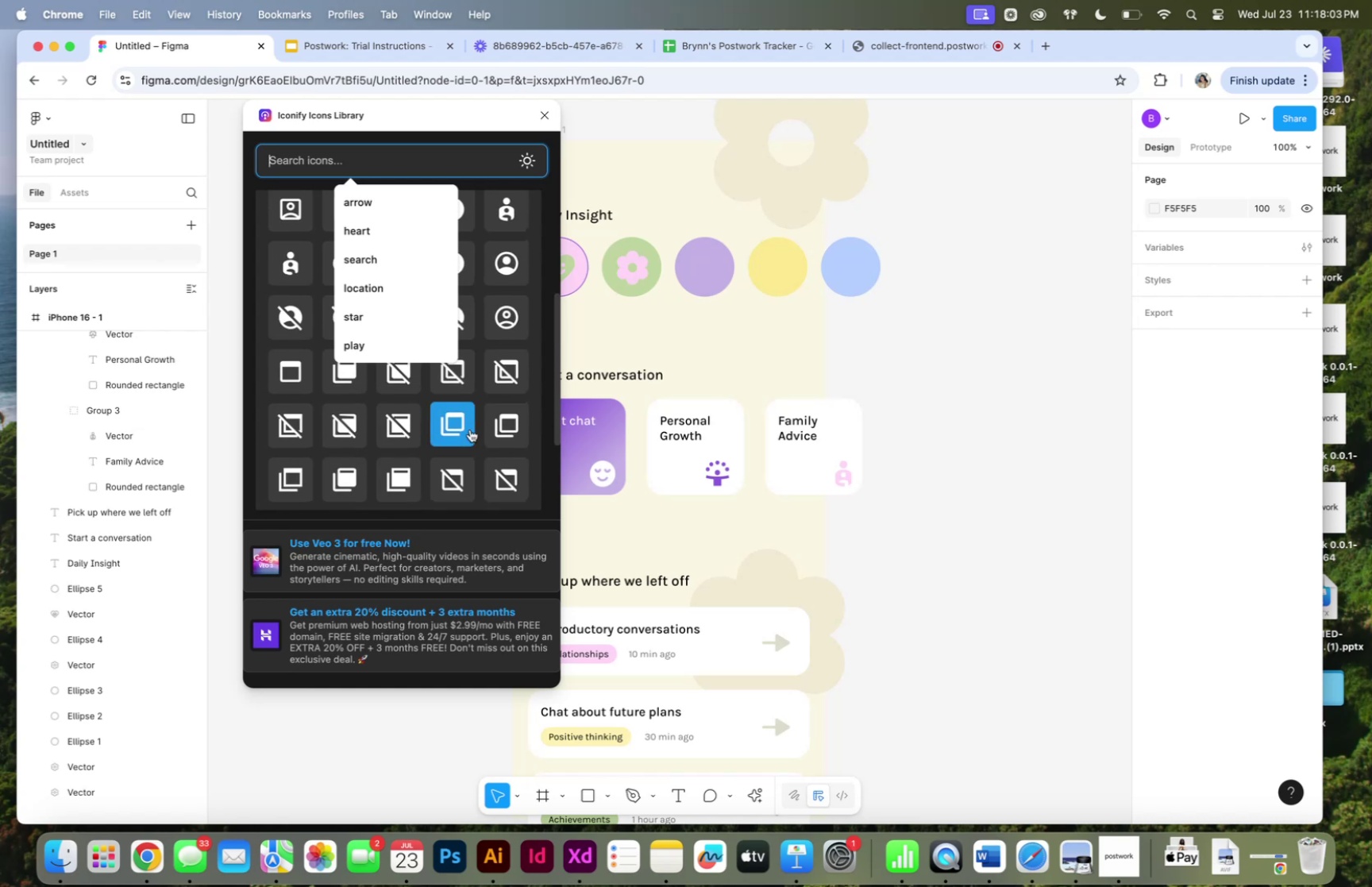 
type(parent)
 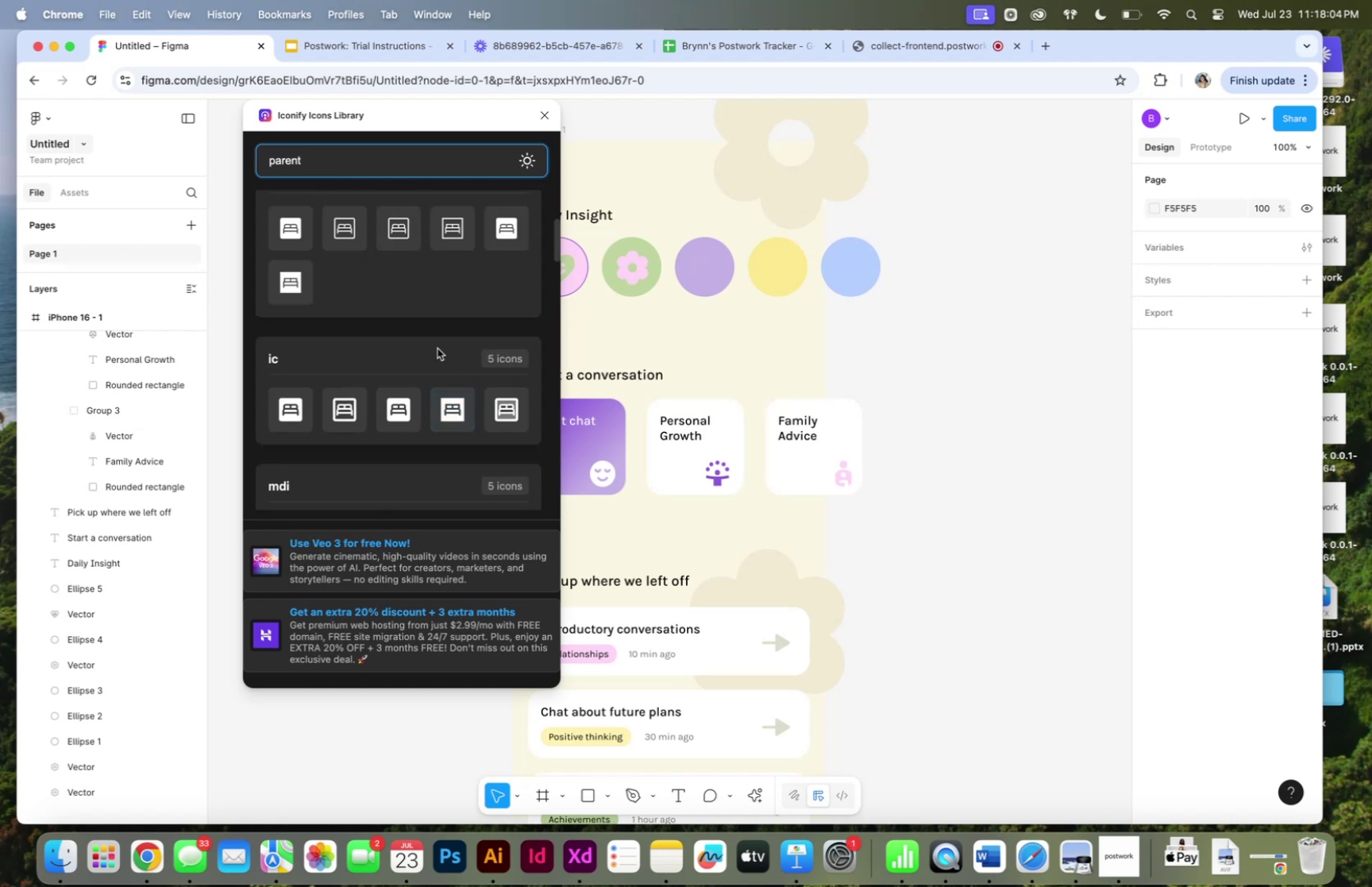 
scroll: coordinate [449, 360], scroll_direction: up, amount: 31.0
 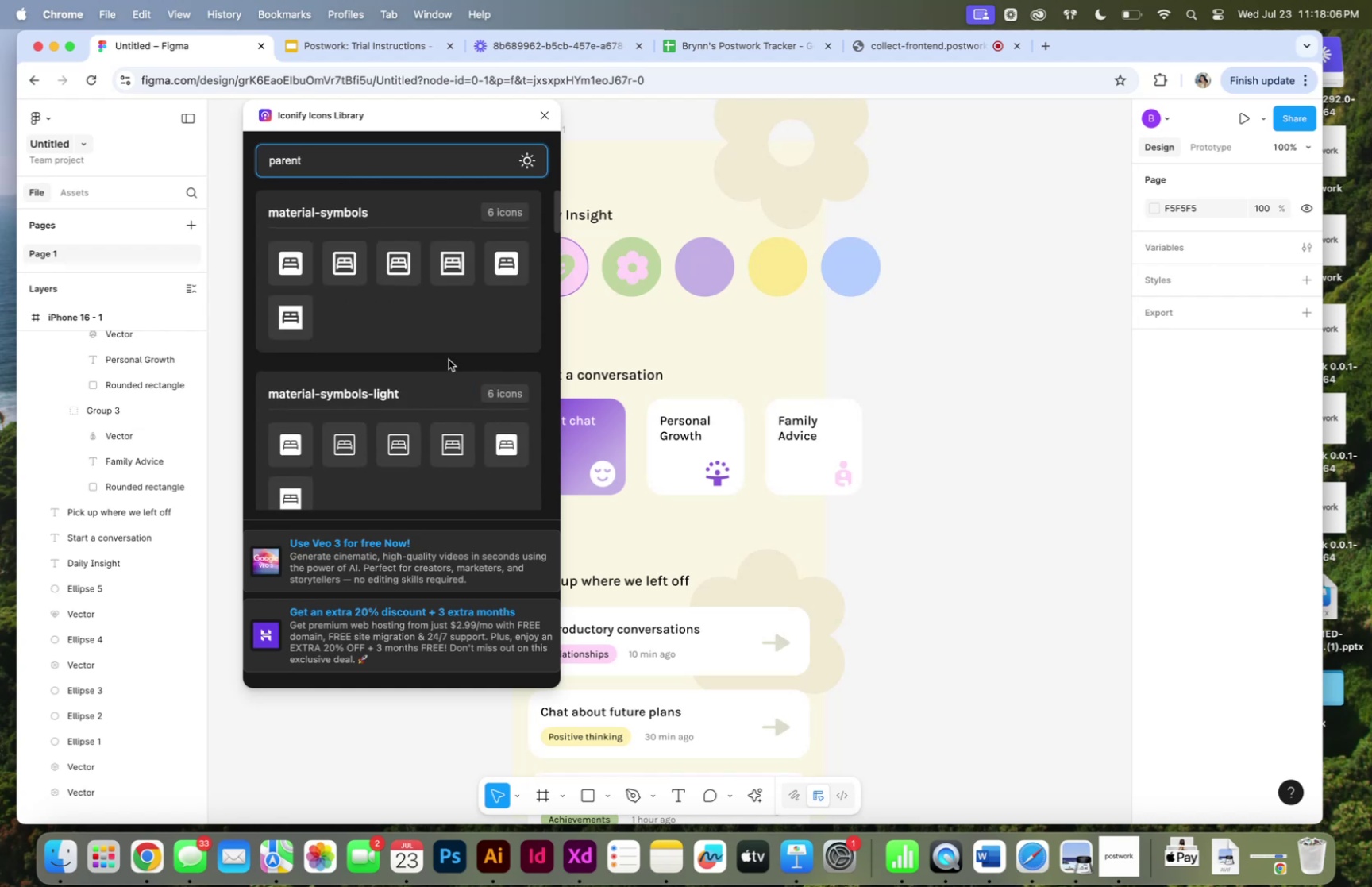 
scroll: coordinate [446, 357], scroll_direction: down, amount: 71.0
 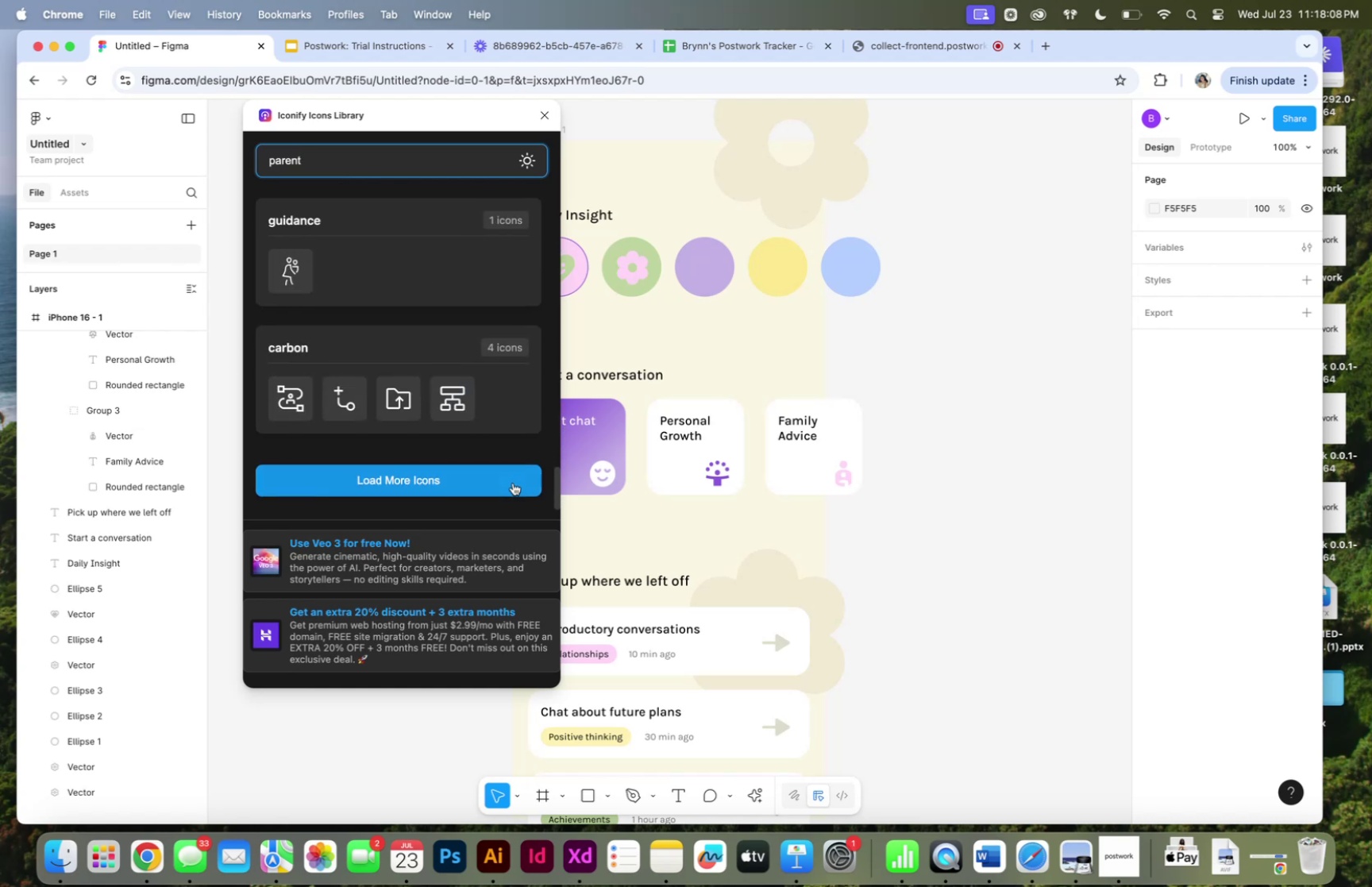 
left_click([513, 482])
 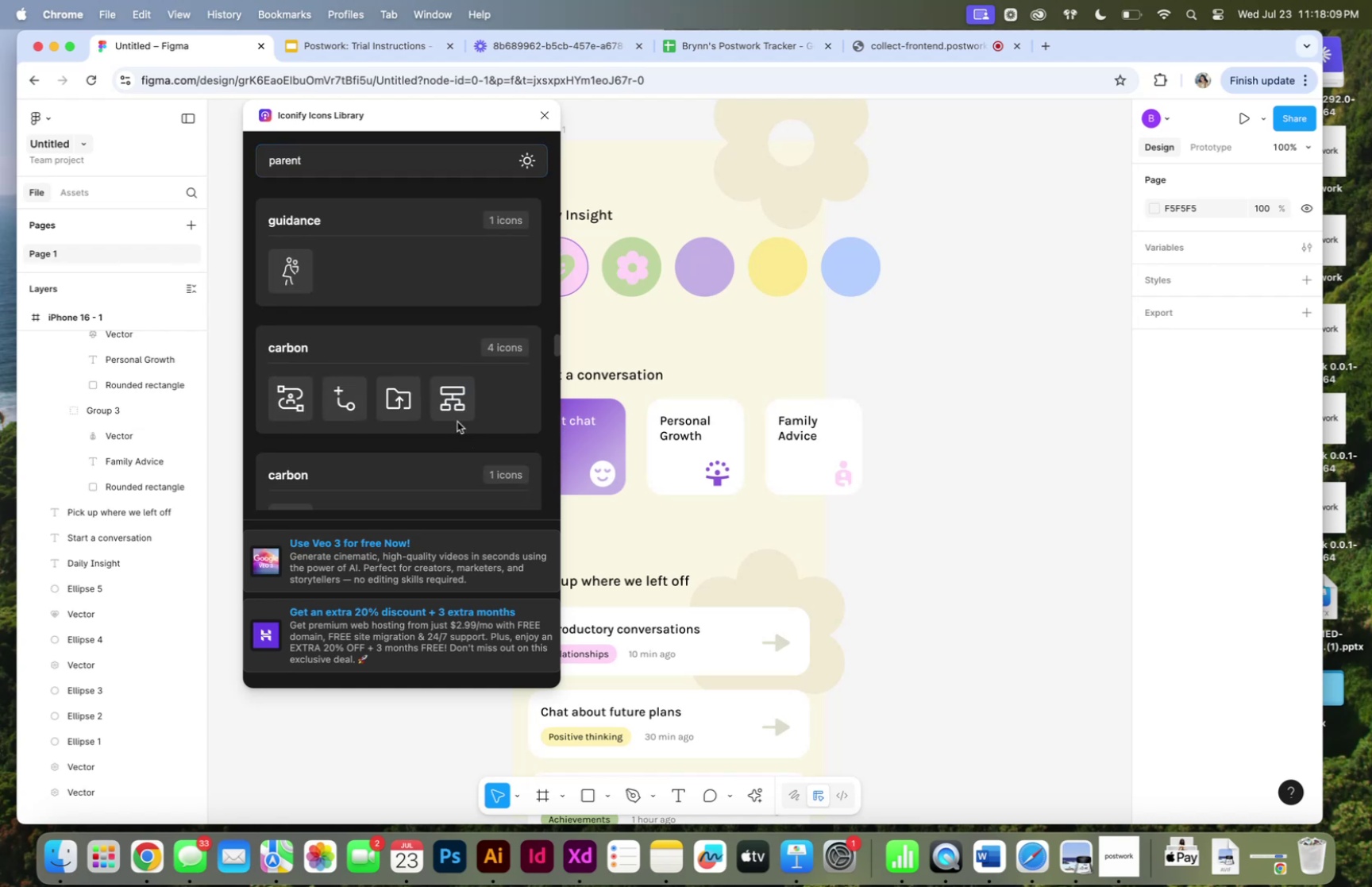 
scroll: coordinate [452, 412], scroll_direction: down, amount: 72.0
 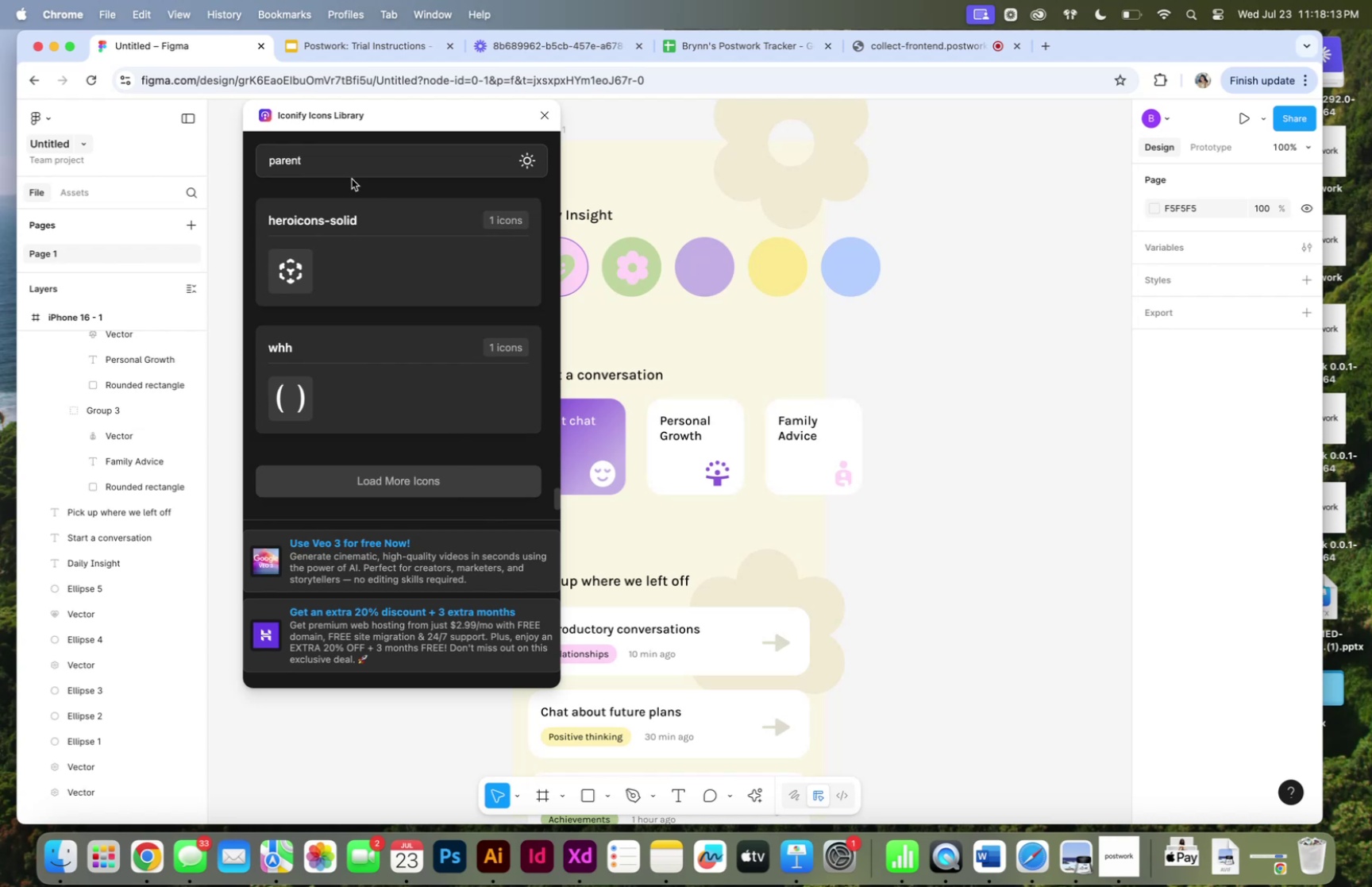 
key(Meta+CommandLeft)
 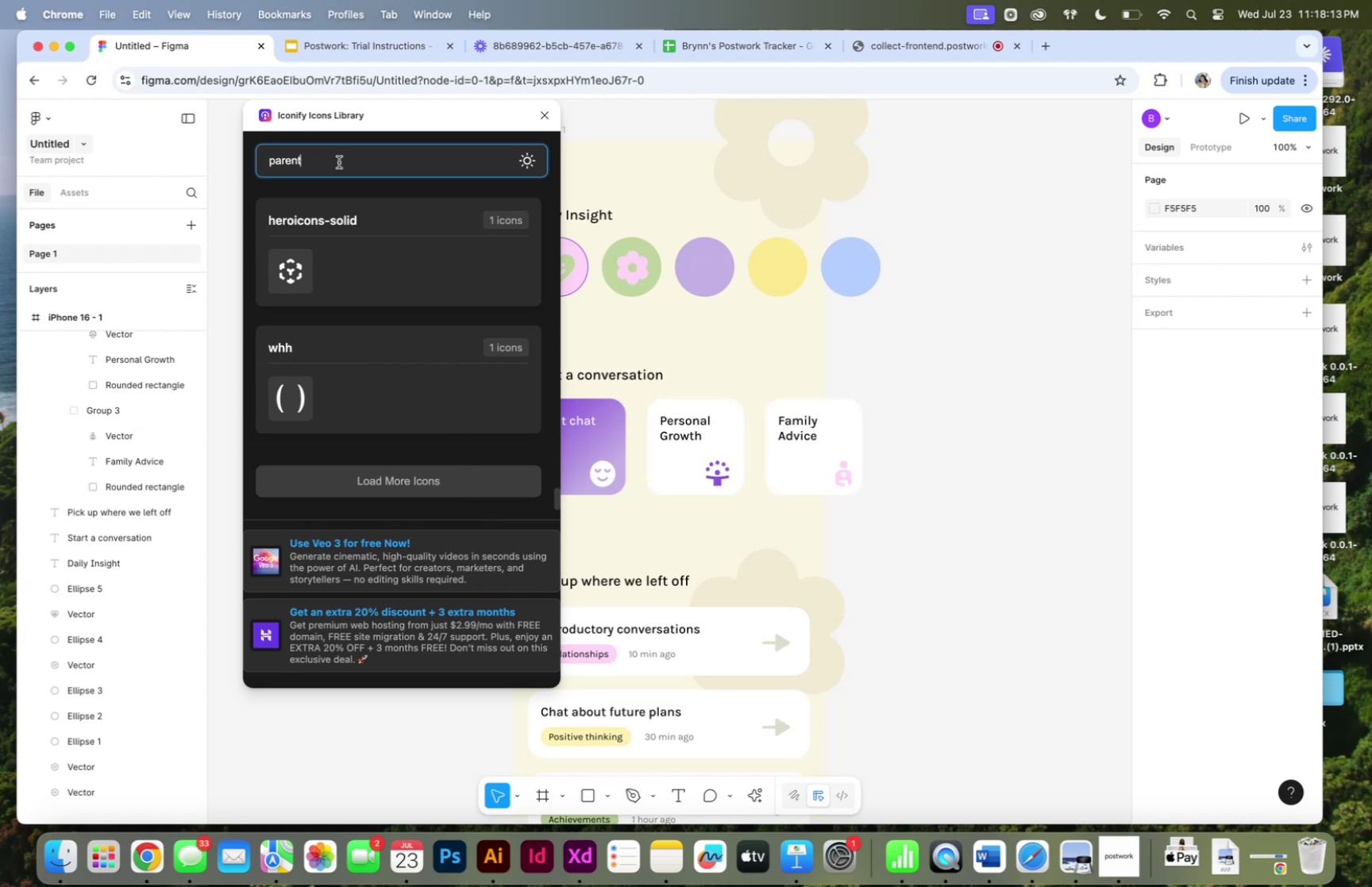 
key(Meta+A)
 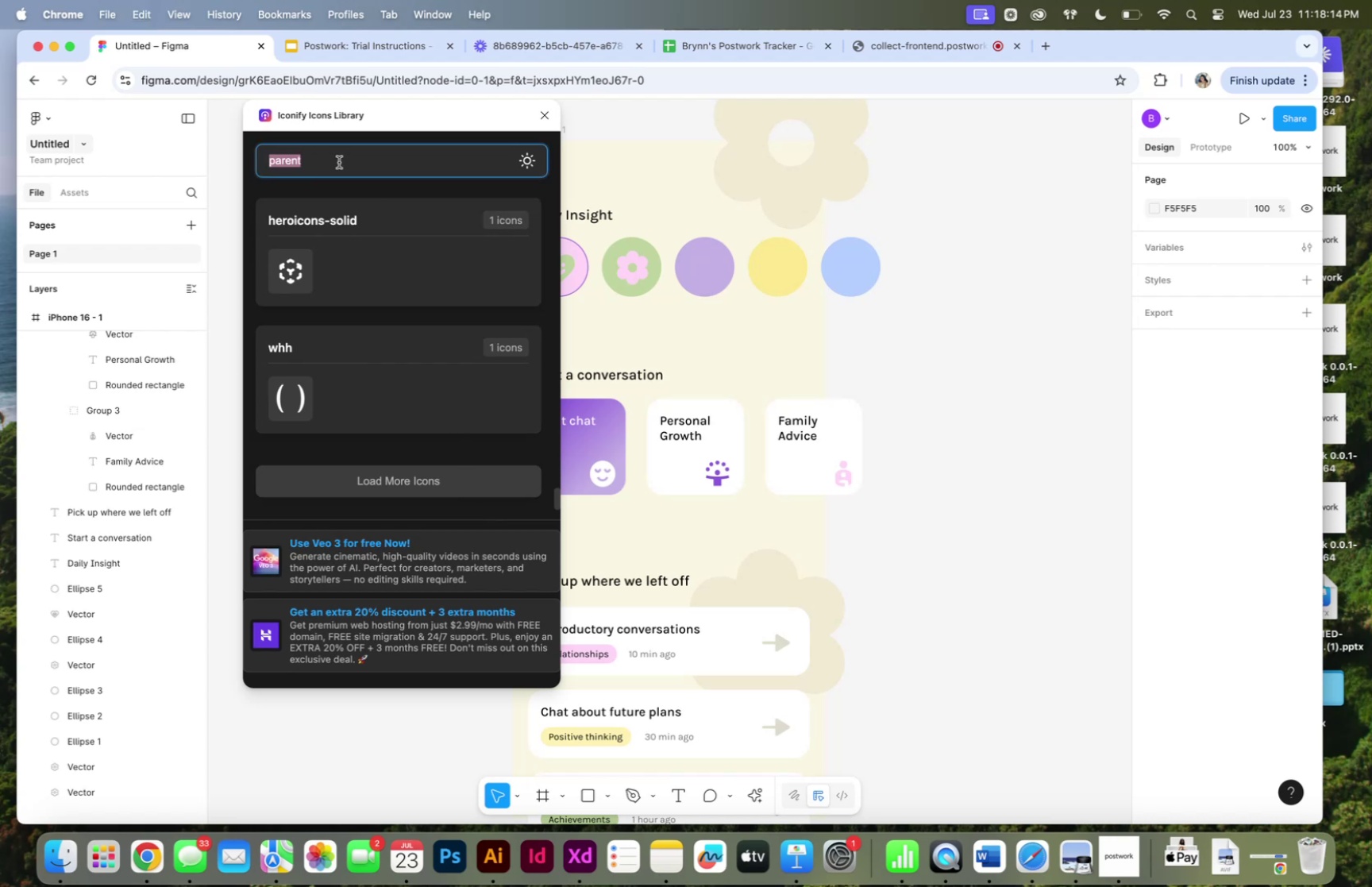 
type(person)
 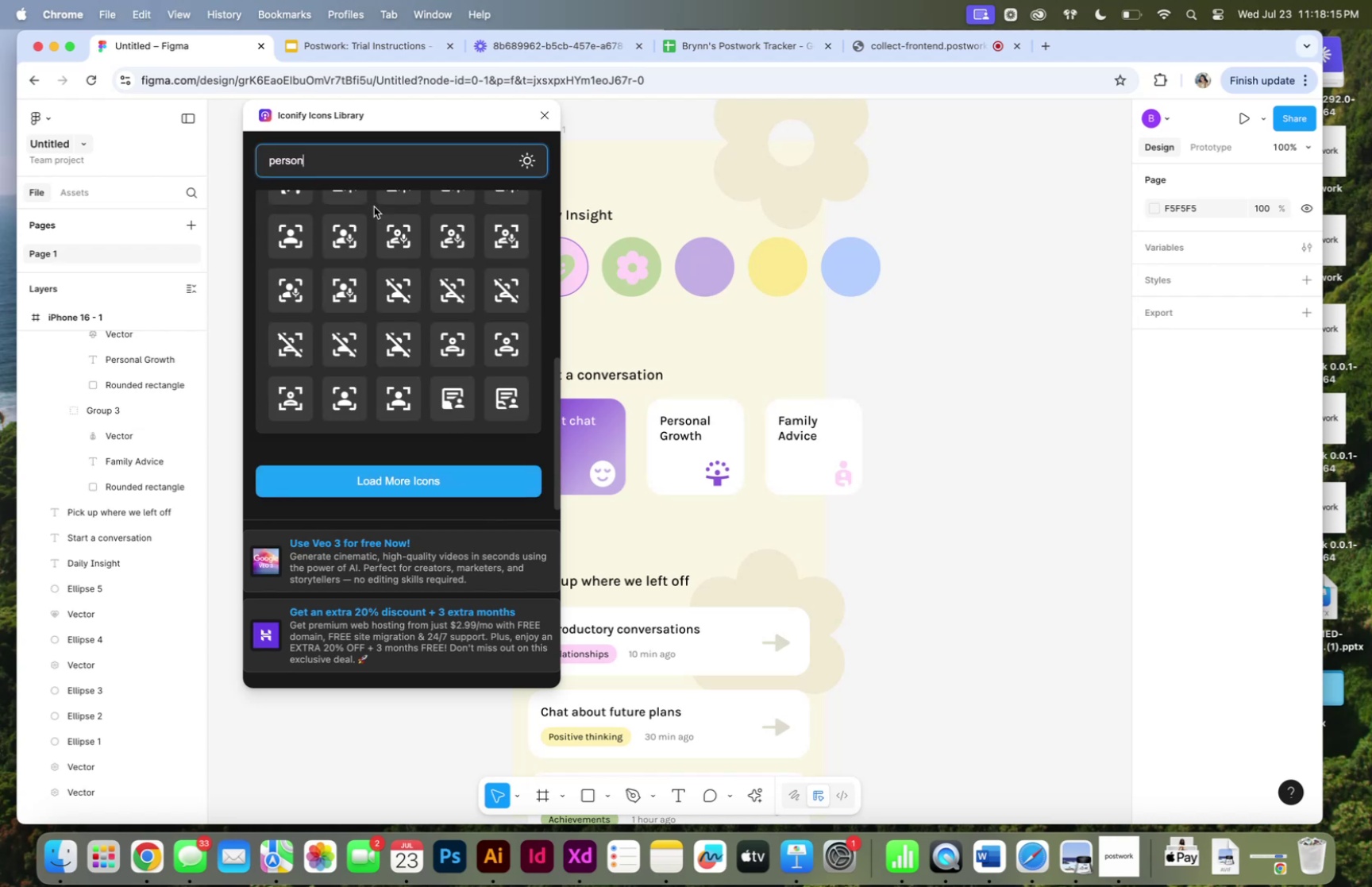 
scroll: coordinate [432, 295], scroll_direction: up, amount: 20.0
 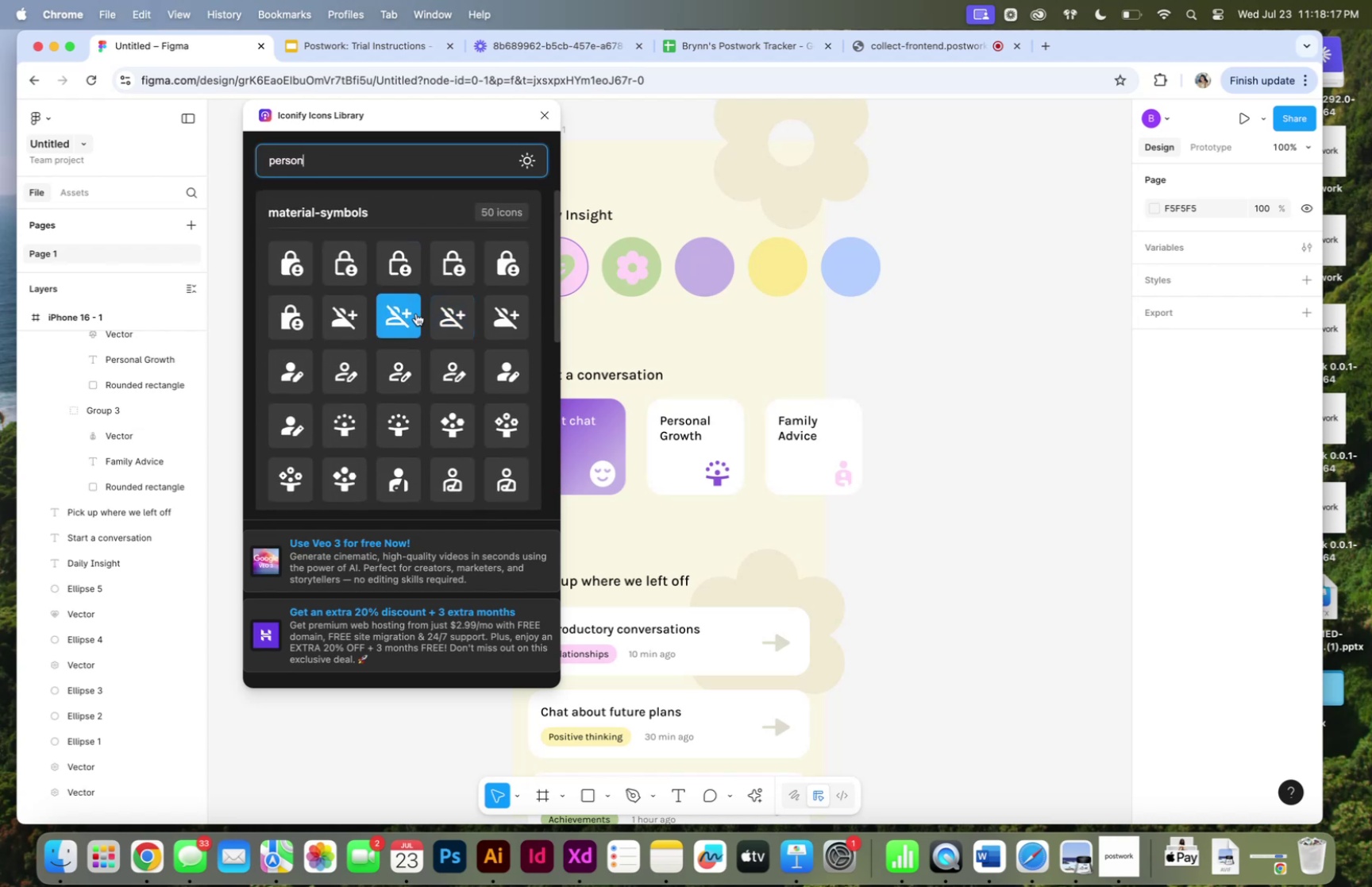 
scroll: coordinate [435, 326], scroll_direction: down, amount: 16.0
 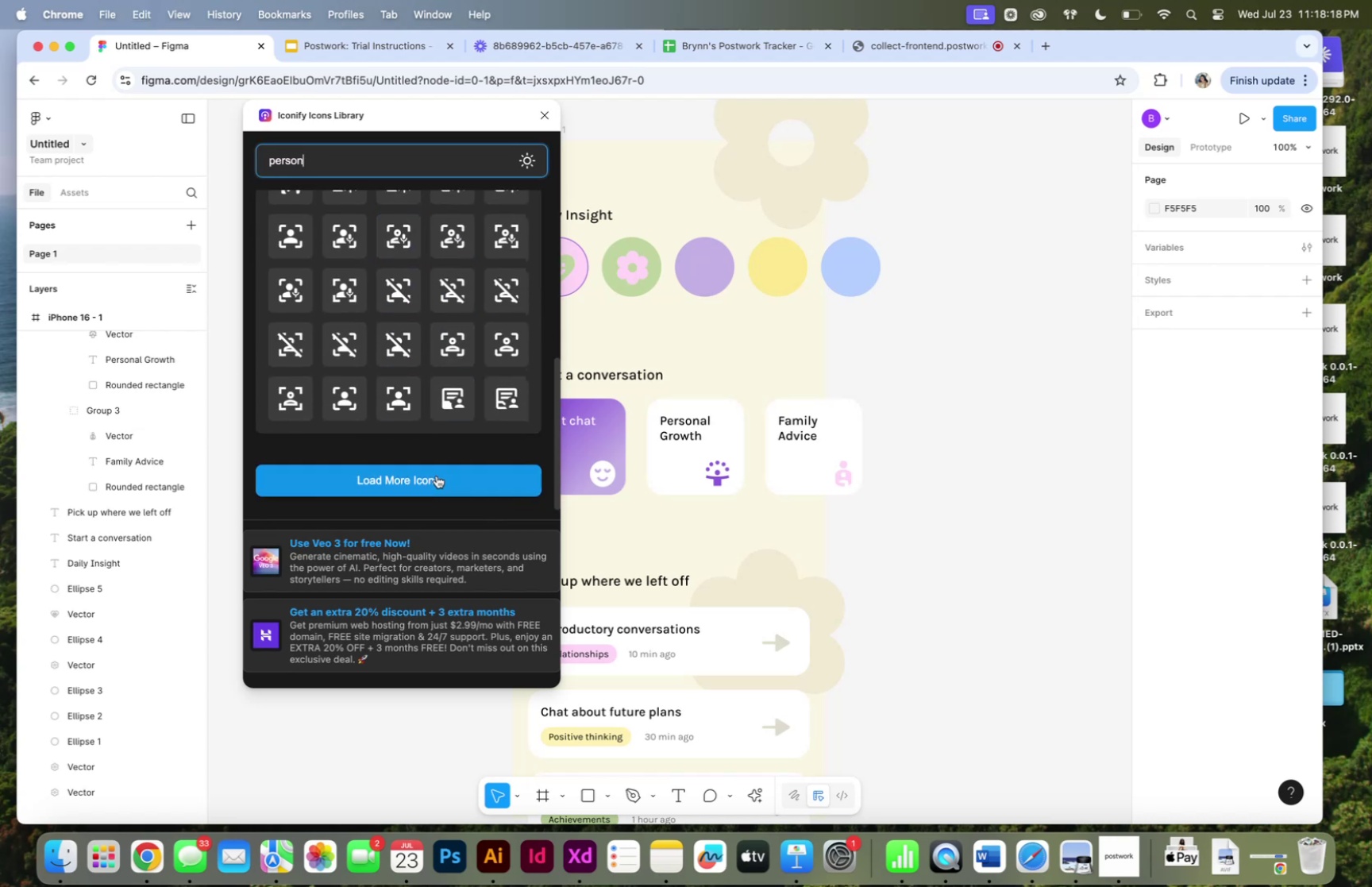 
left_click([428, 470])
 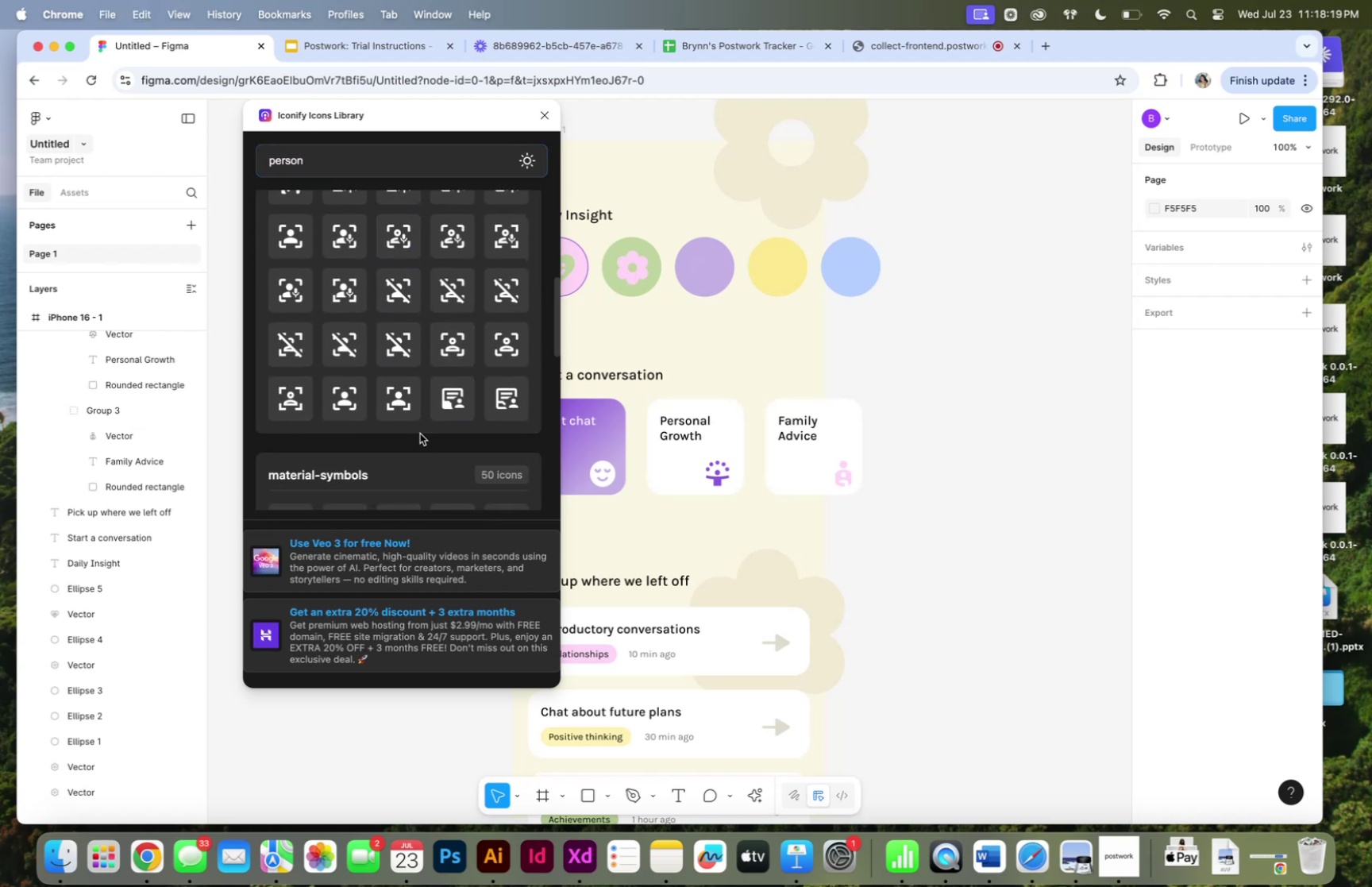 
scroll: coordinate [439, 425], scroll_direction: down, amount: 43.0
 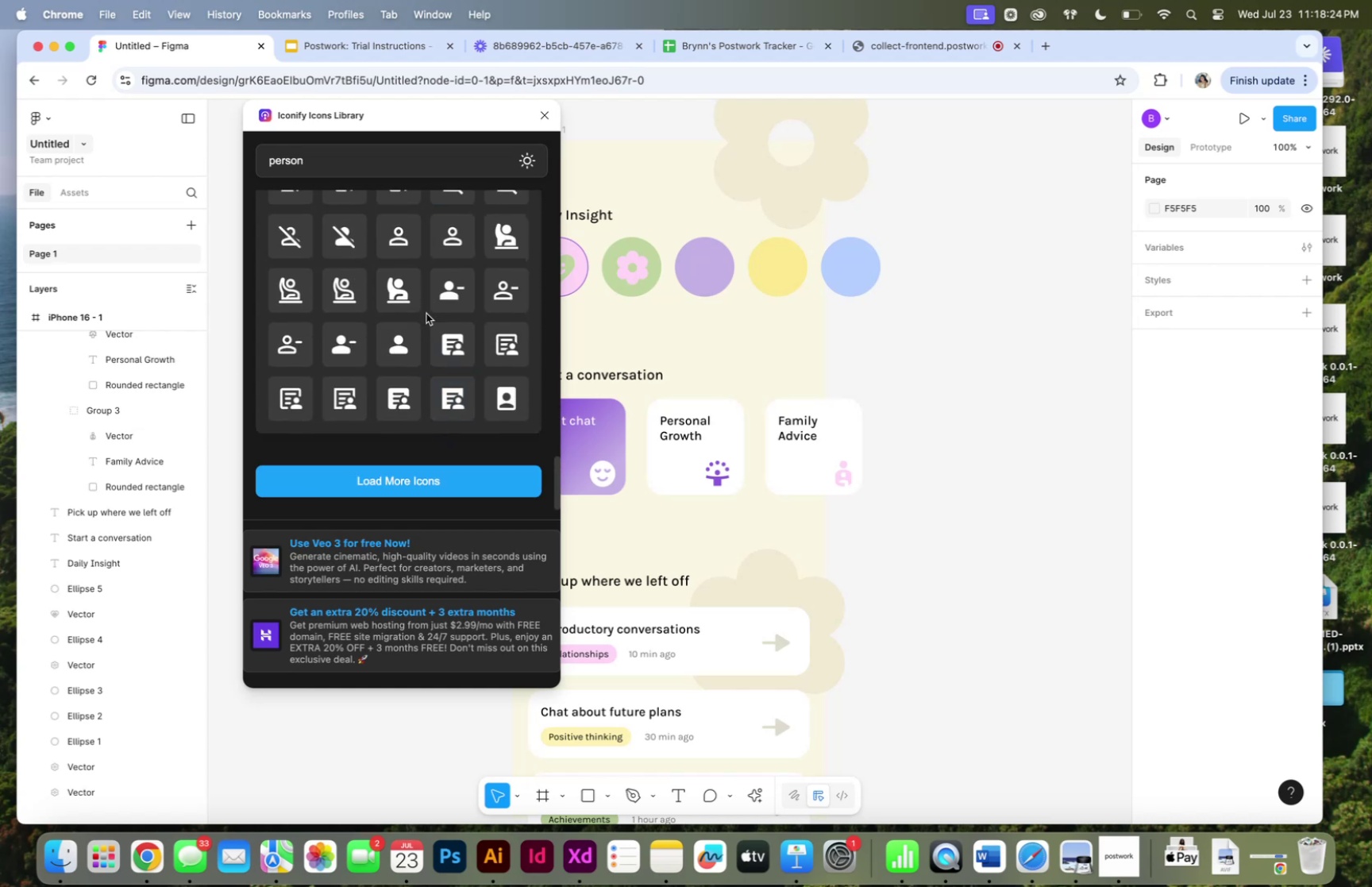 
scroll: coordinate [427, 323], scroll_direction: up, amount: 4.0
 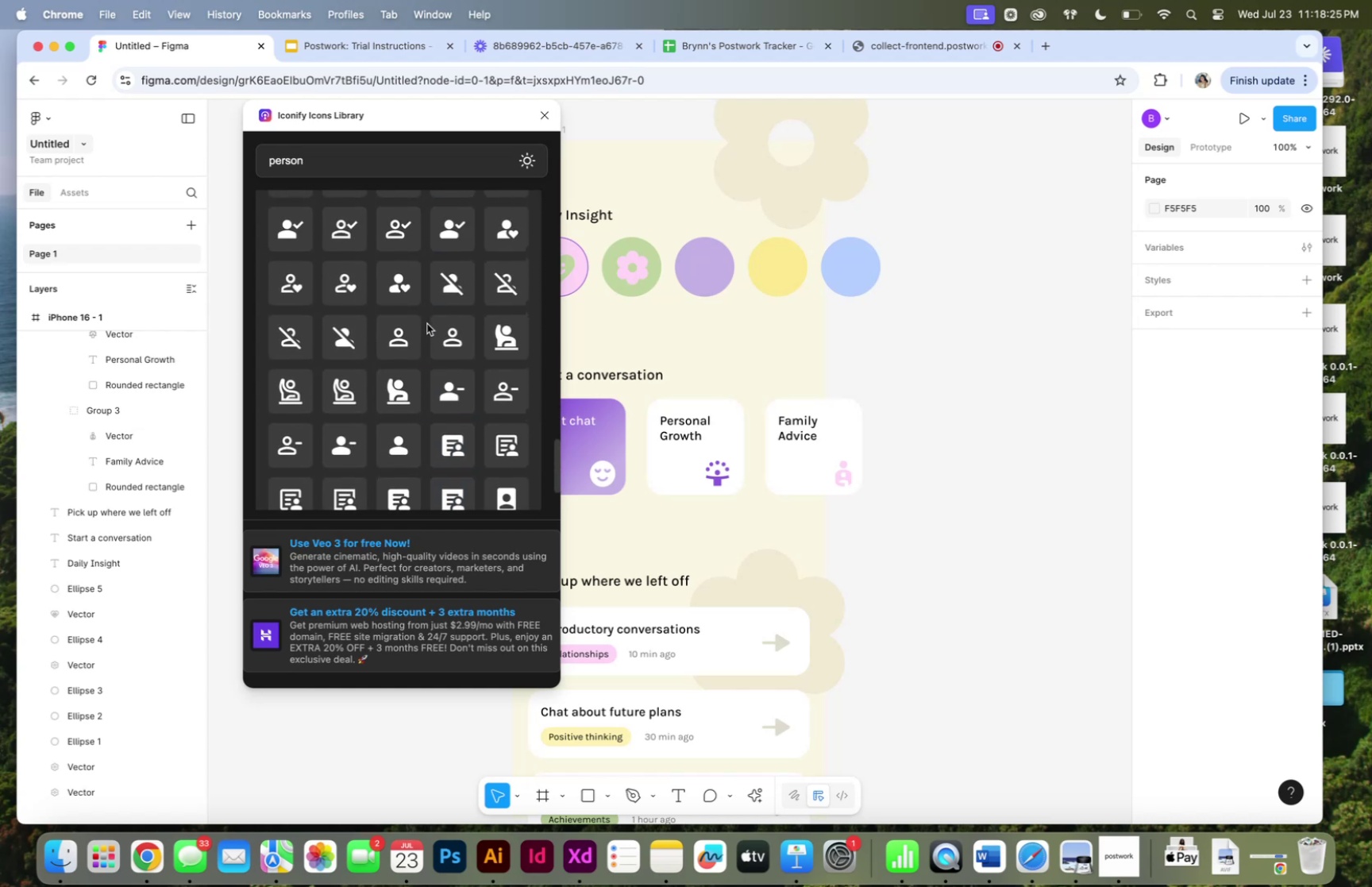 
scroll: coordinate [427, 325], scroll_direction: down, amount: 10.0
 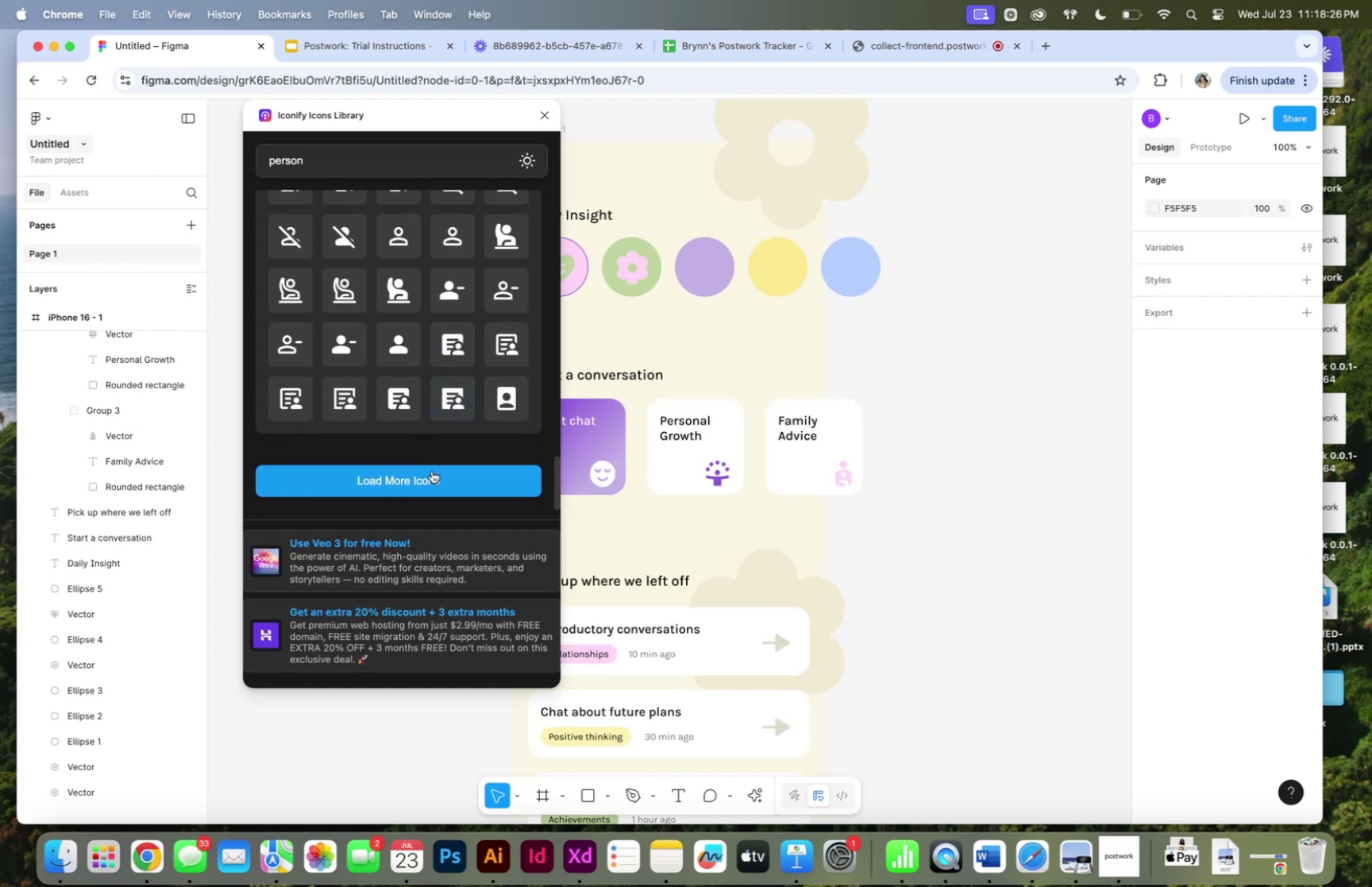 
left_click([432, 472])
 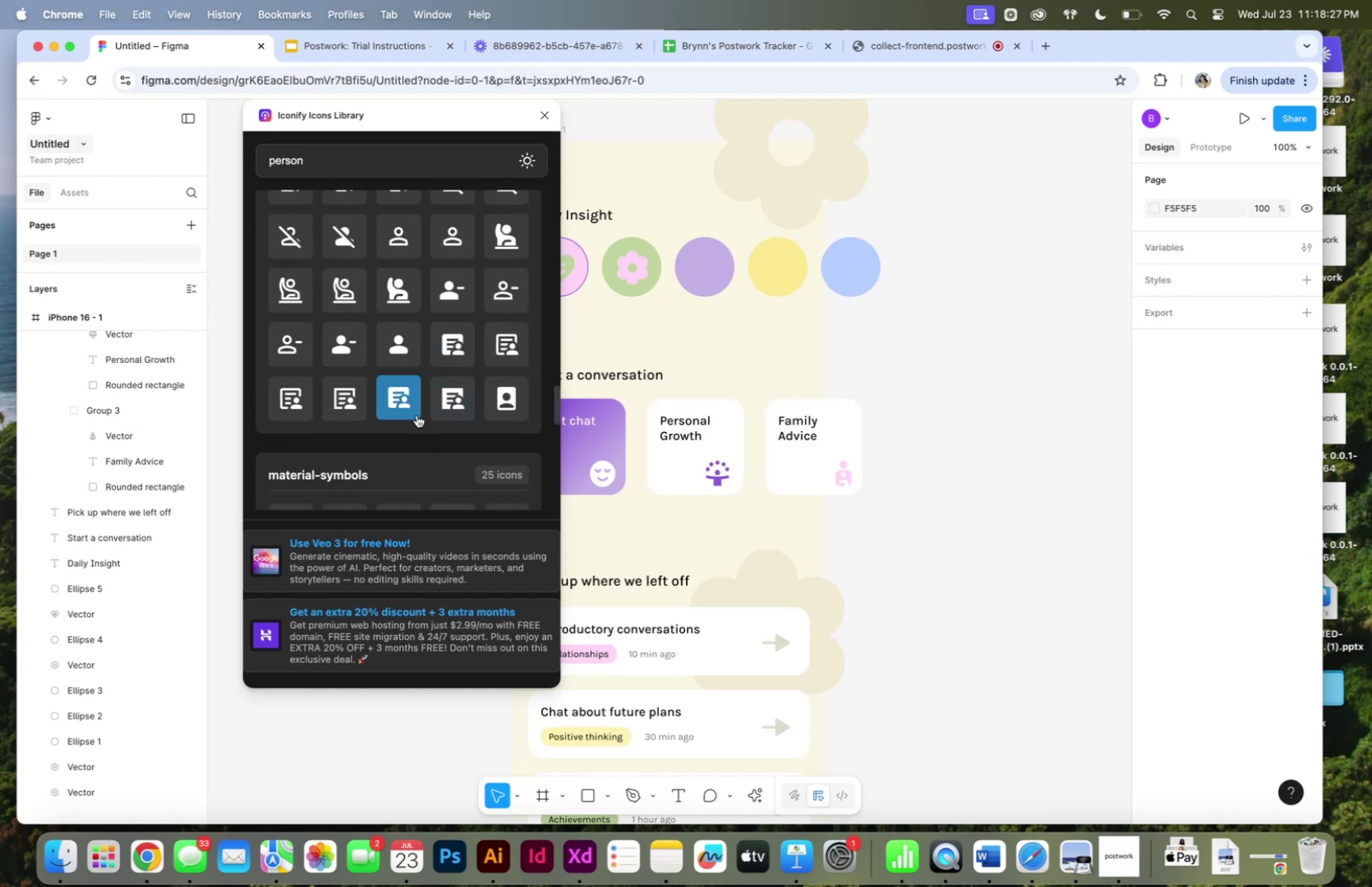 
scroll: coordinate [415, 409], scroll_direction: down, amount: 19.0
 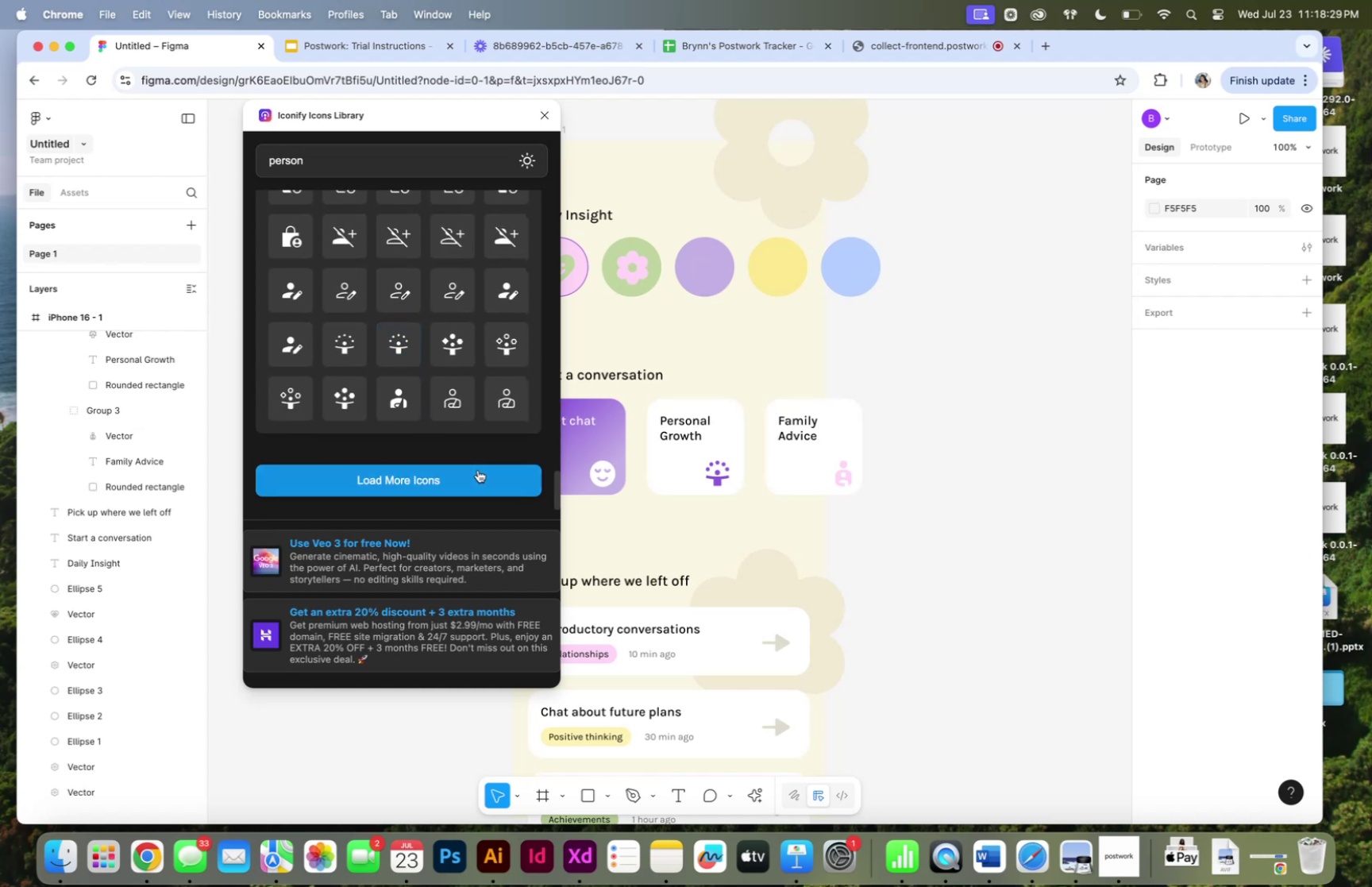 
left_click([478, 469])
 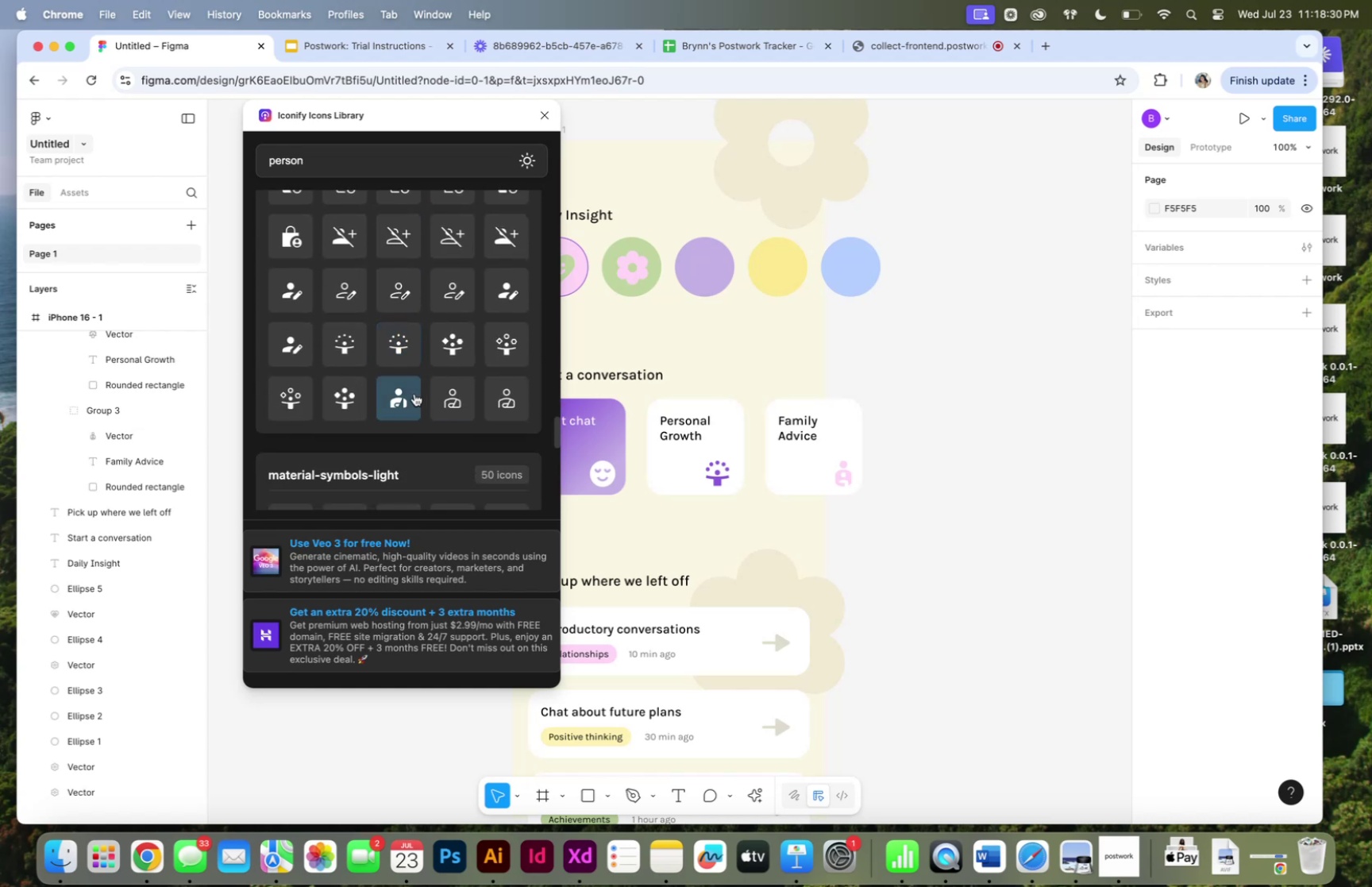 
scroll: coordinate [414, 394], scroll_direction: down, amount: 25.0
 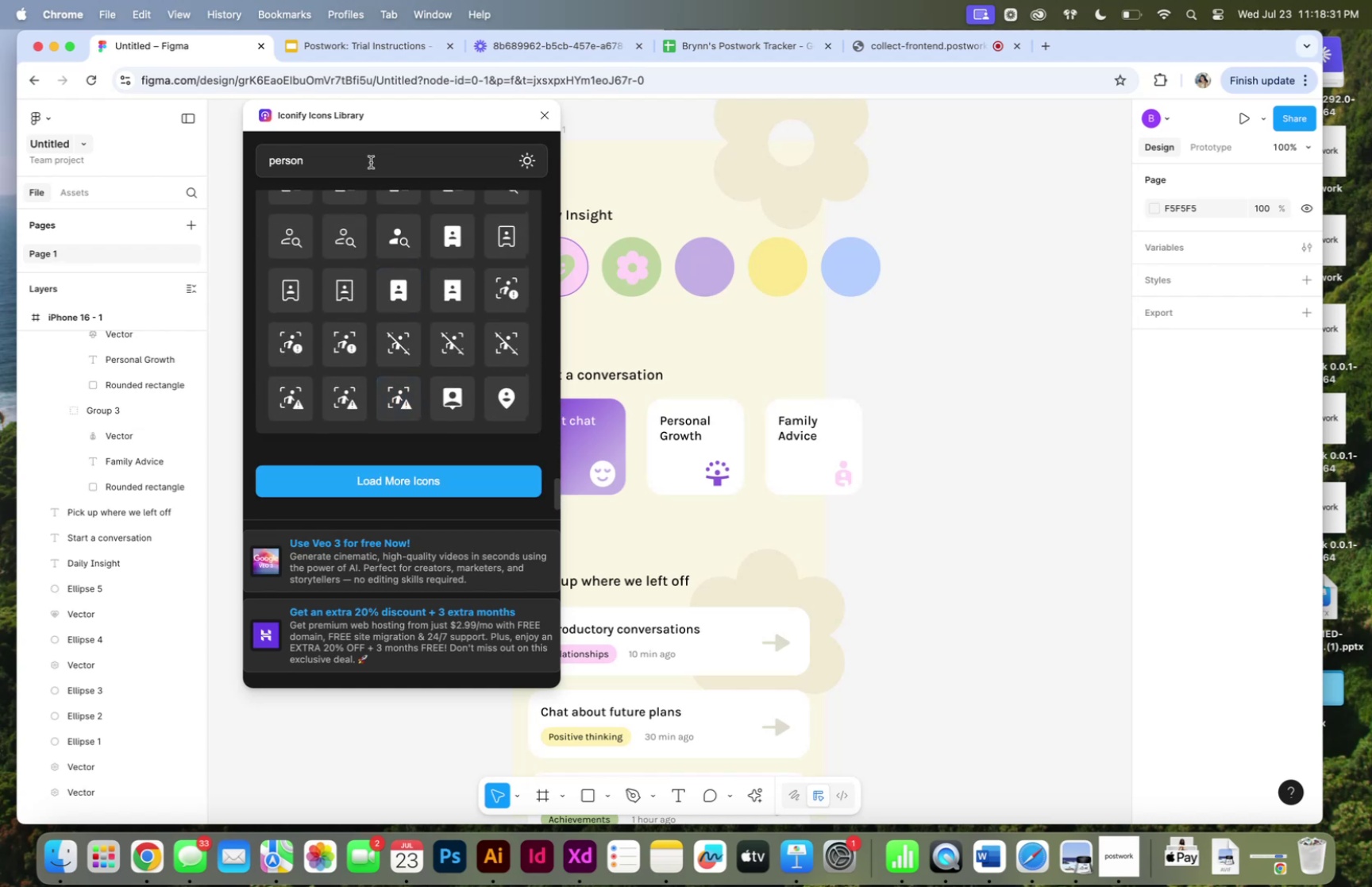 
double_click([371, 162])
 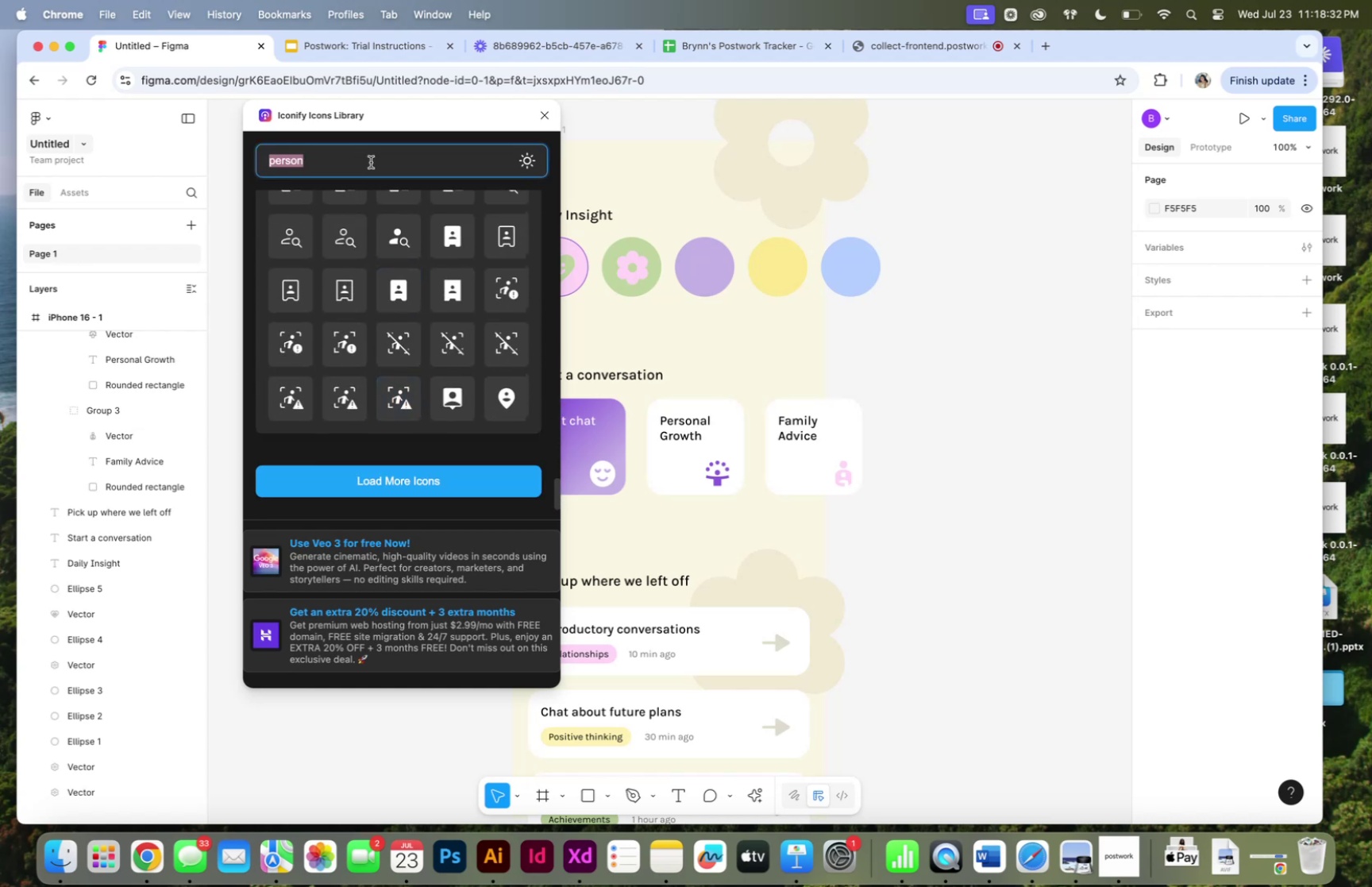 
triple_click([371, 162])
 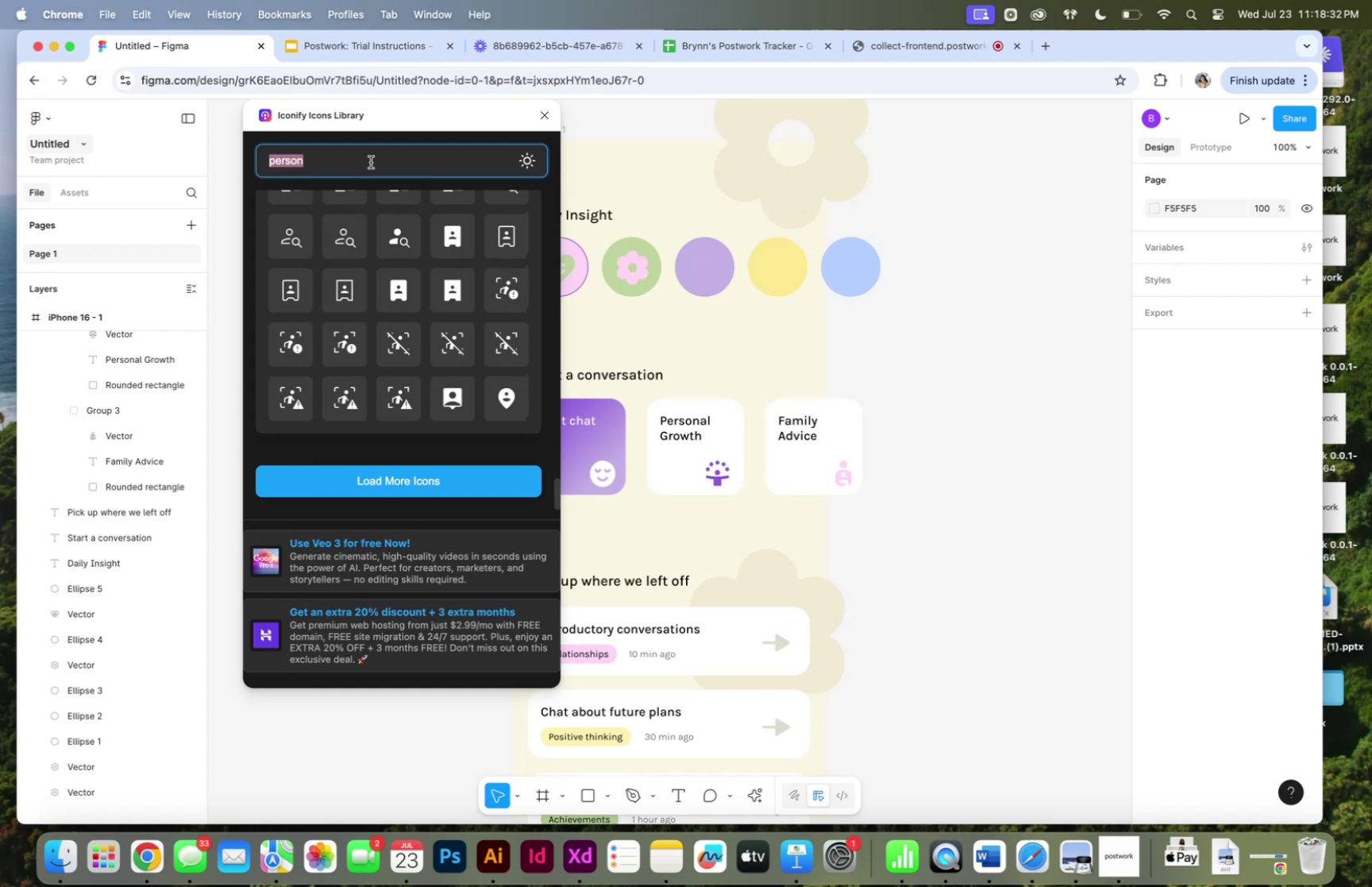 
type(nature)
 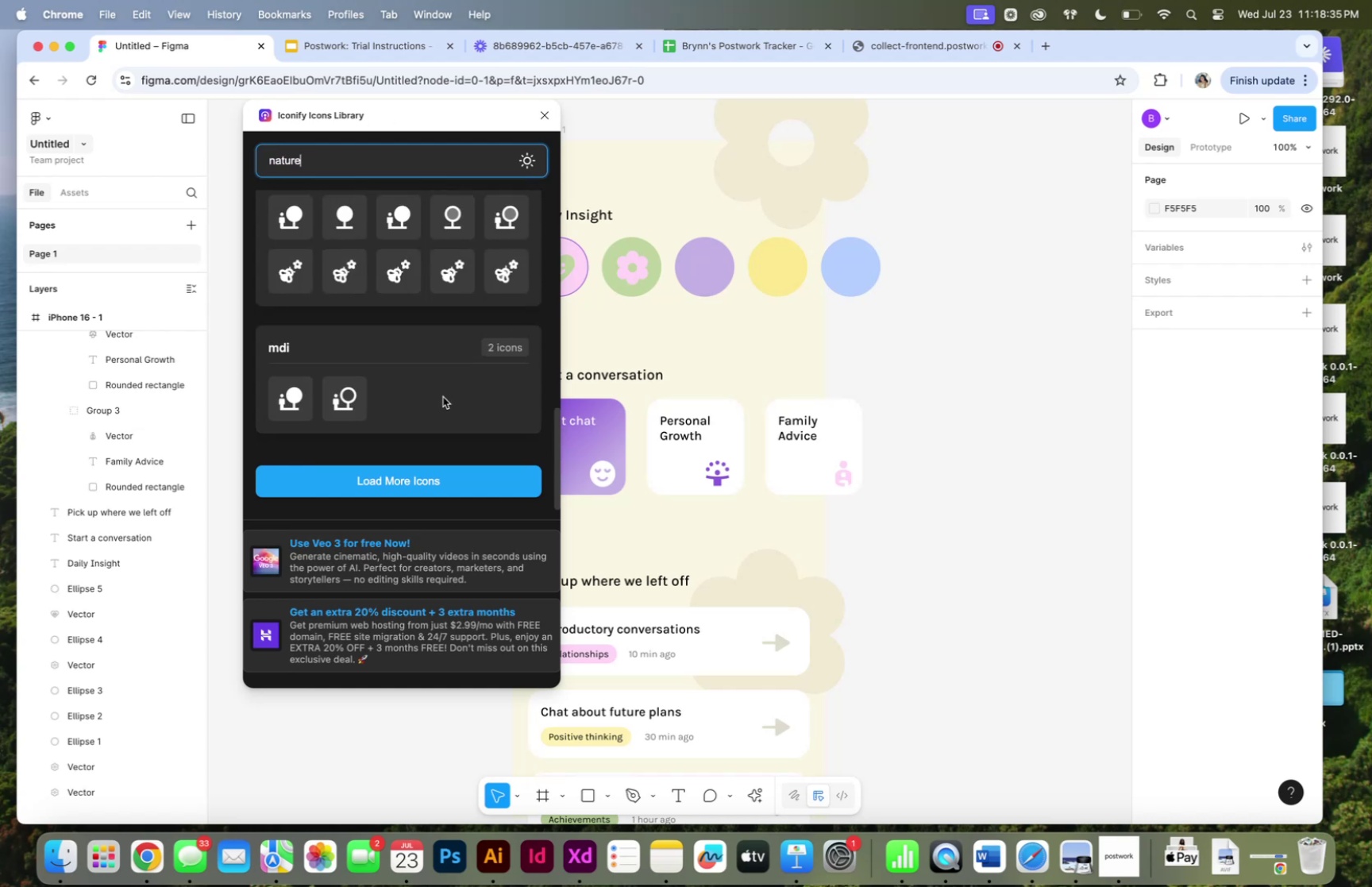 
scroll: coordinate [445, 394], scroll_direction: up, amount: 28.0
 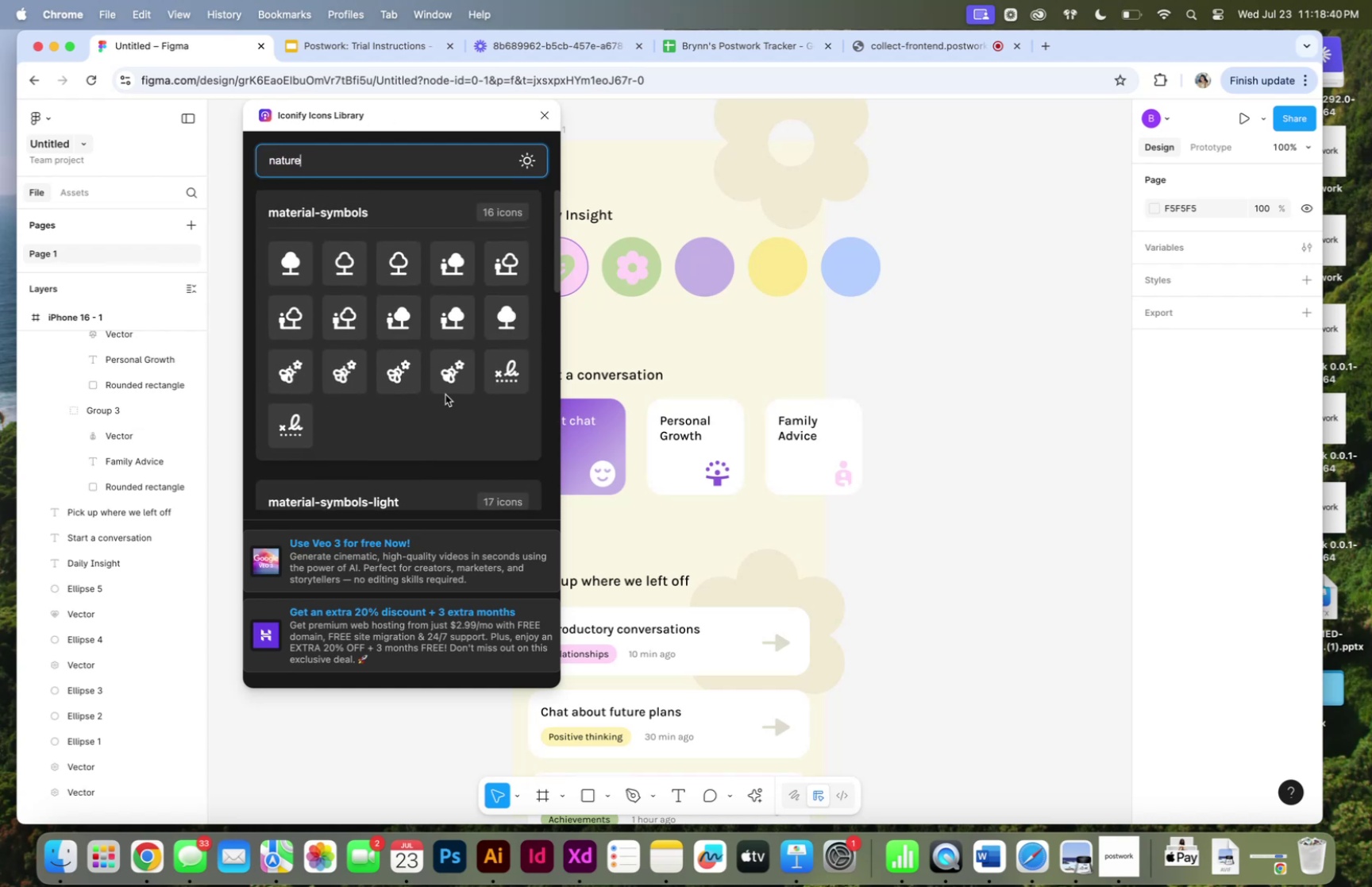 
scroll: coordinate [445, 393], scroll_direction: down, amount: 32.0
 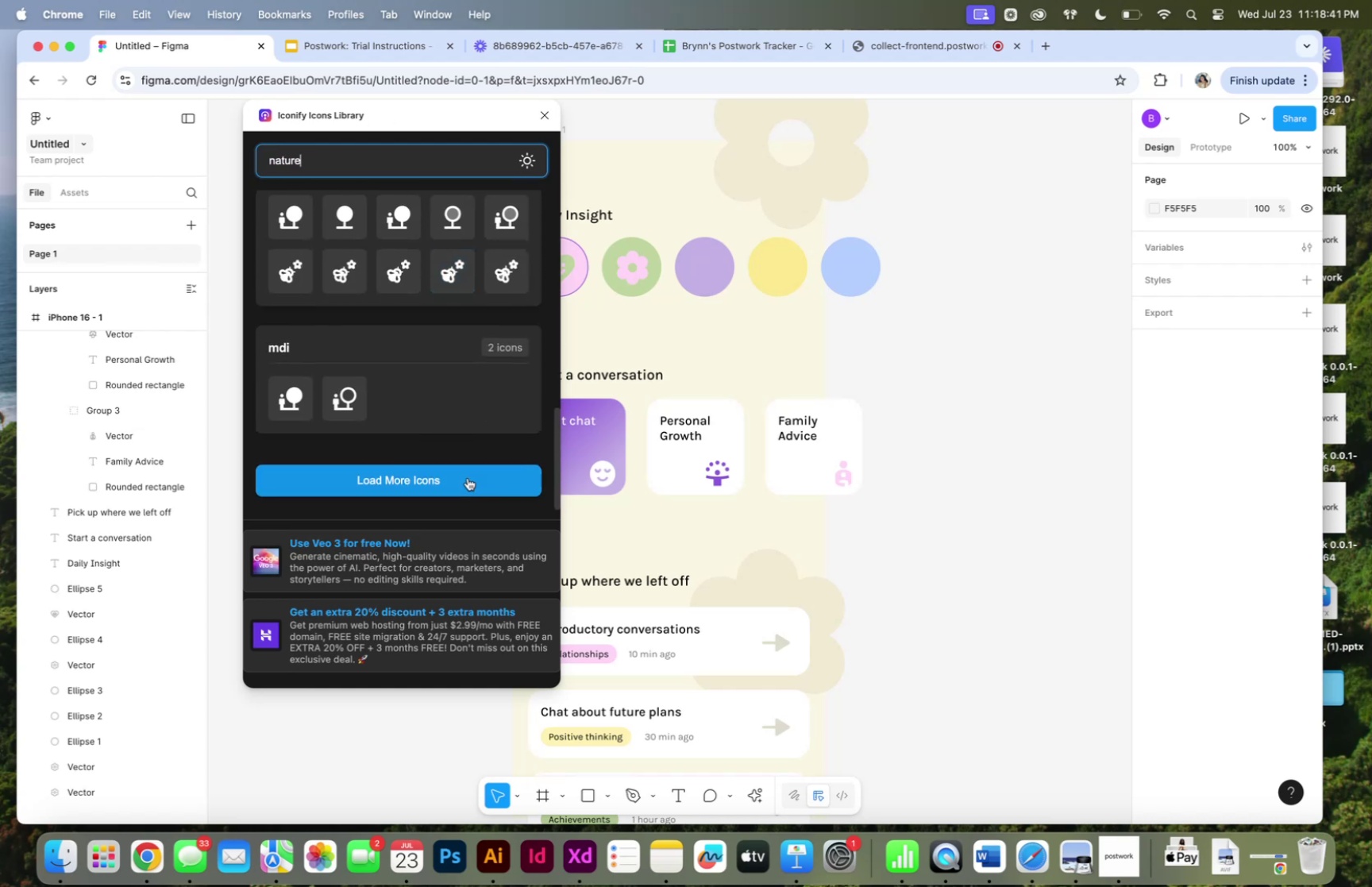 
left_click([467, 477])
 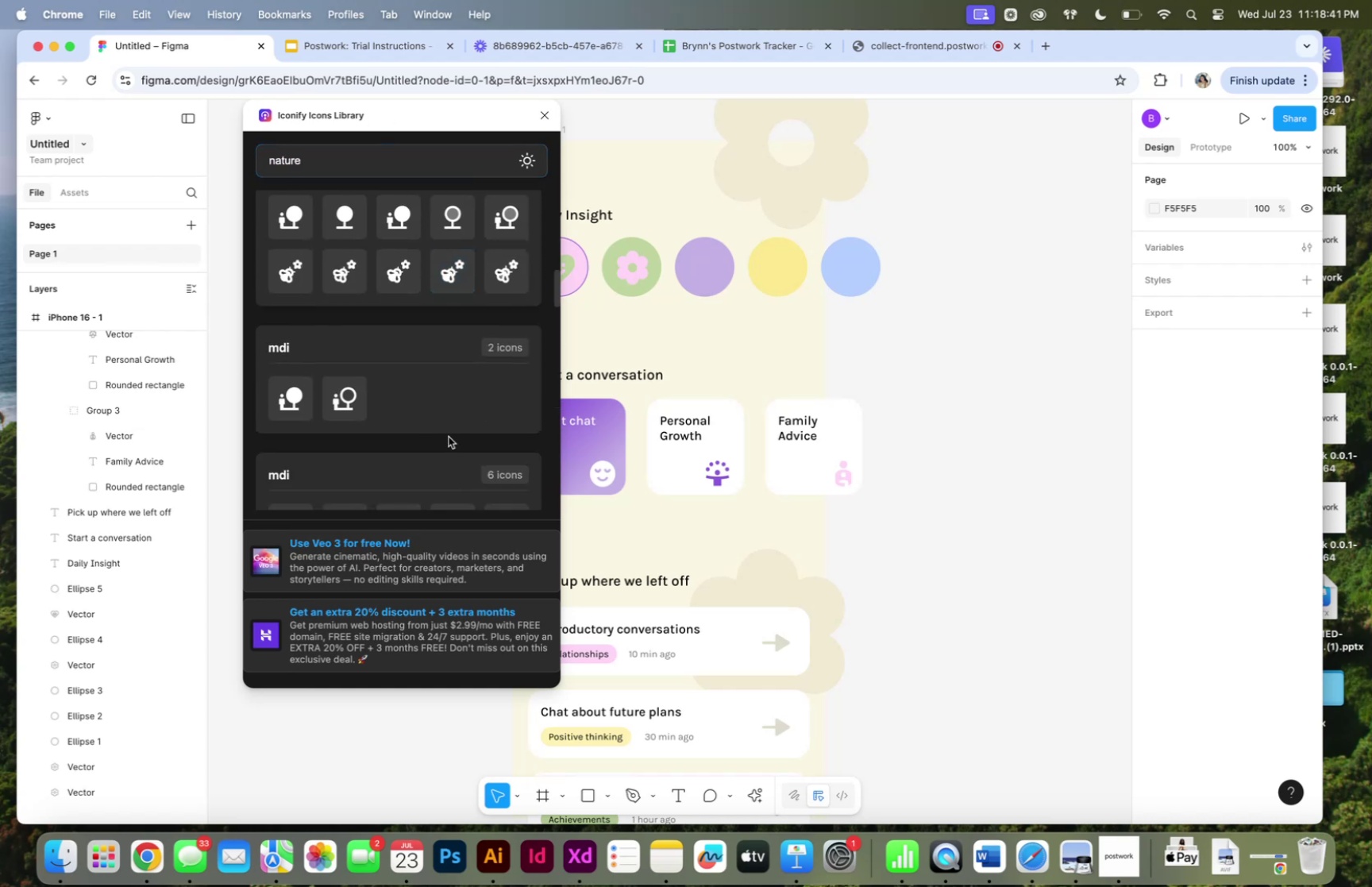 
scroll: coordinate [445, 438], scroll_direction: down, amount: 45.0
 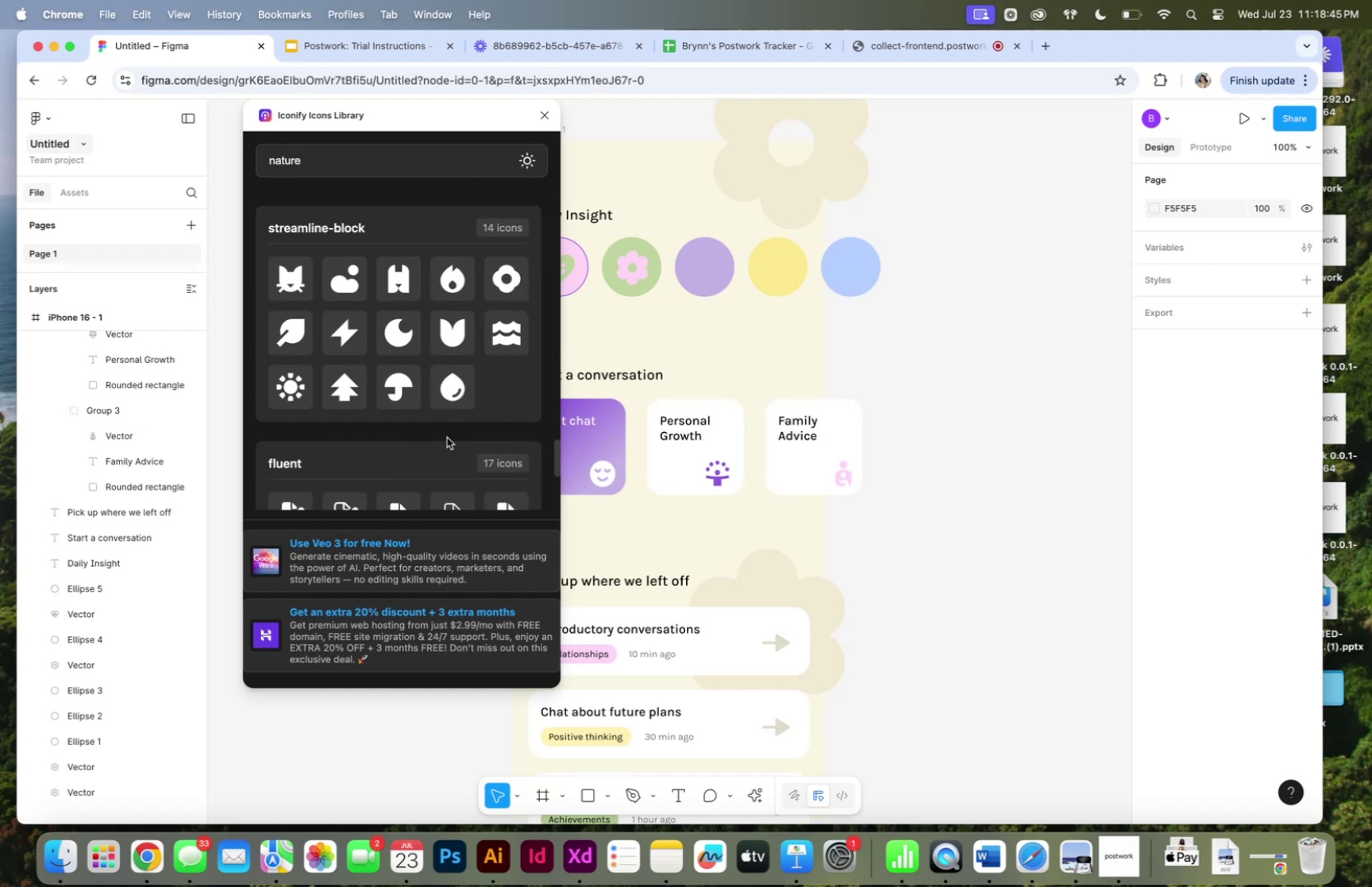 
left_click([465, 338])
 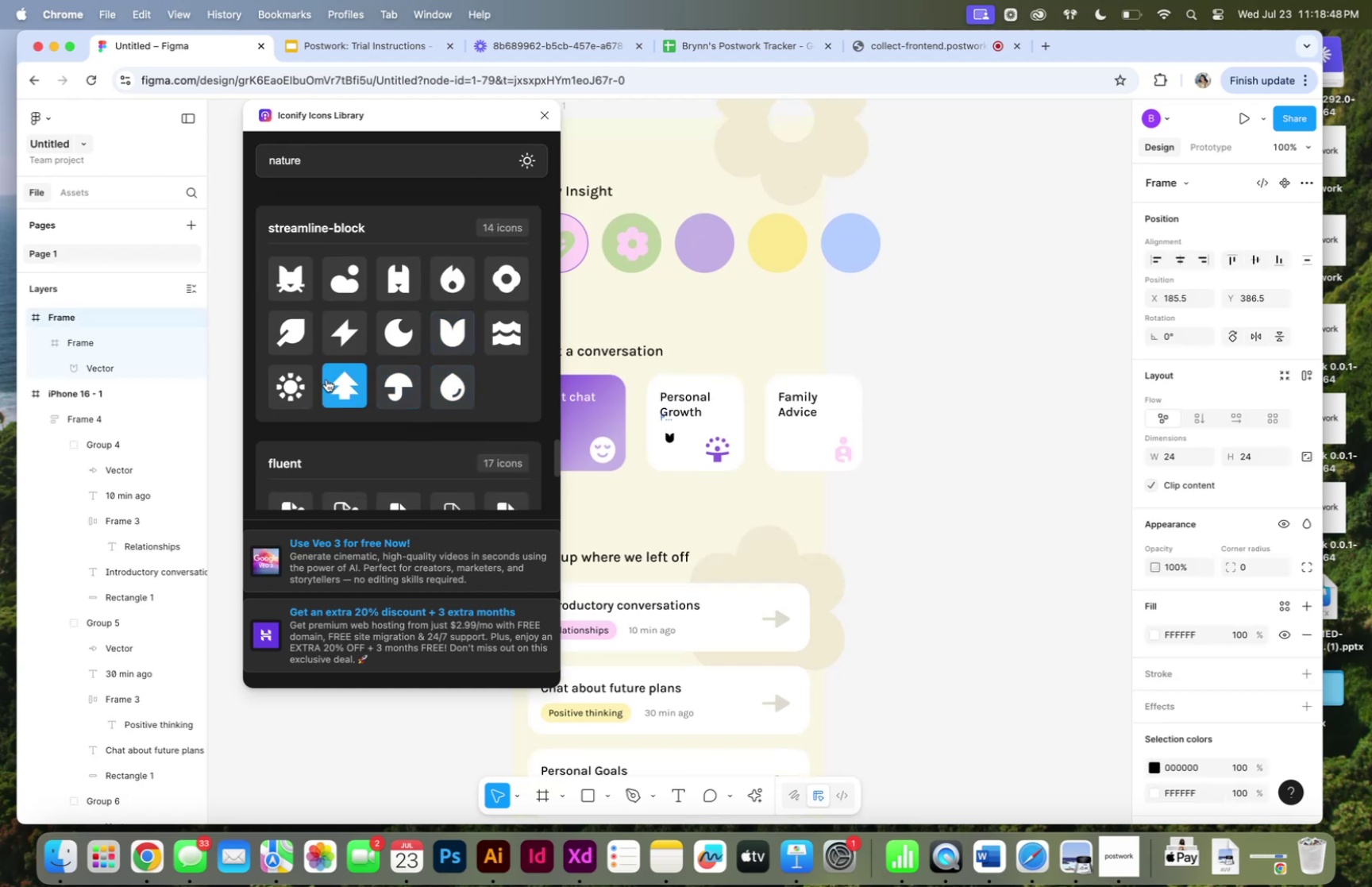 
left_click([284, 384])
 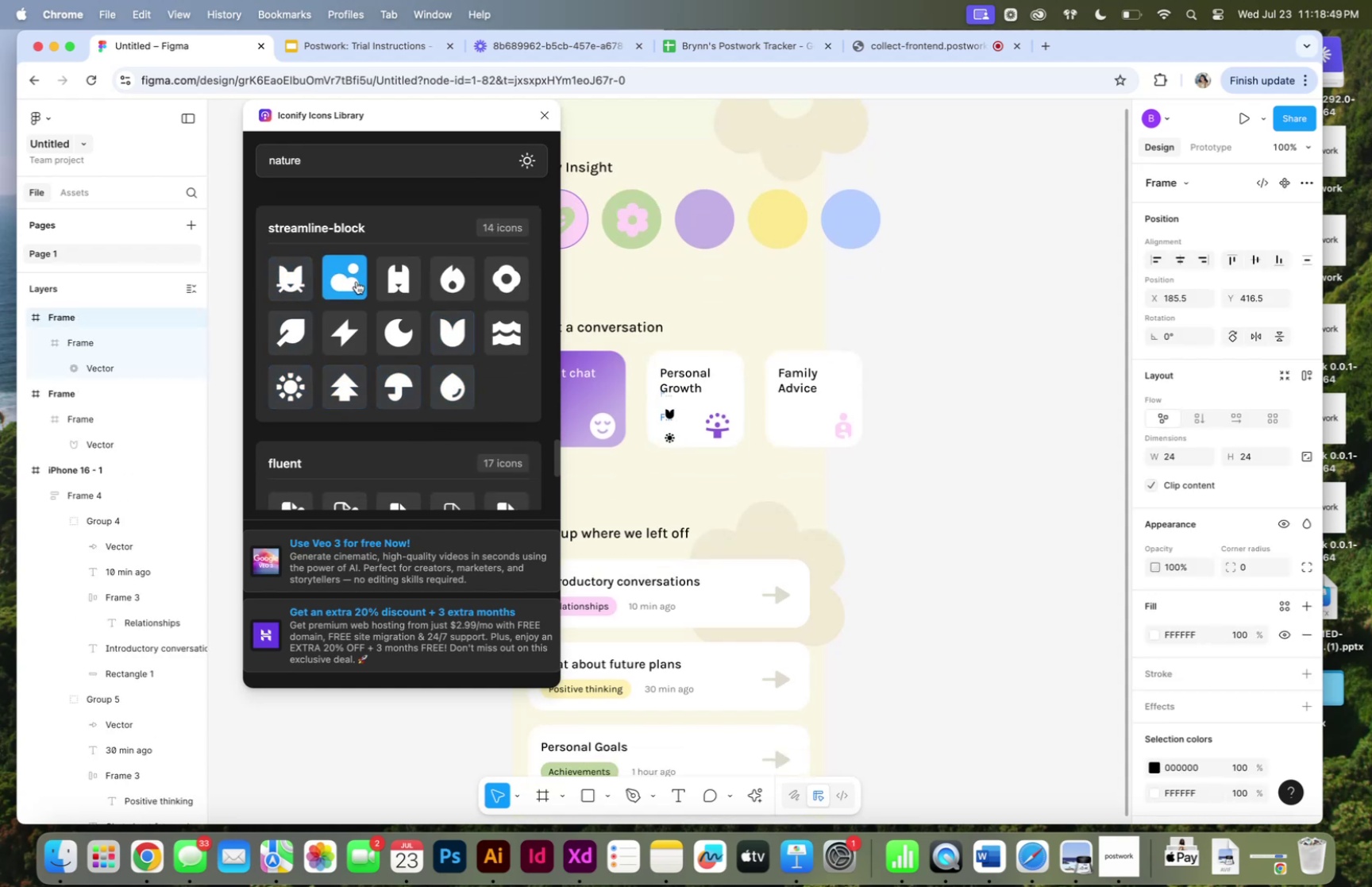 
scroll: coordinate [396, 342], scroll_direction: down, amount: 19.0
 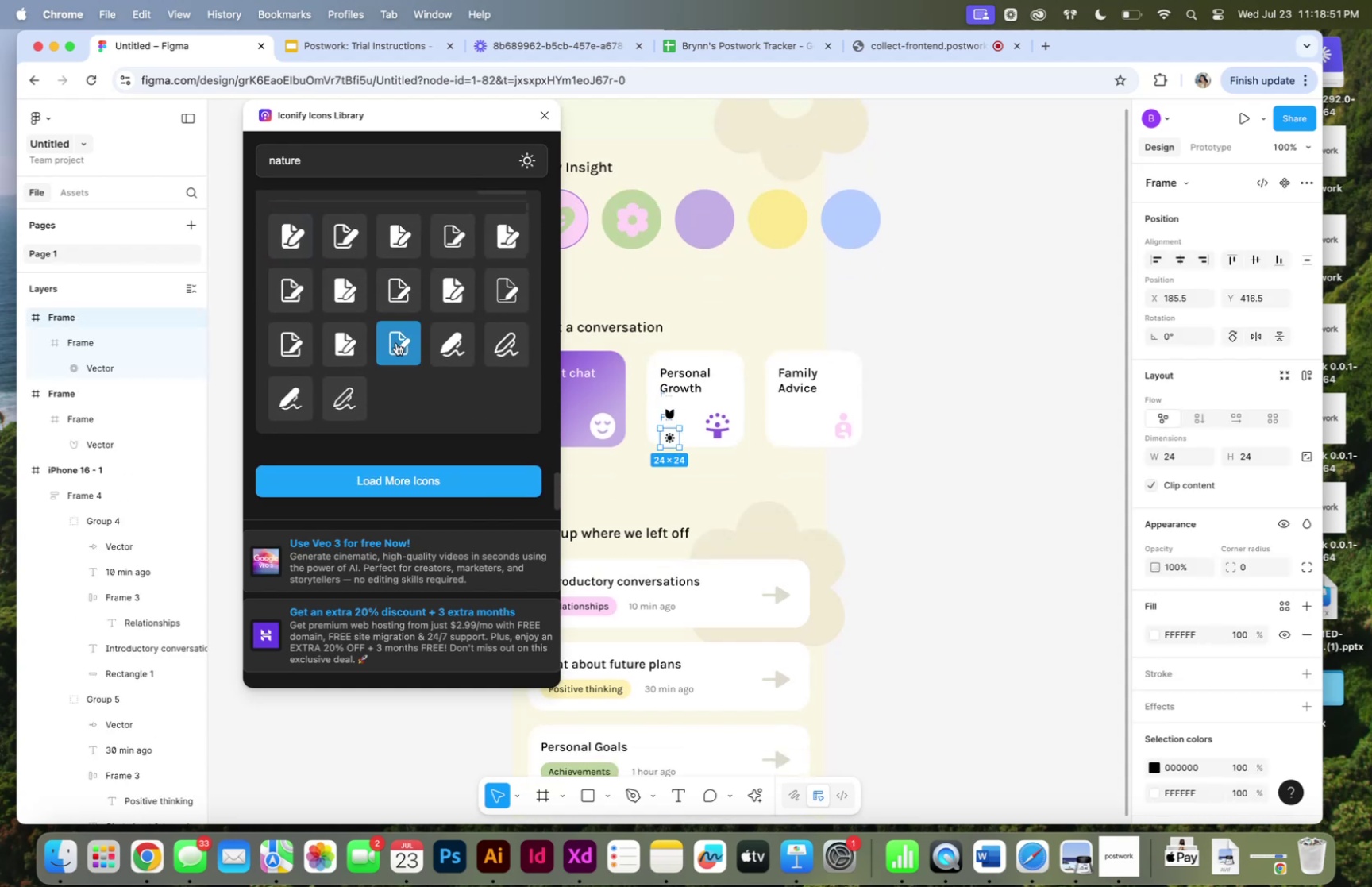 
scroll: coordinate [396, 342], scroll_direction: up, amount: 11.0
 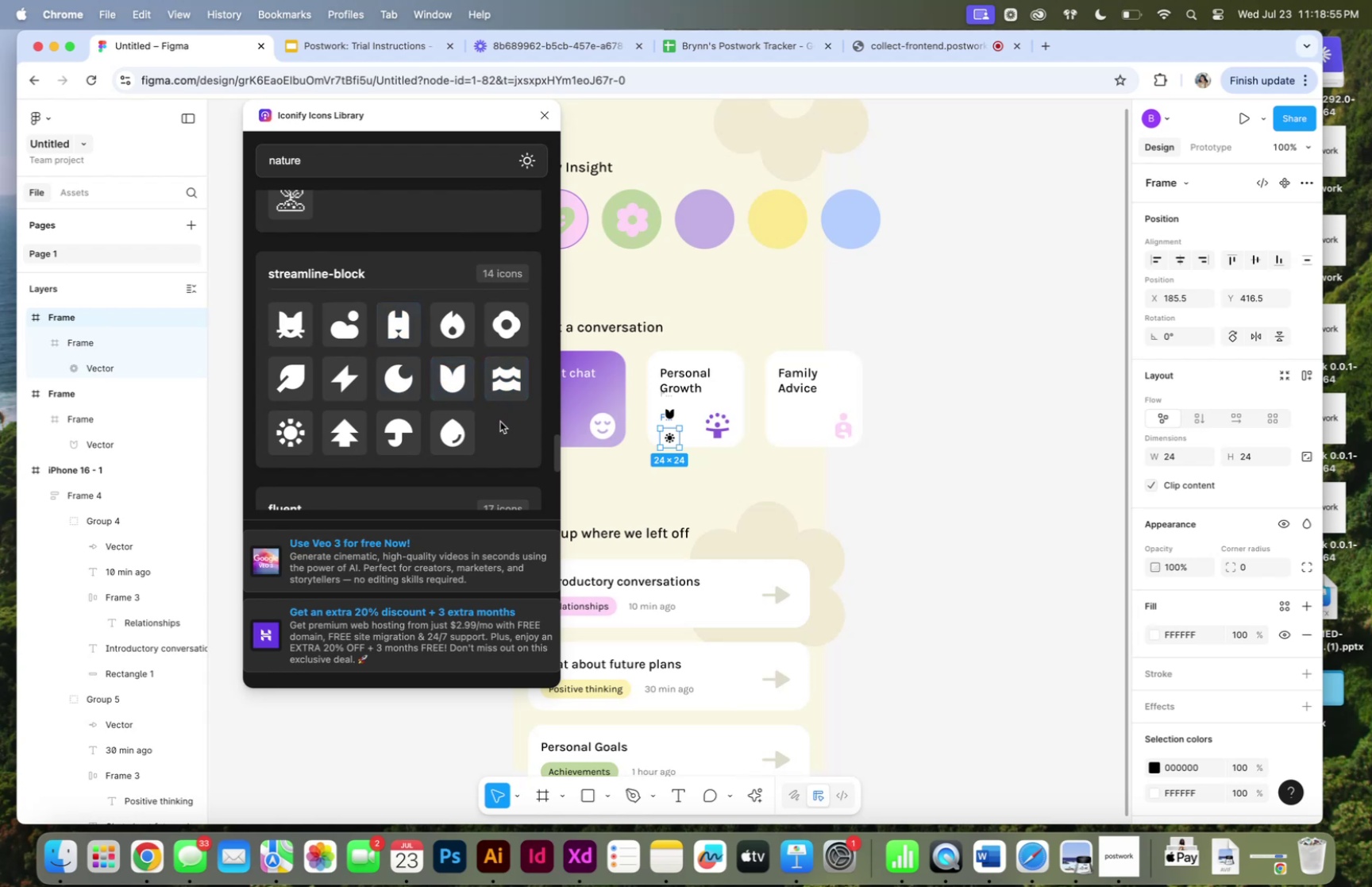 
left_click([348, 323])
 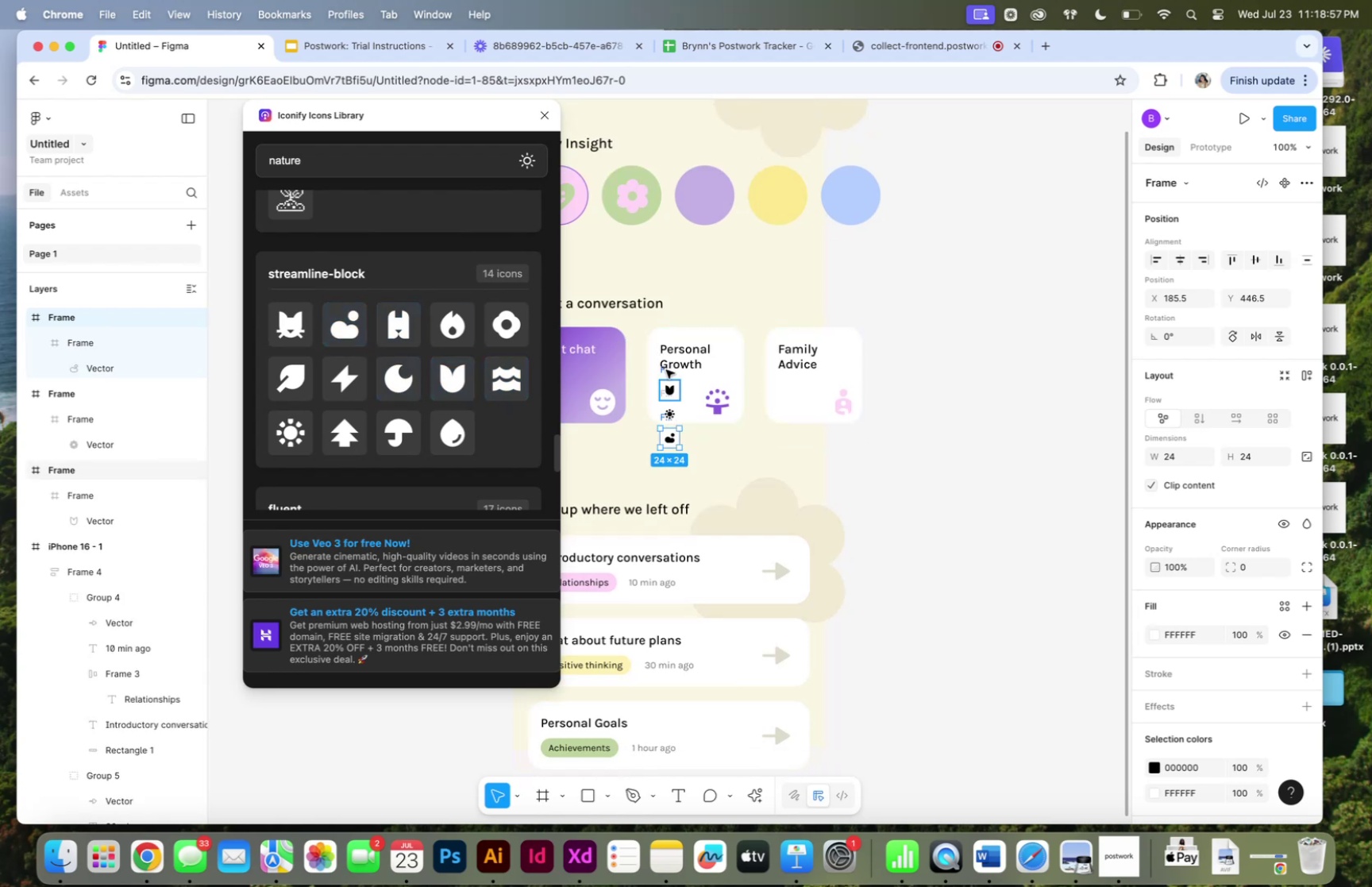 
left_click([667, 370])
 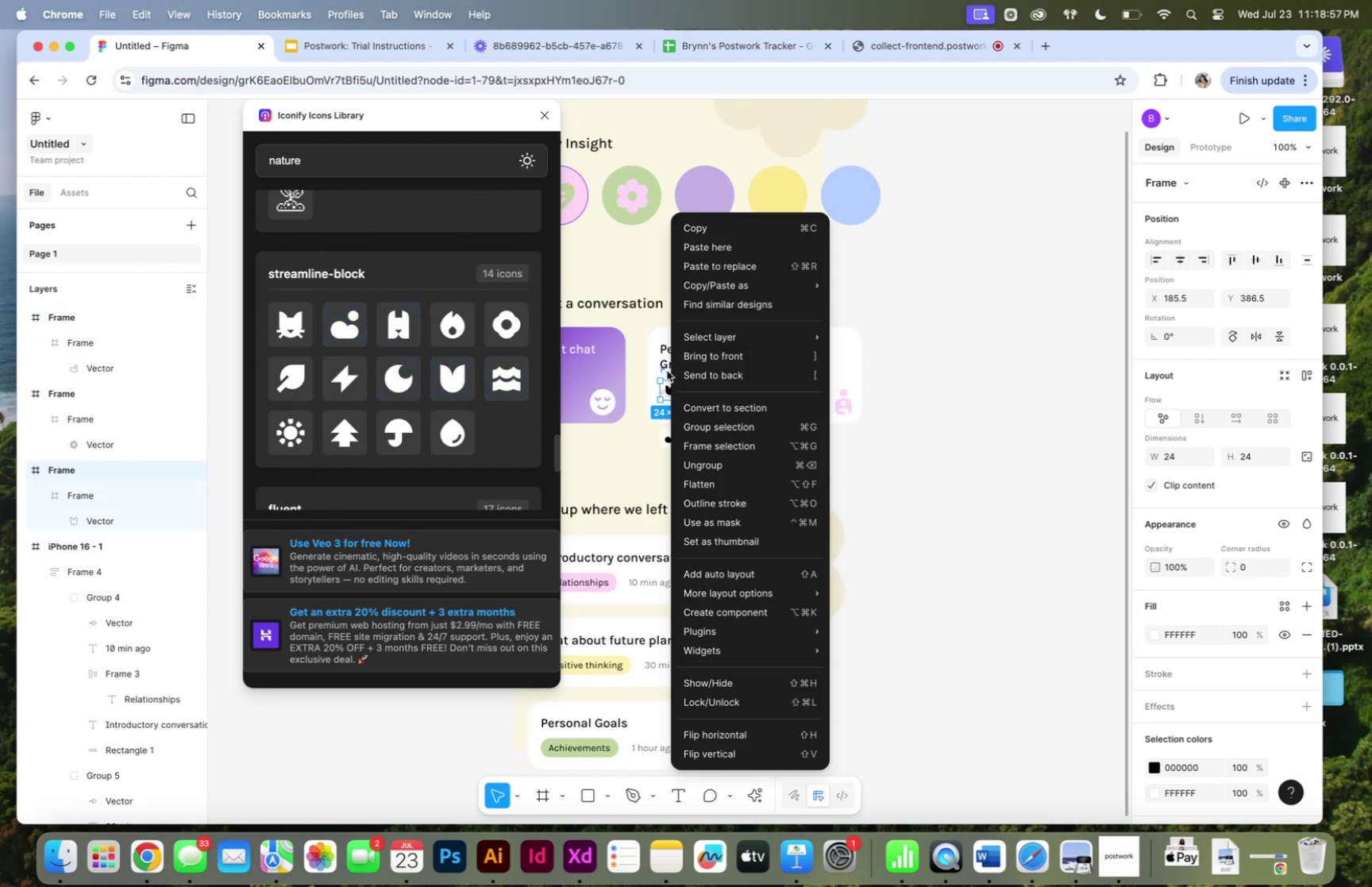 
right_click([667, 370])
 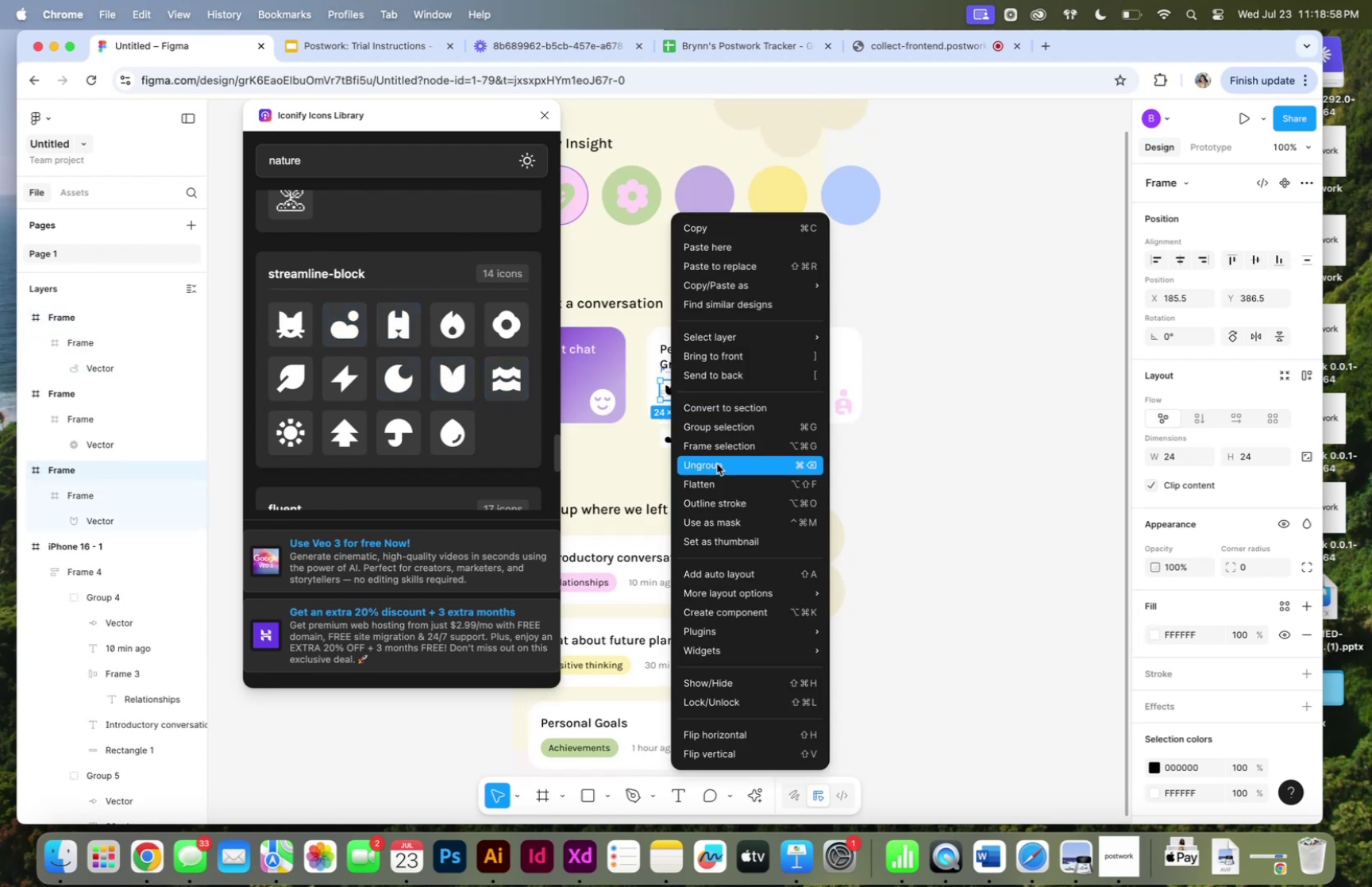 
left_click([717, 464])
 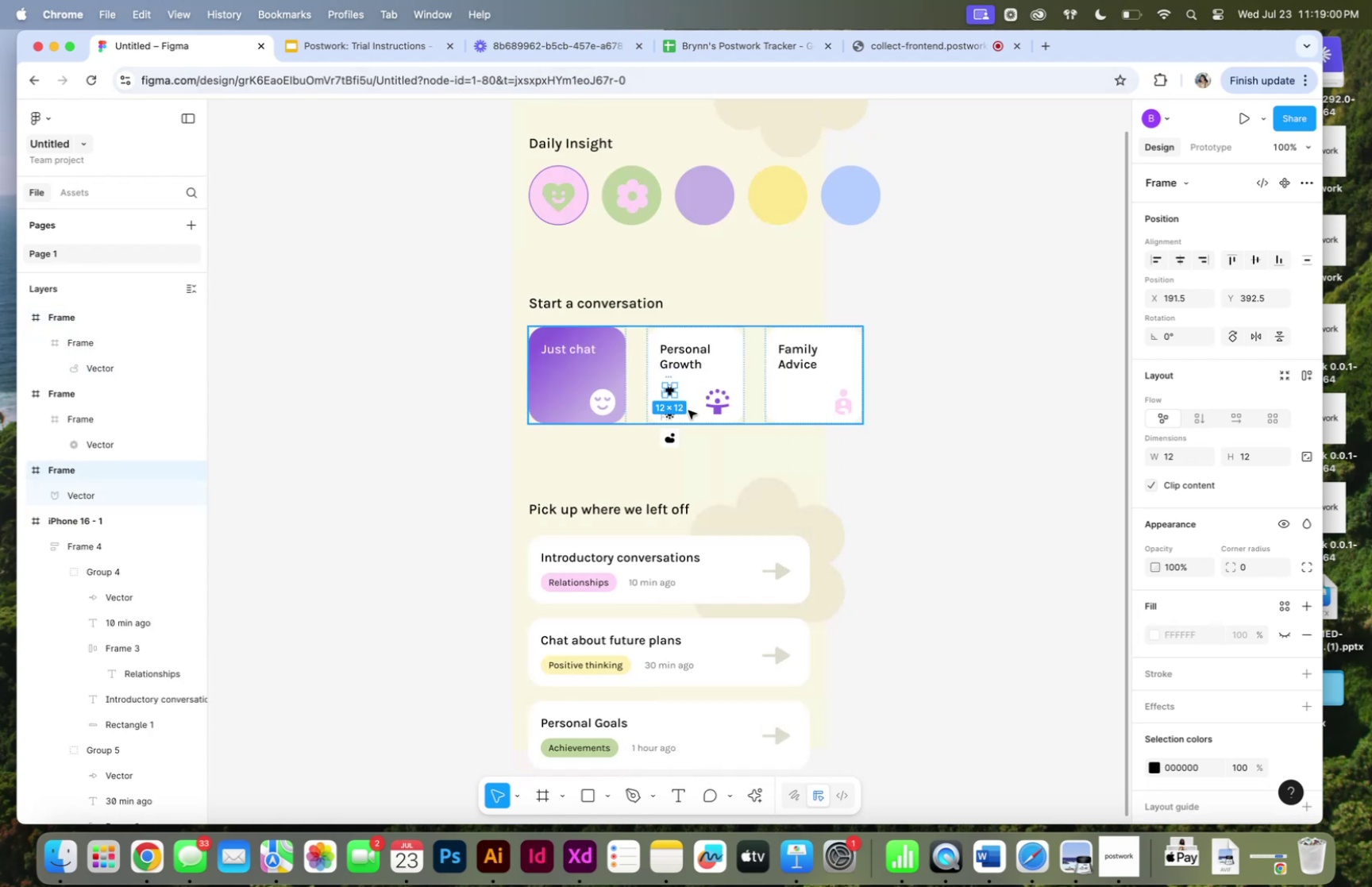 
left_click([667, 430])
 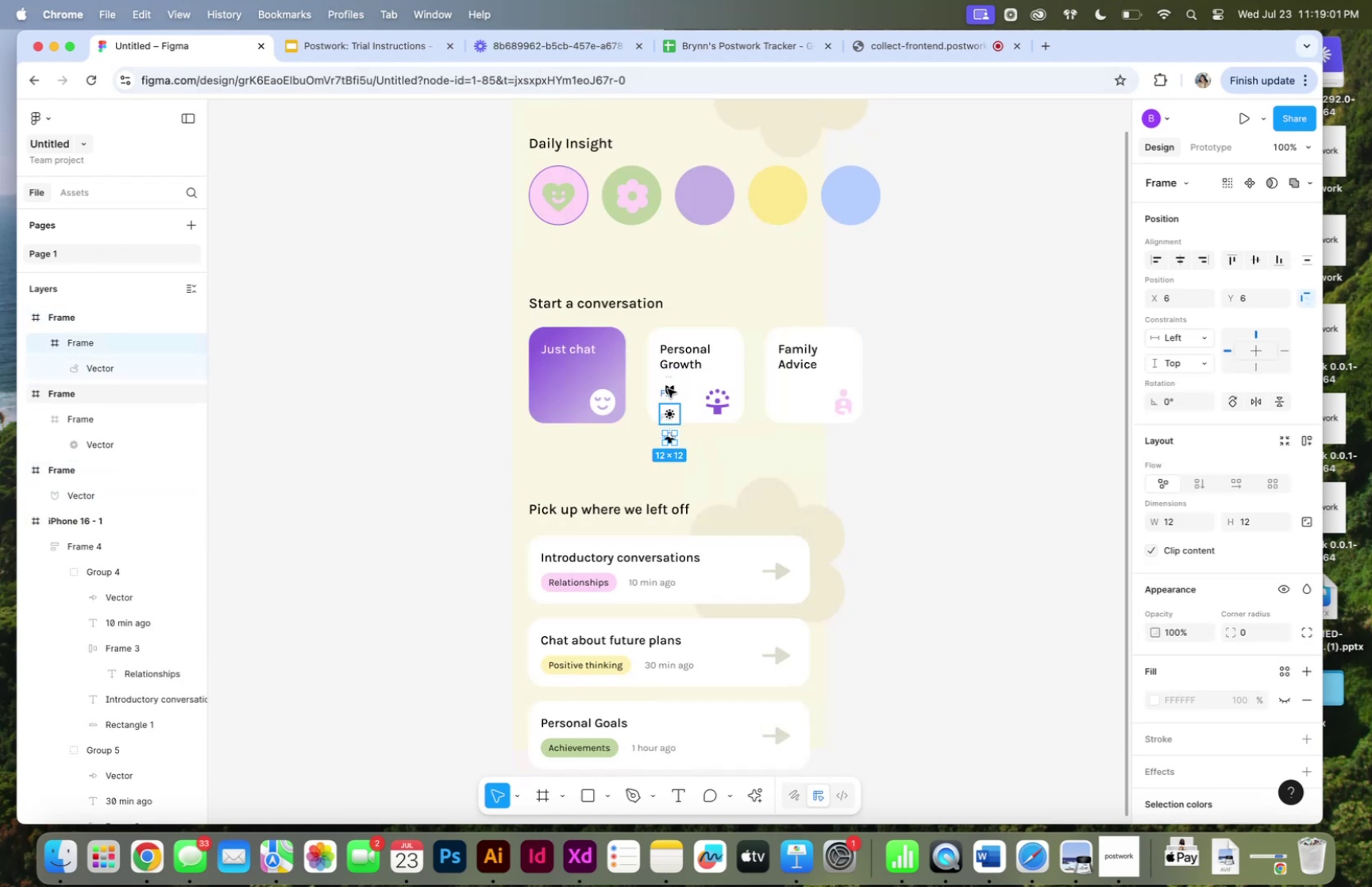 
left_click([667, 389])
 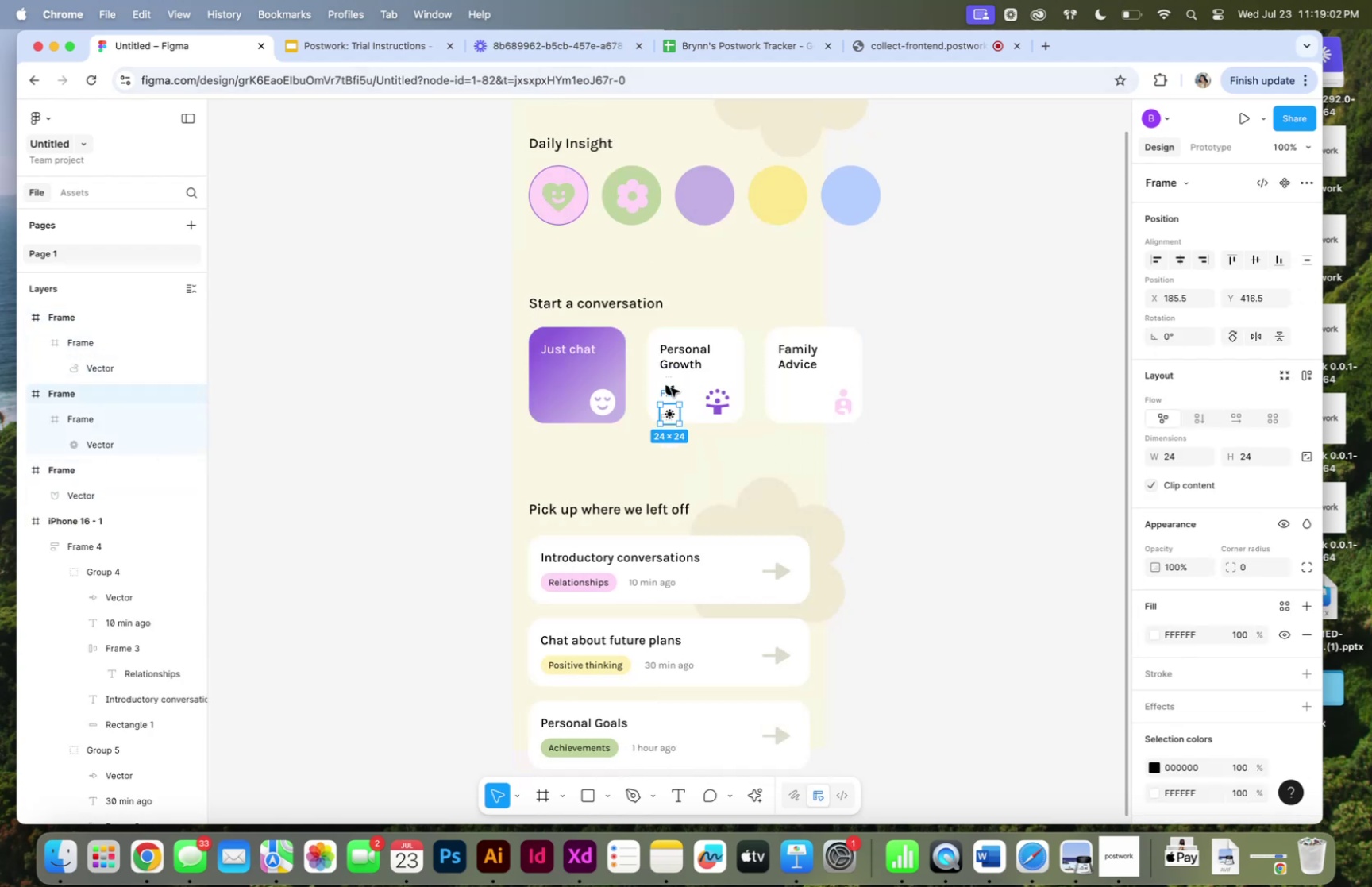 
left_click([671, 388])
 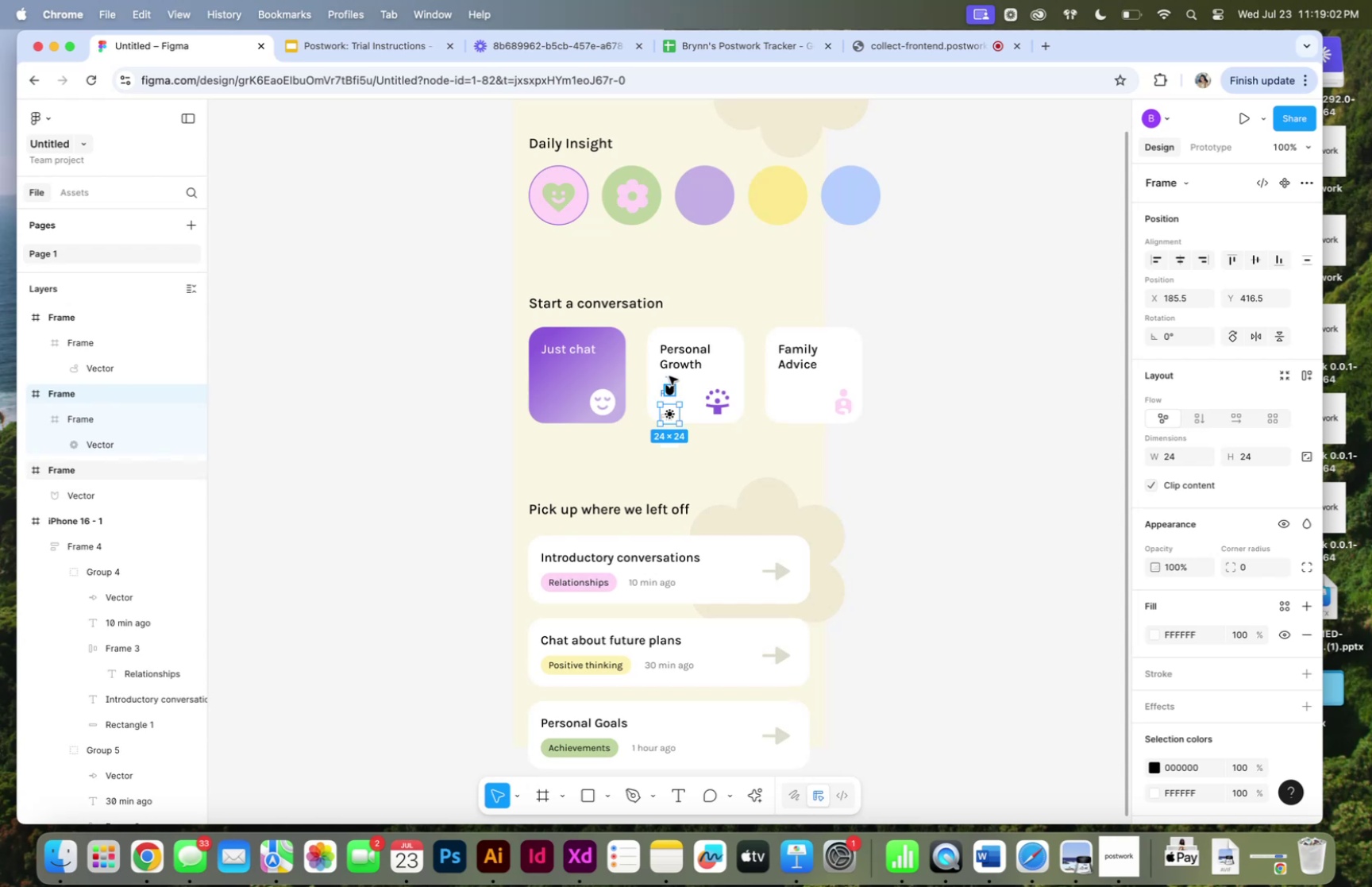 
left_click([669, 376])
 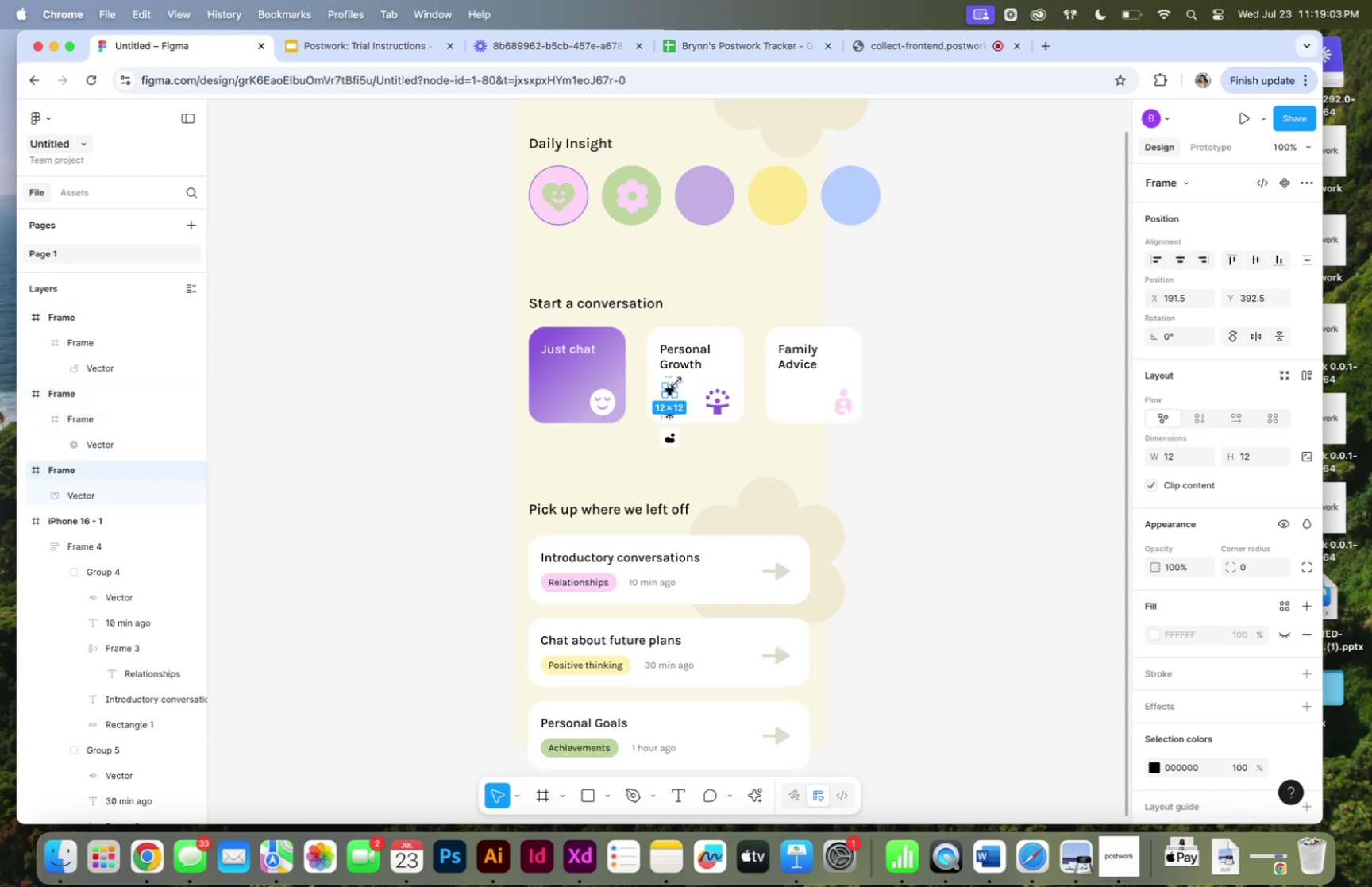 
hold_key(key=ShiftLeft, duration=0.8)
left_click_drag(start_coordinate=[676, 383], to_coordinate=[687, 367])
 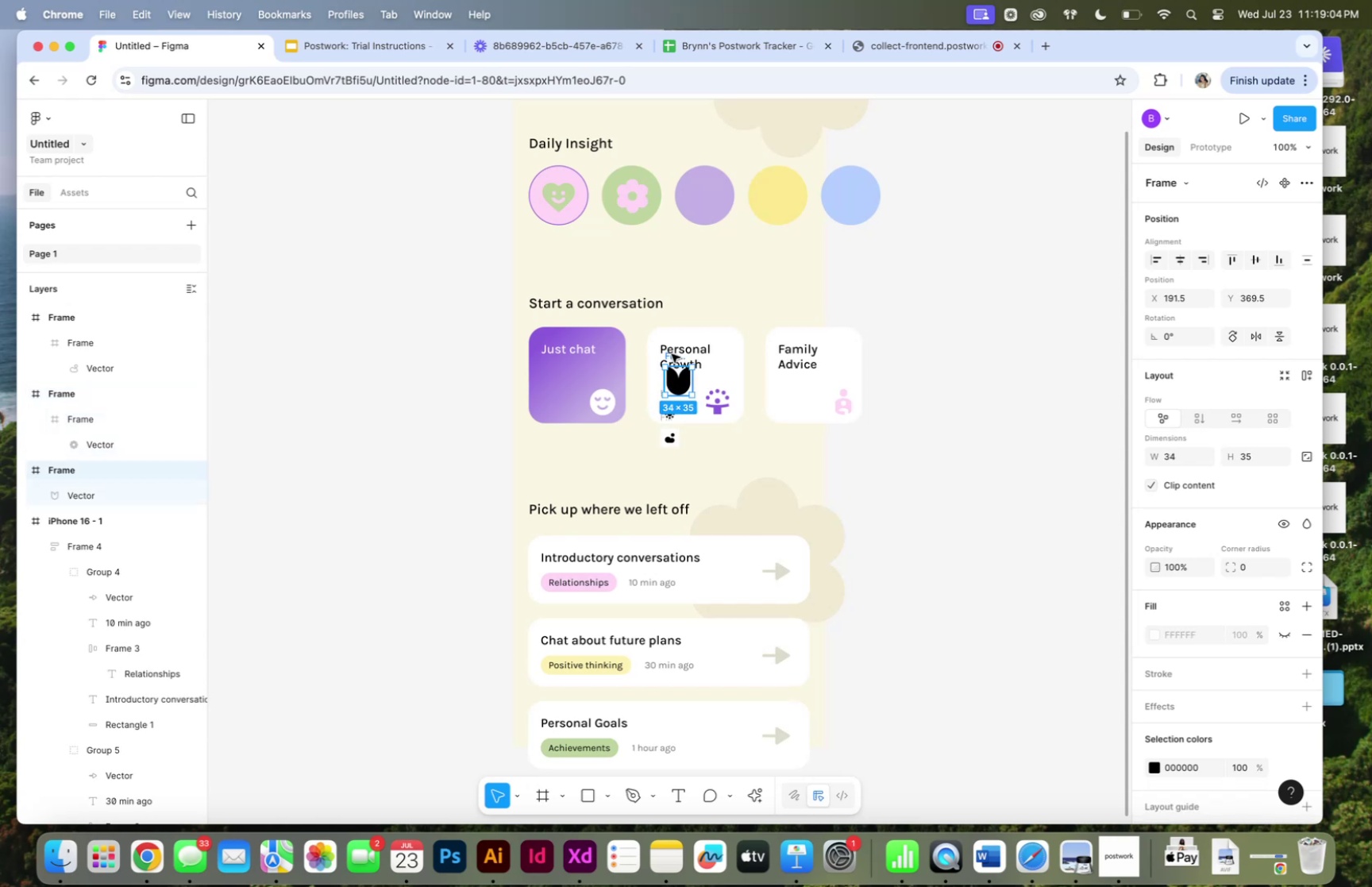 
right_click([672, 353])
 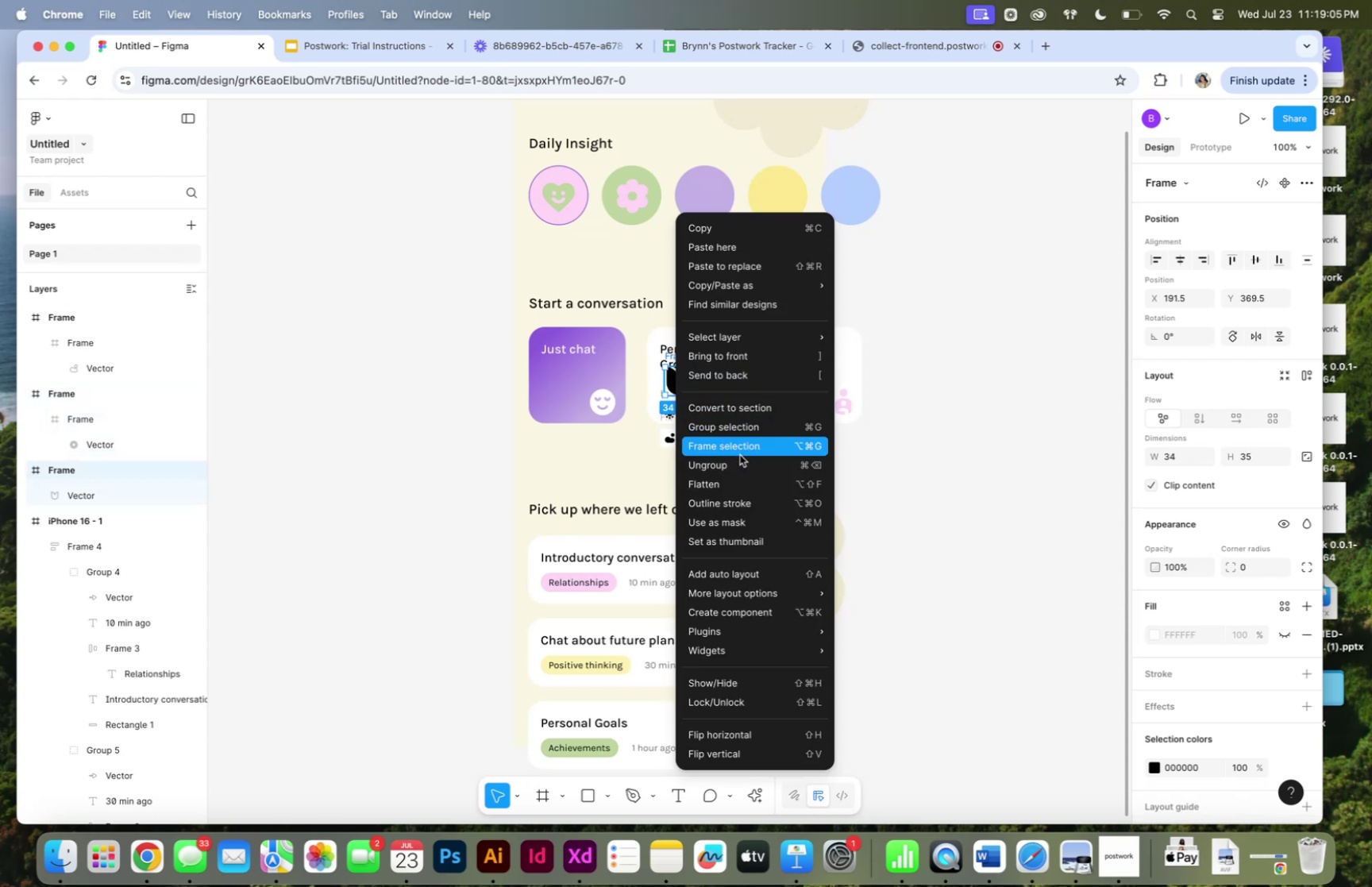 
left_click([746, 461])
 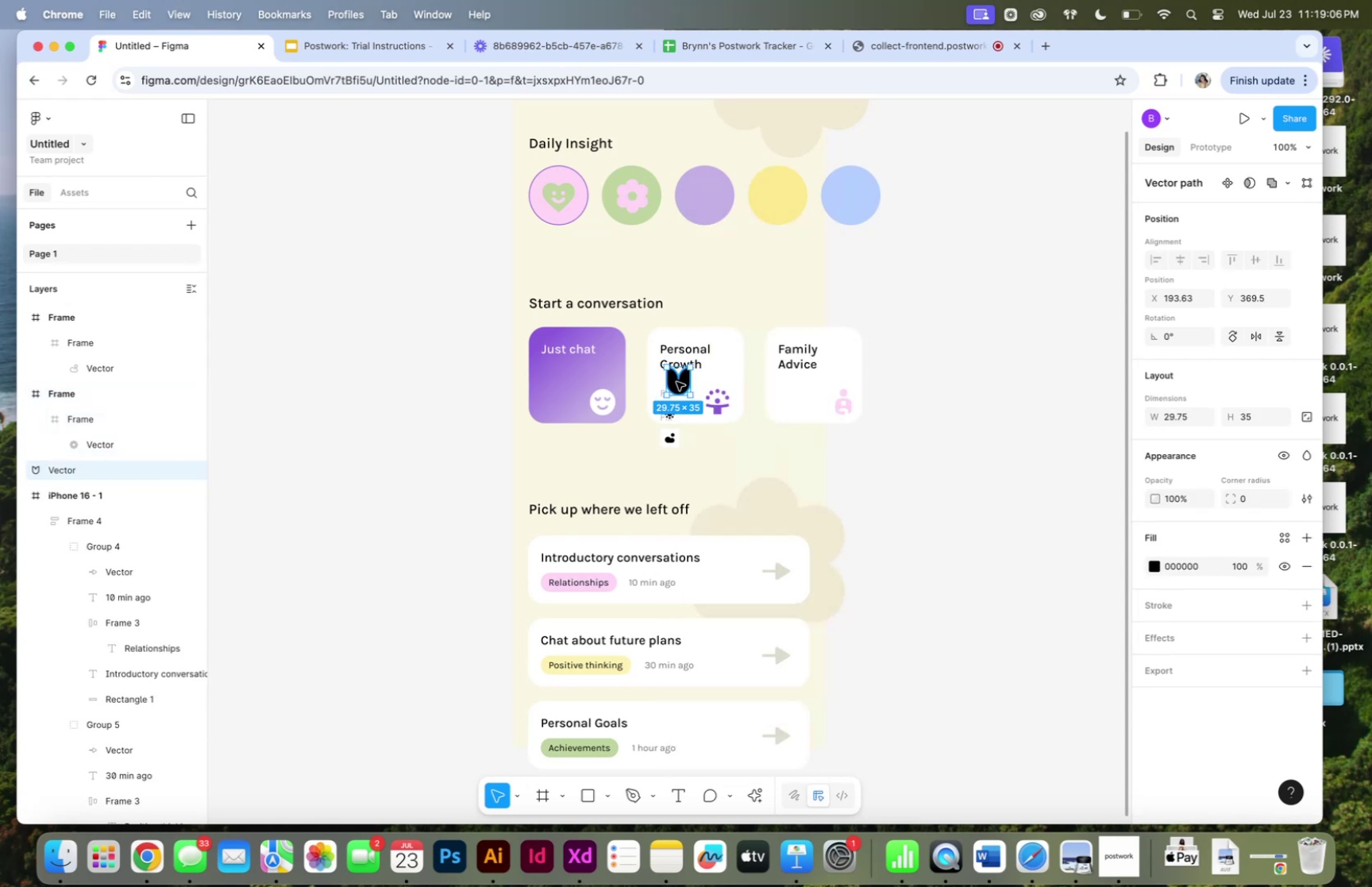 
left_click_drag(start_coordinate=[676, 384], to_coordinate=[703, 202])
 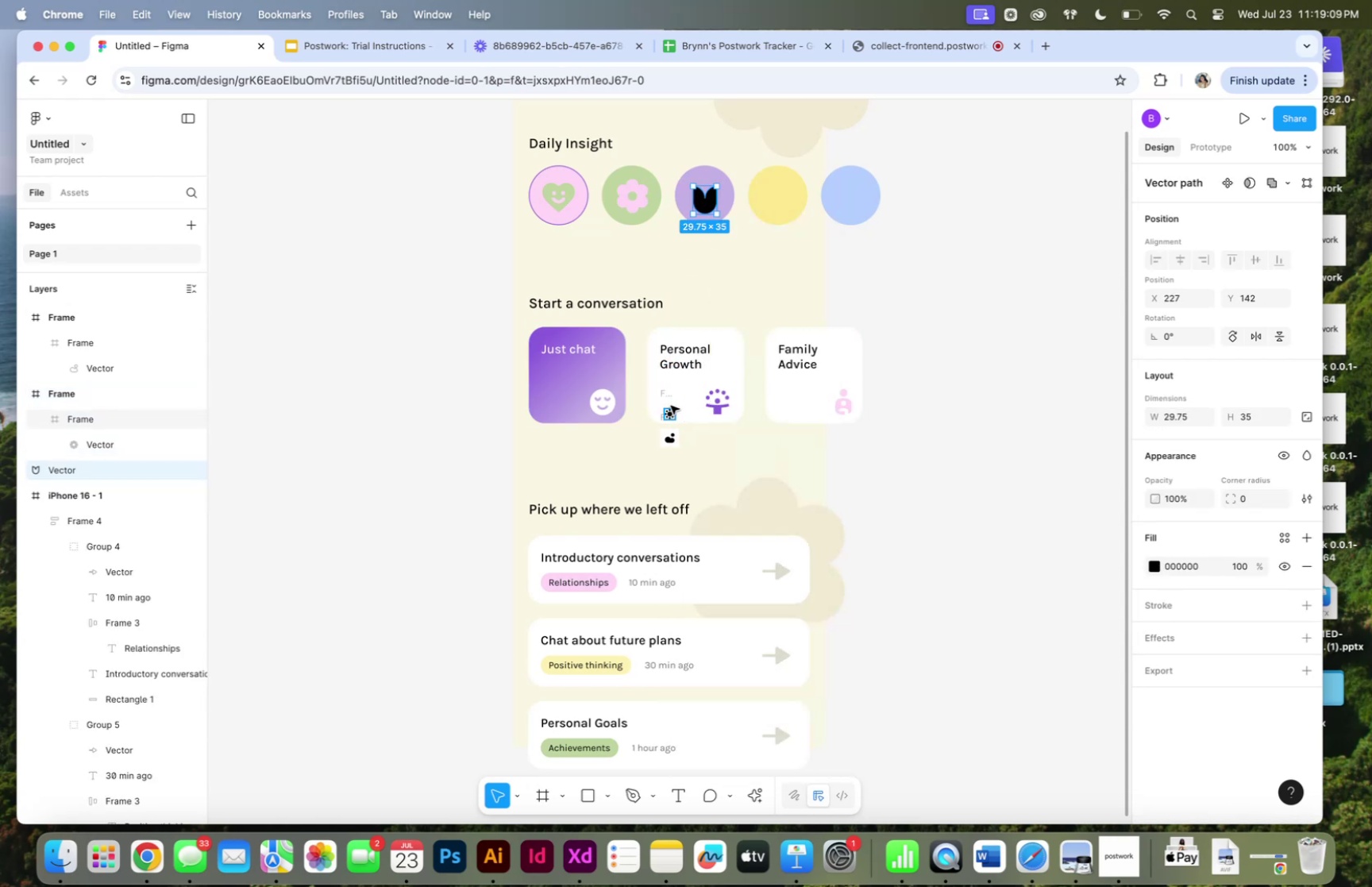 
left_click([667, 393])
 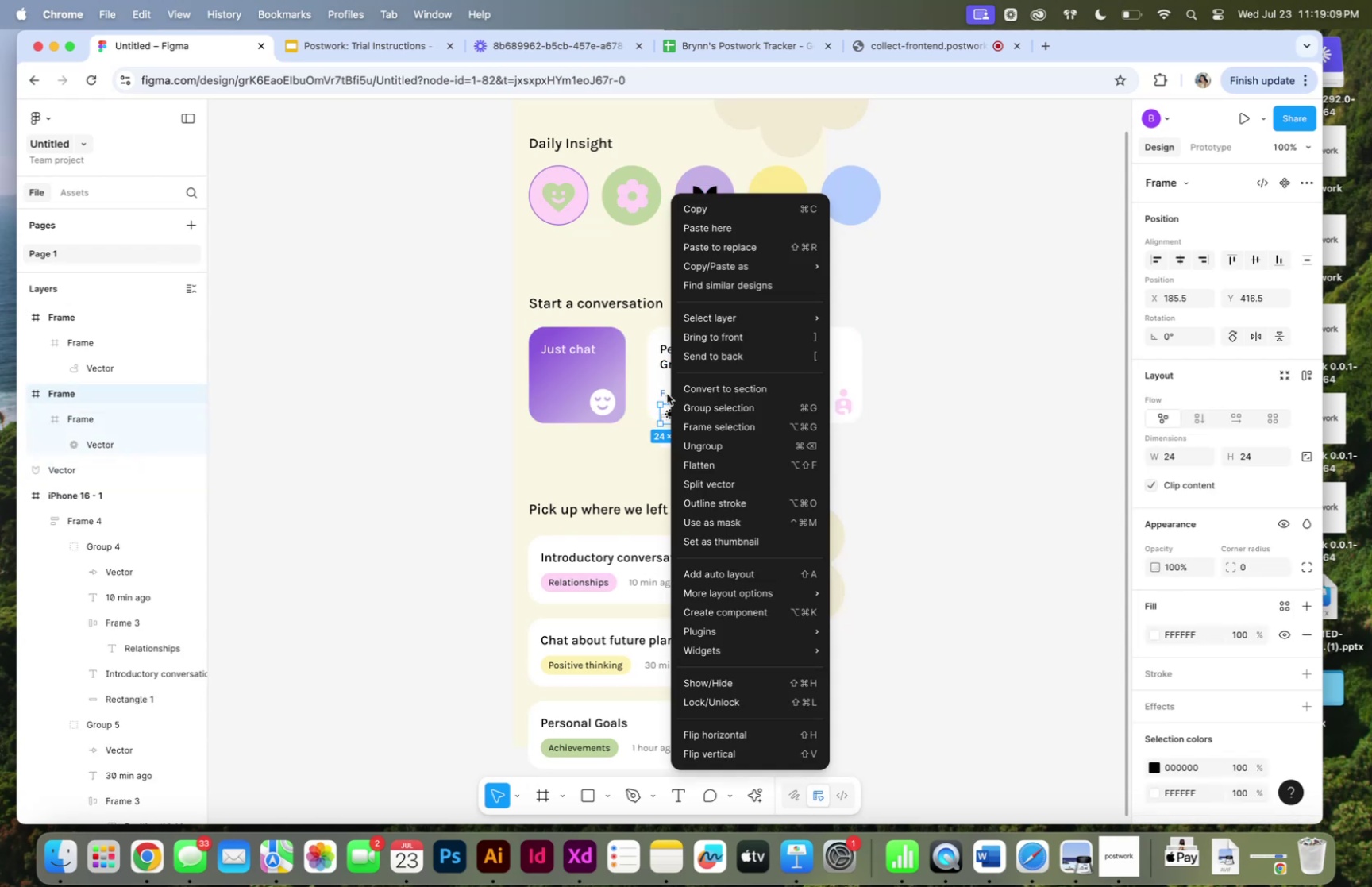 
right_click([667, 393])
 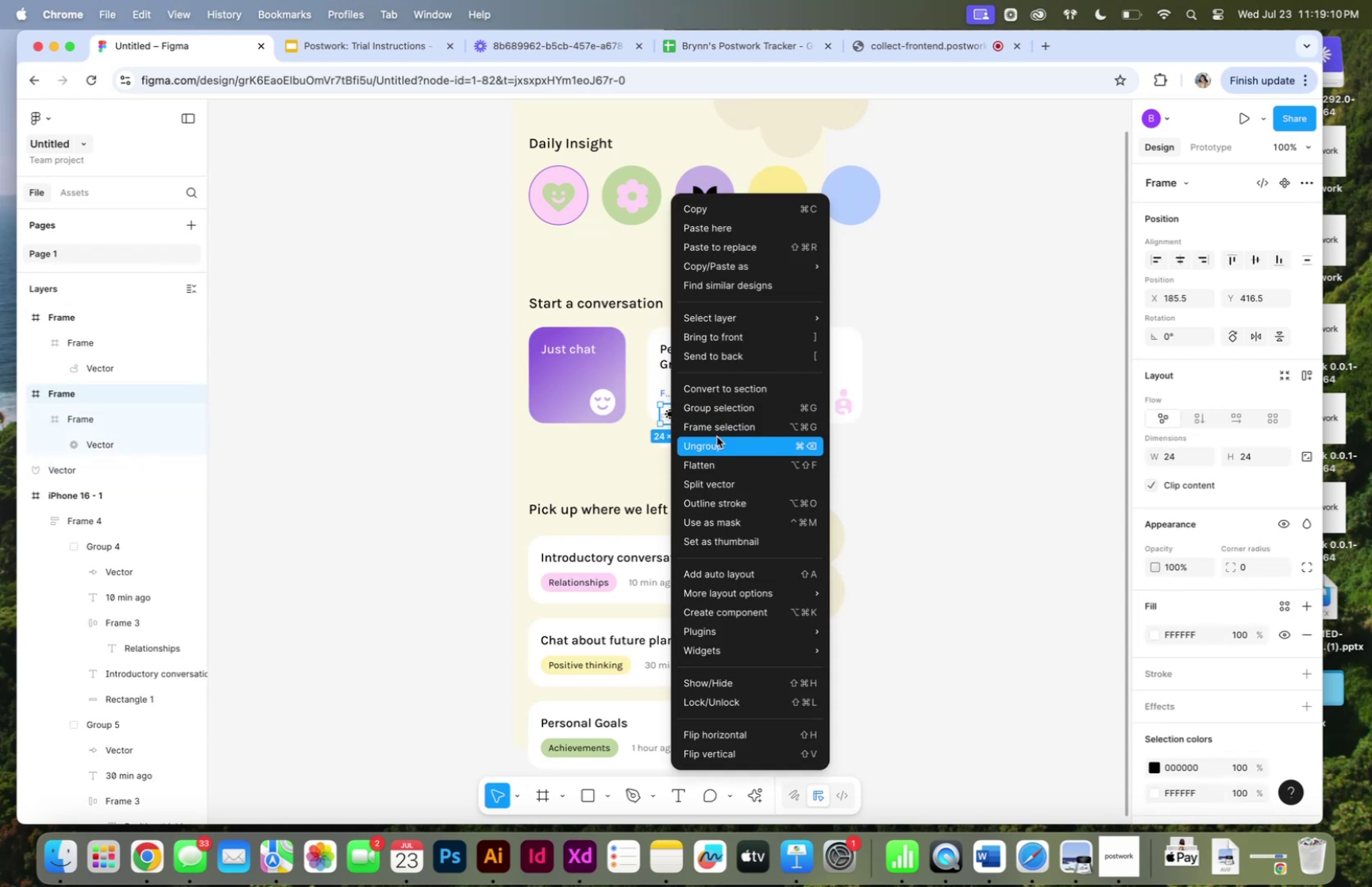 
left_click([717, 438])
 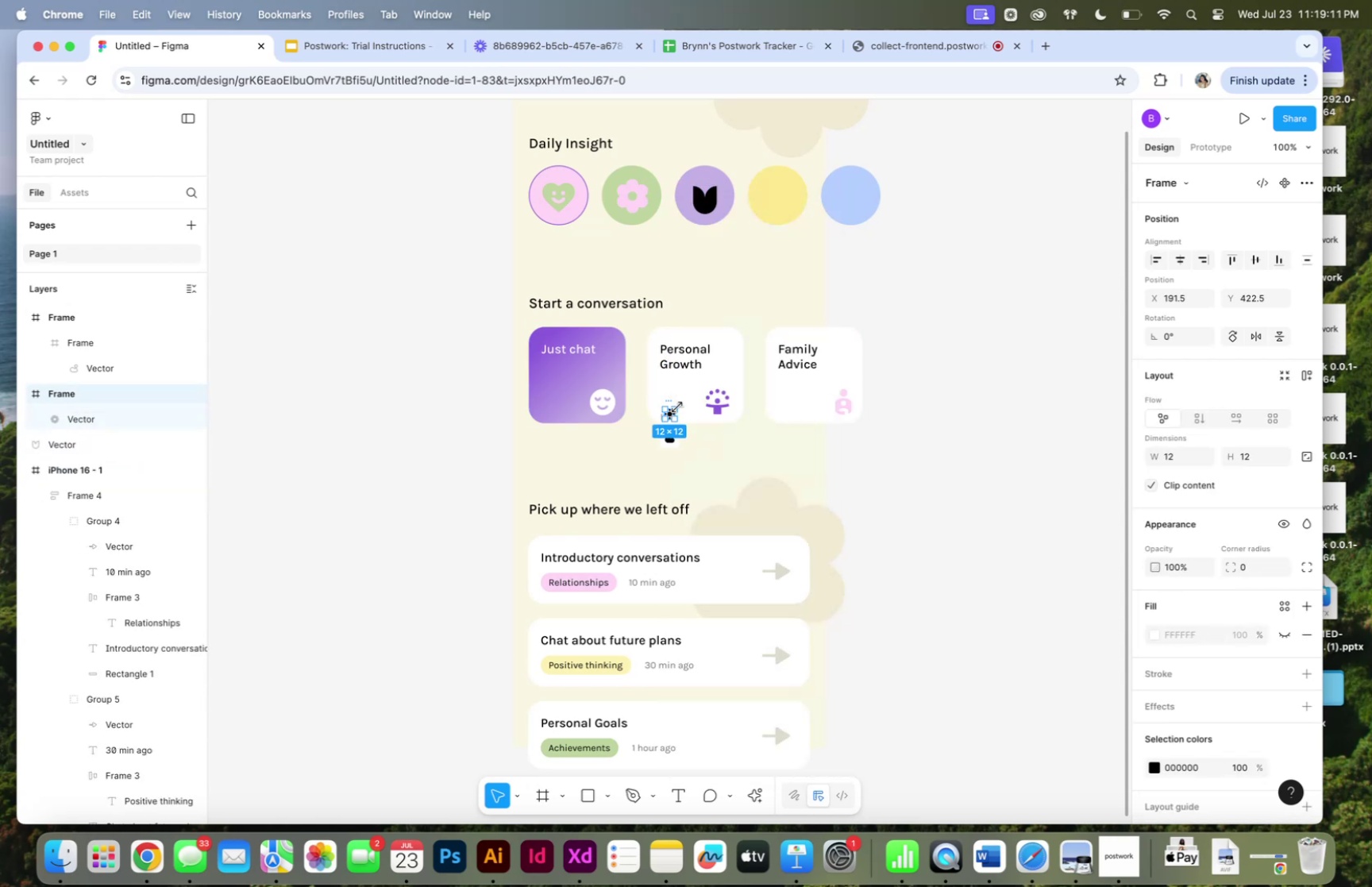 
hold_key(key=ShiftLeft, duration=1.12)
left_click_drag(start_coordinate=[675, 405], to_coordinate=[695, 388])
 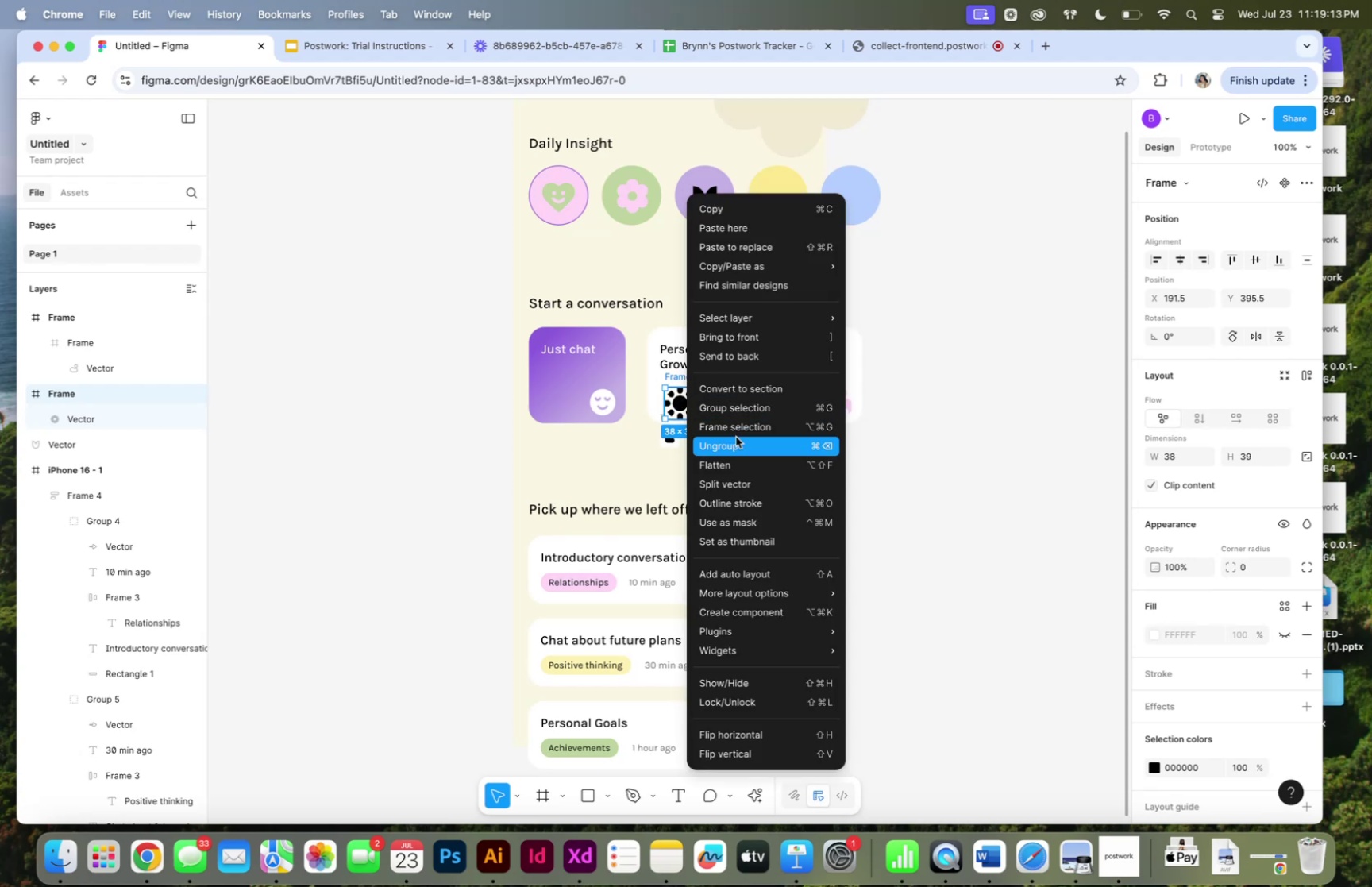 
left_click([738, 438])
 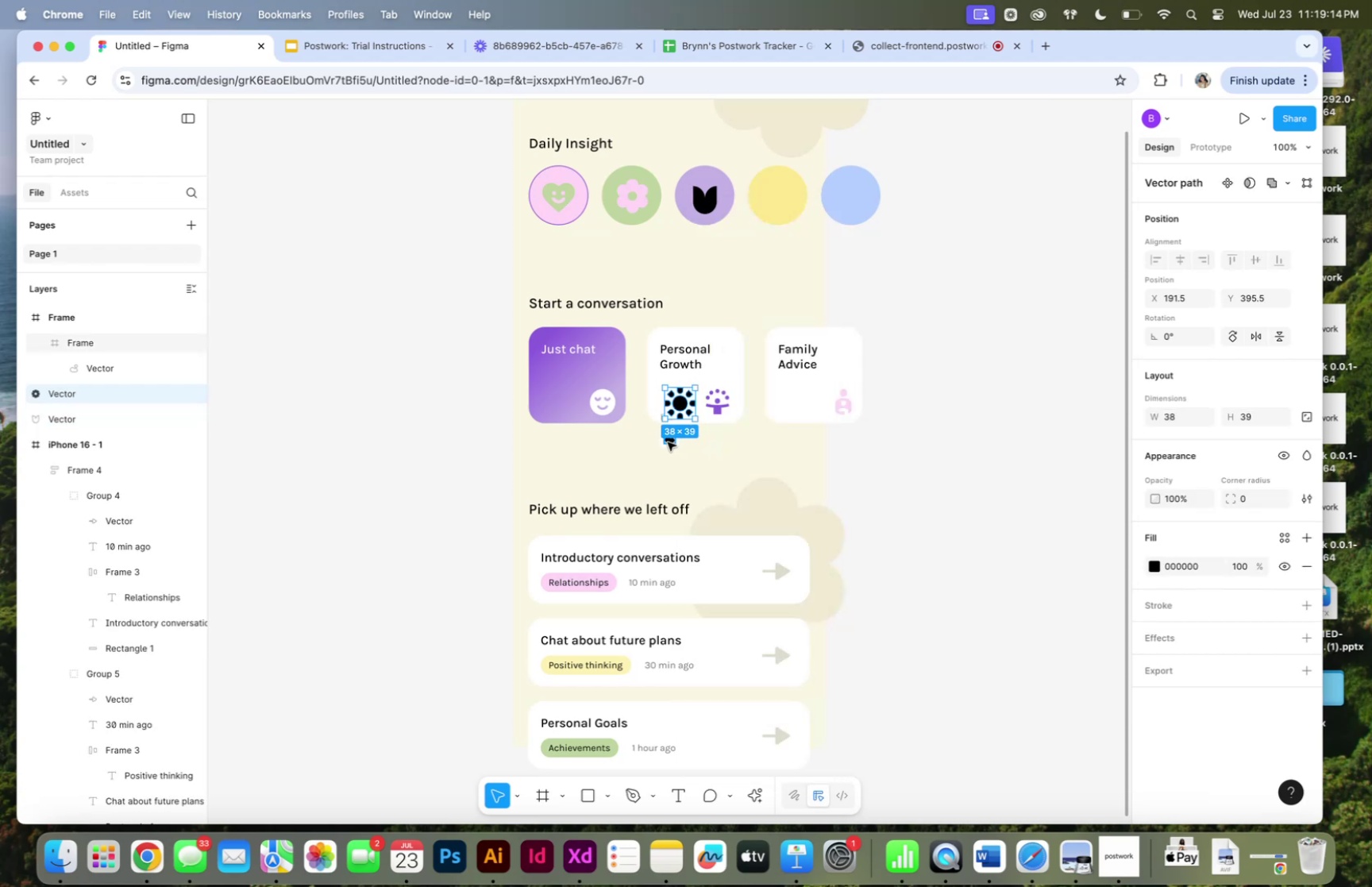 
left_click([668, 441])
 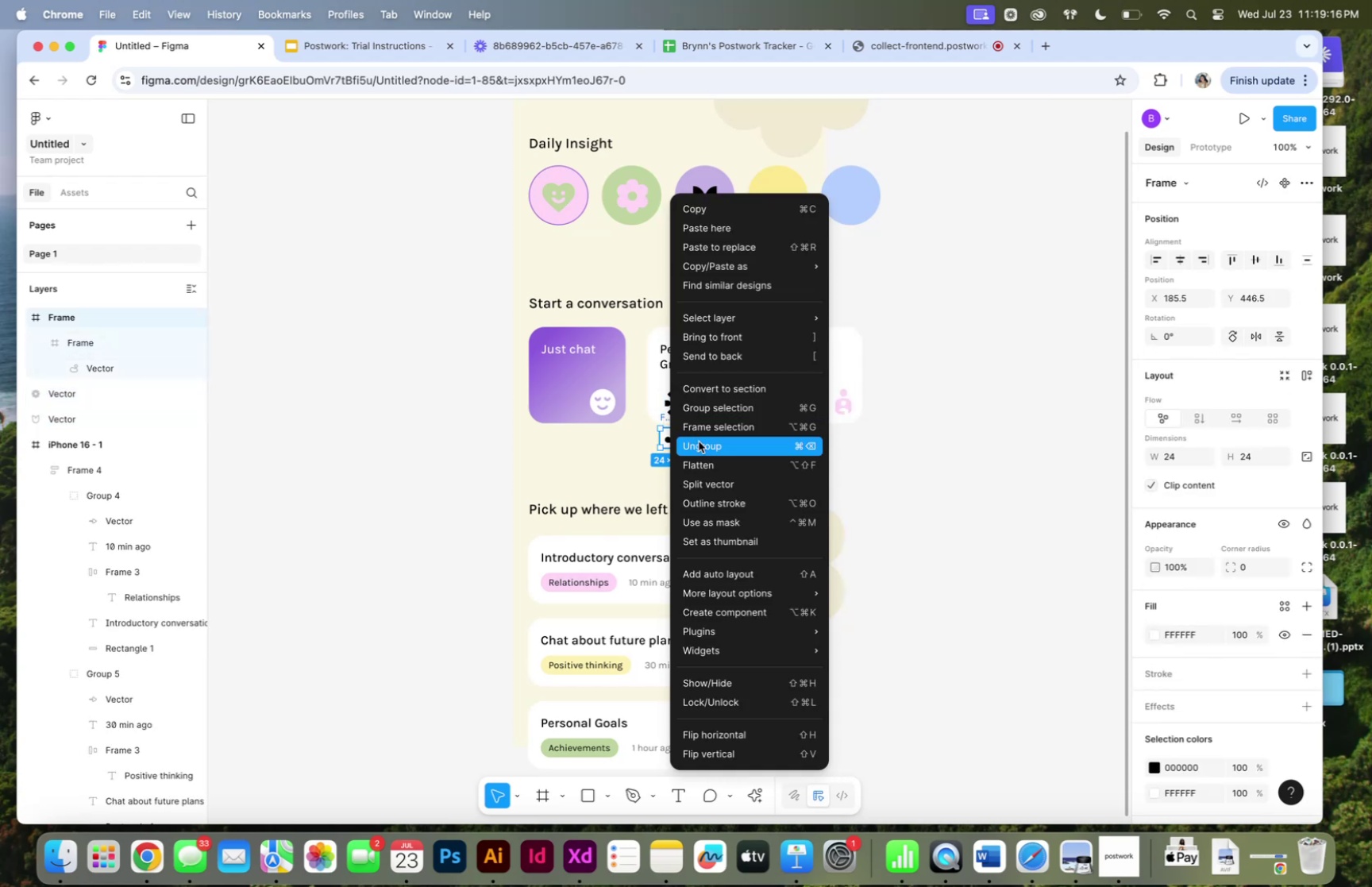 
hold_key(key=ShiftLeft, duration=0.99)
left_click_drag(start_coordinate=[676, 430], to_coordinate=[699, 403])
 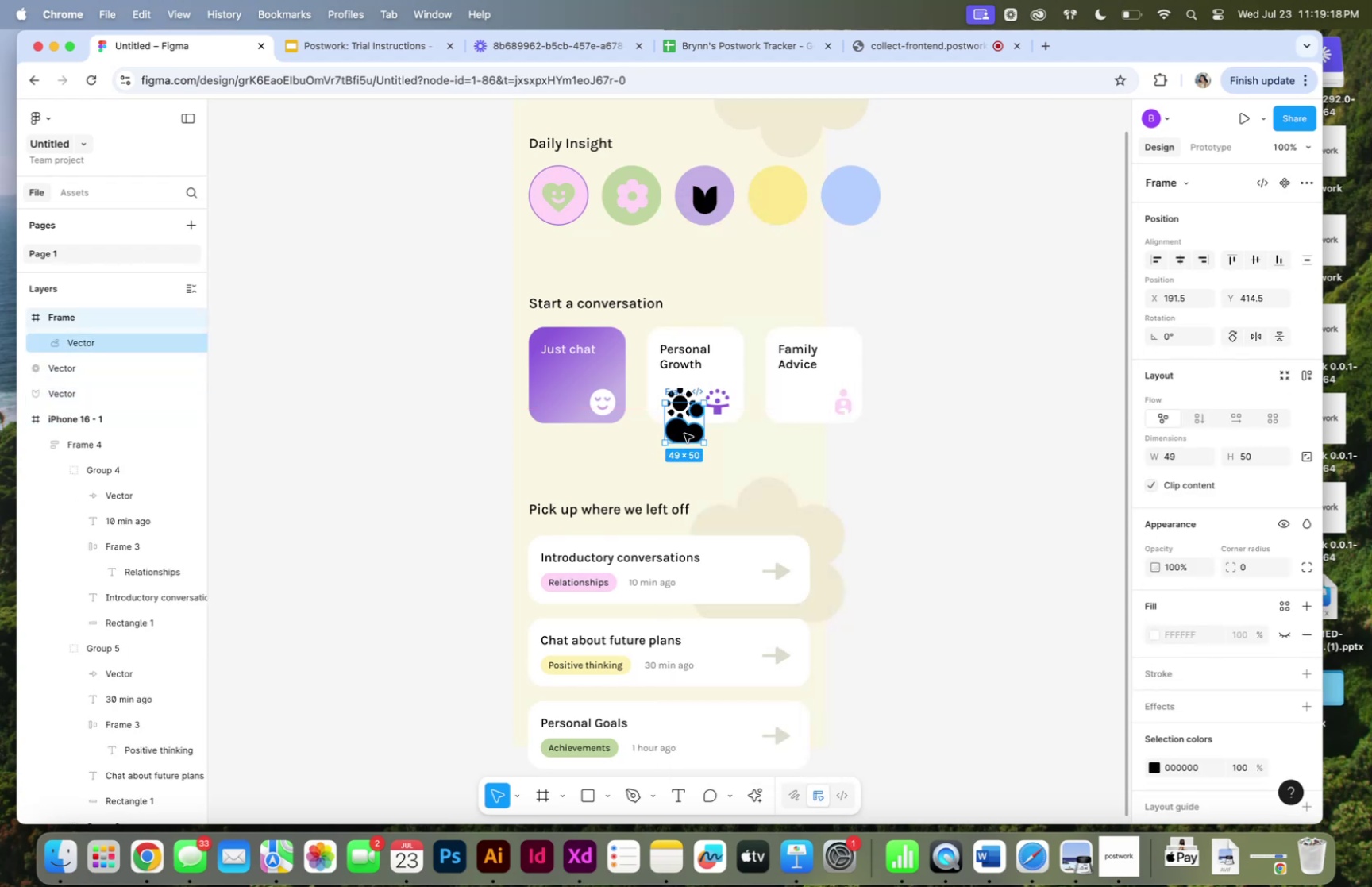 
left_click_drag(start_coordinate=[684, 433], to_coordinate=[849, 202])
 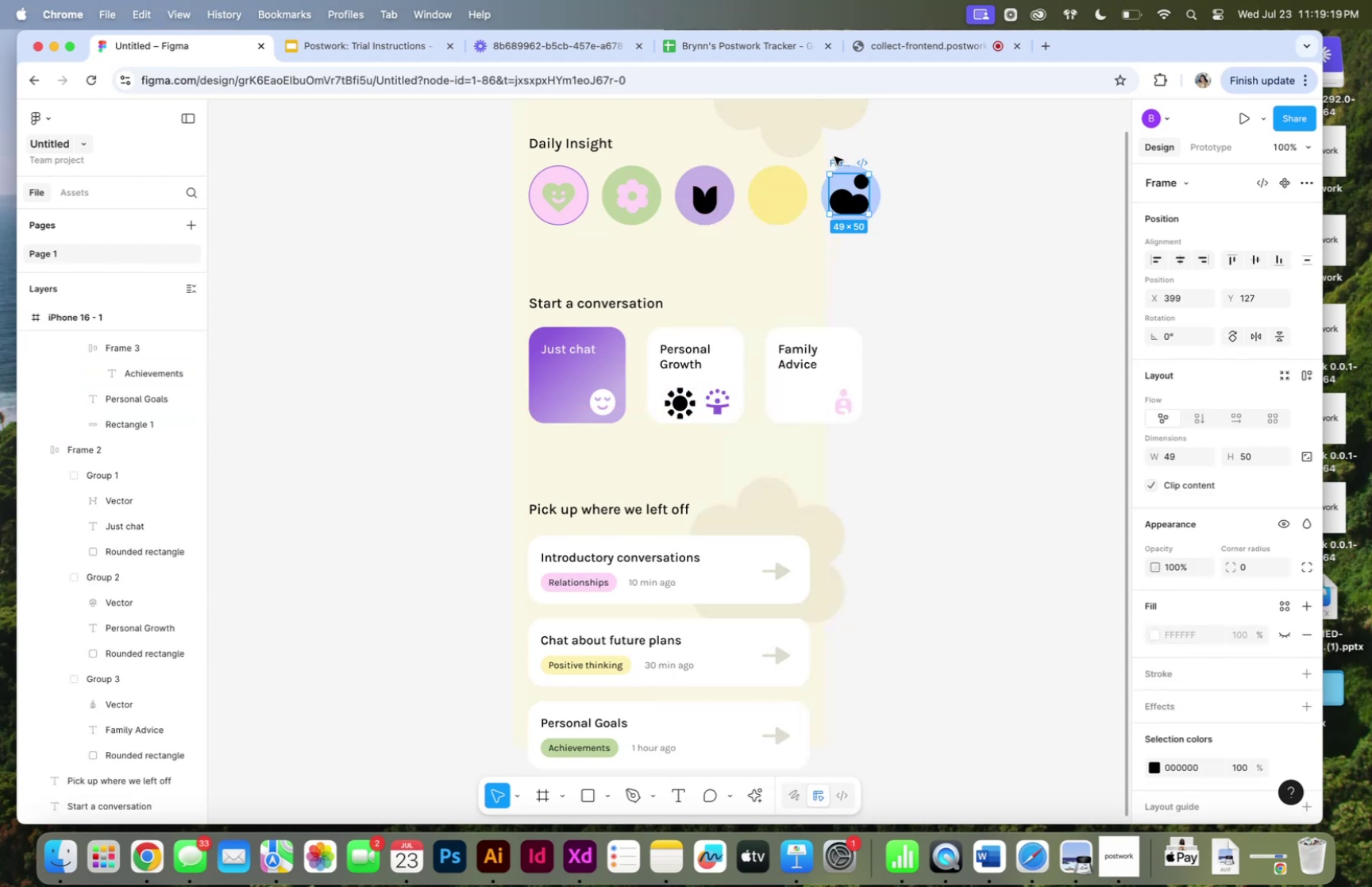 
right_click([834, 156])
 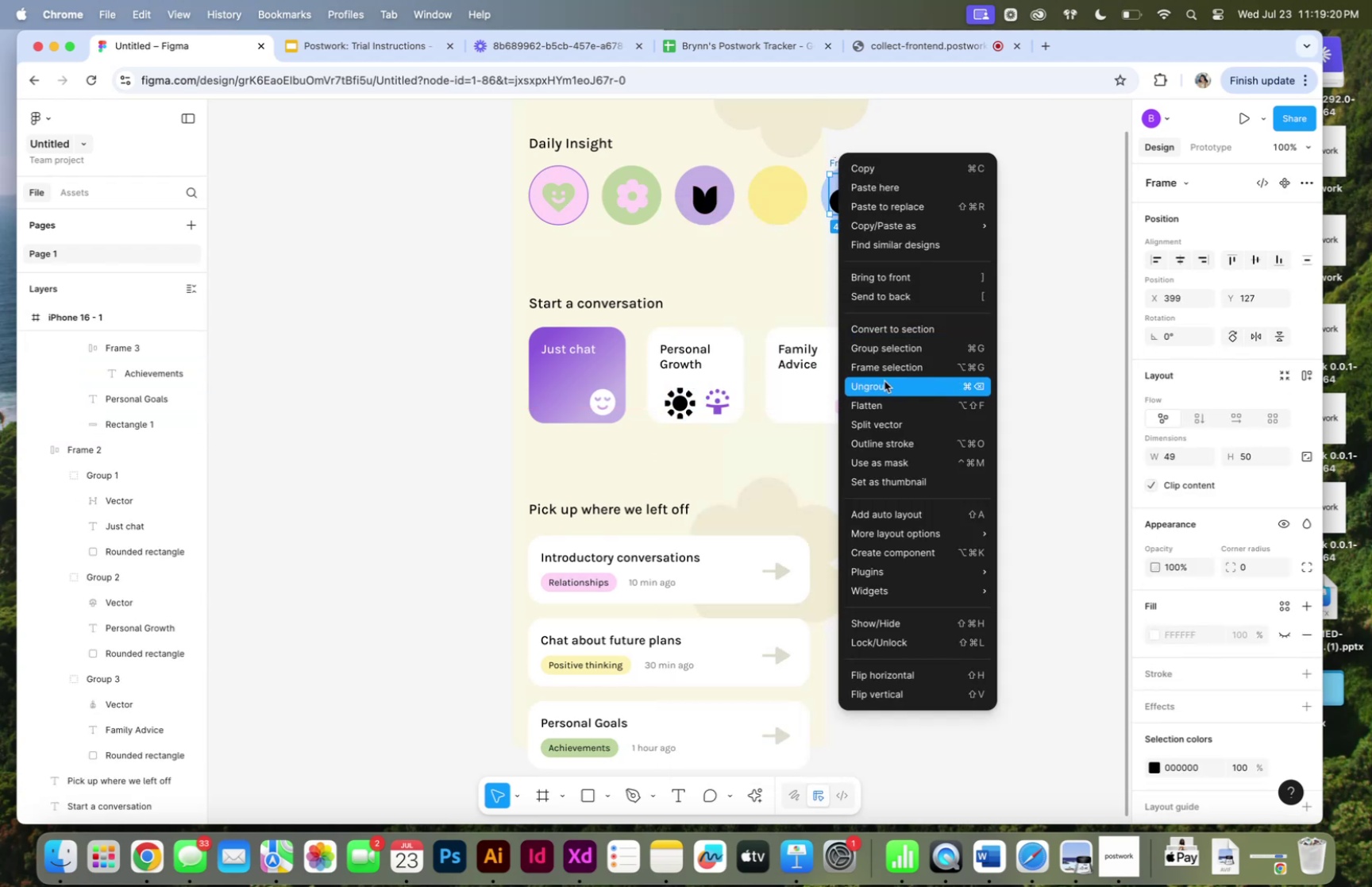 
left_click([884, 382])
 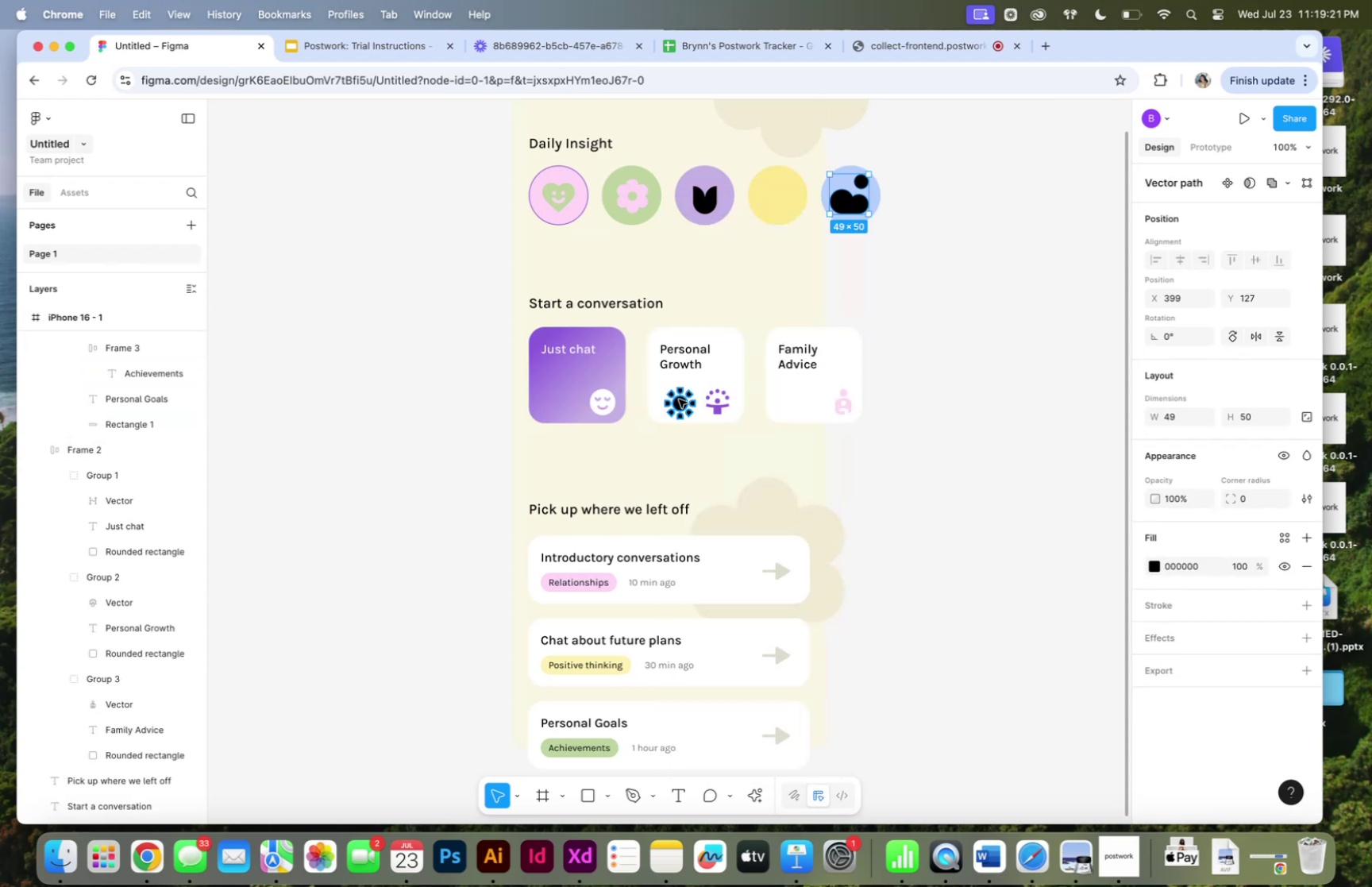 
left_click_drag(start_coordinate=[679, 399], to_coordinate=[779, 193])
 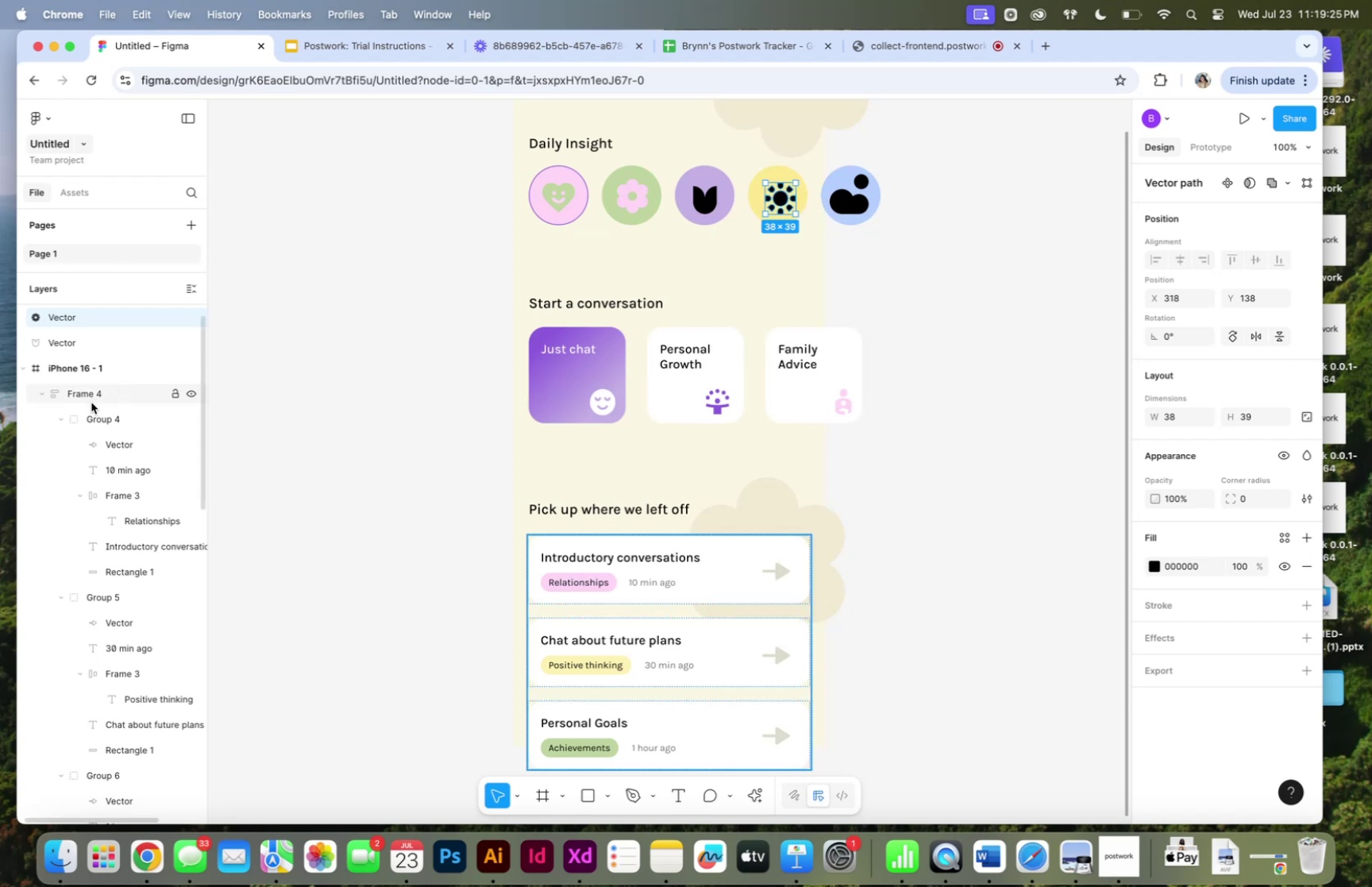 
scroll: coordinate [89, 338], scroll_direction: up, amount: 18.0
 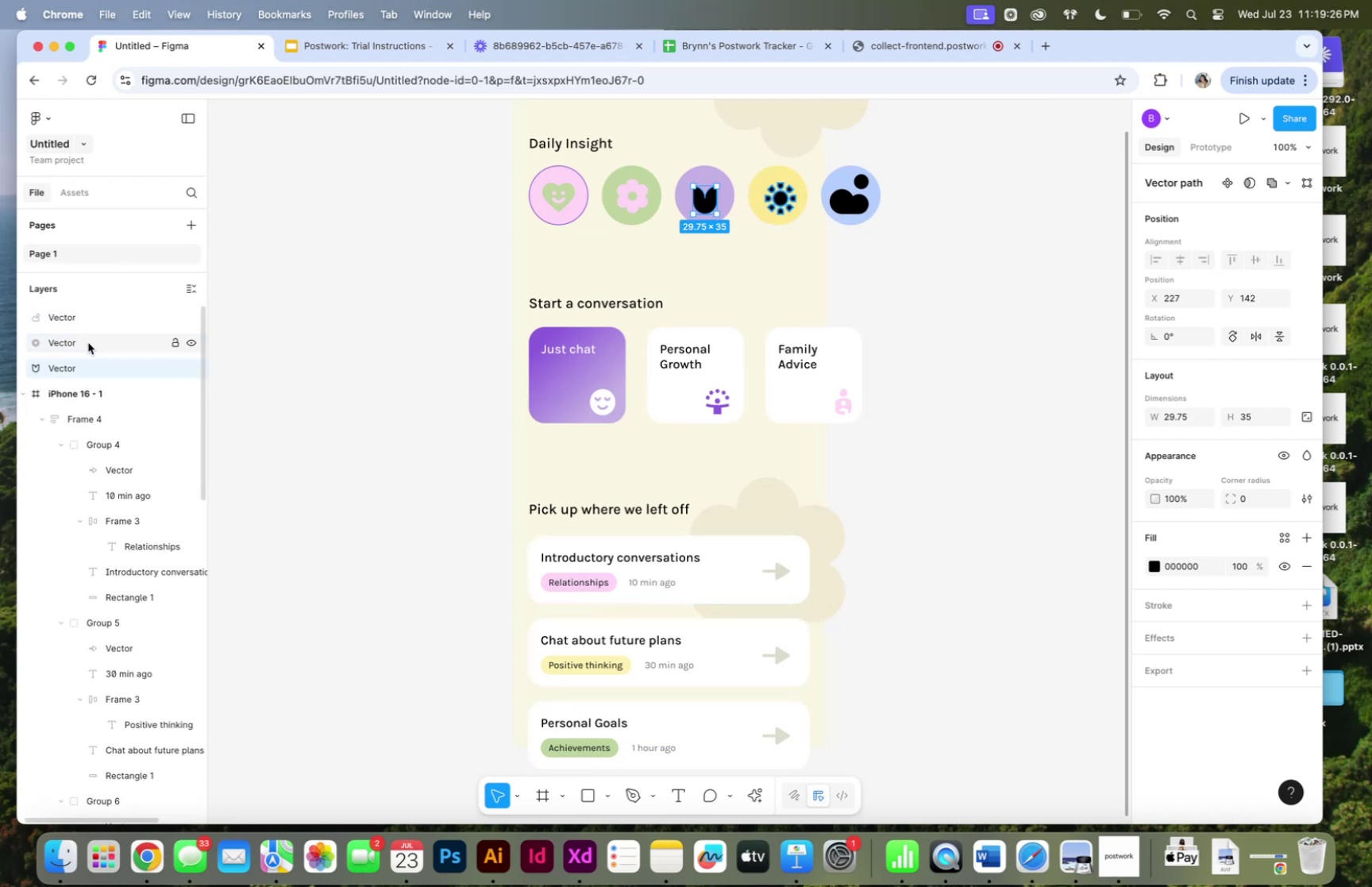 
hold_key(key=ShiftLeft, duration=0.4)
left_click([84, 321])
 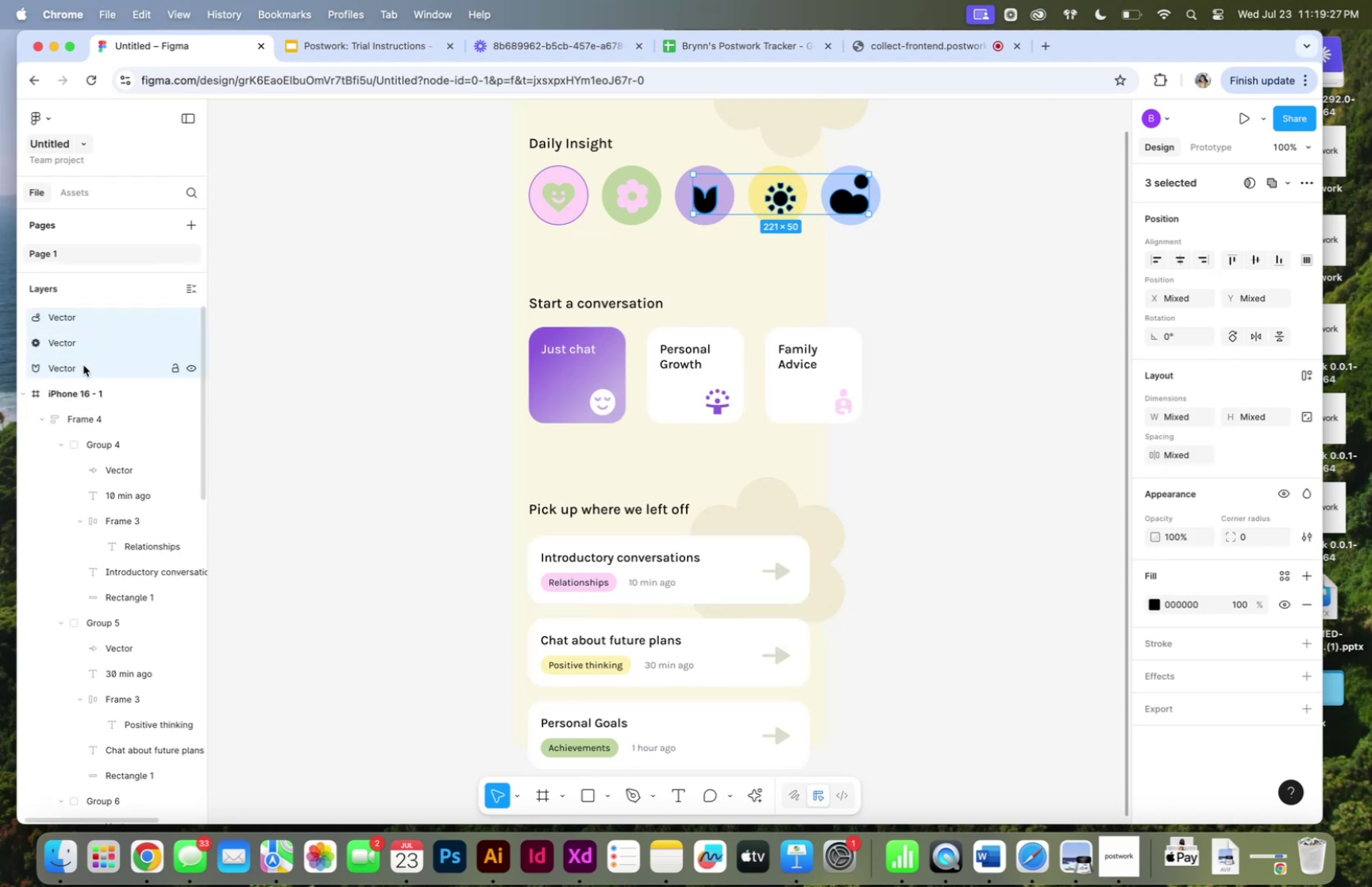 
left_click_drag(start_coordinate=[84, 368], to_coordinate=[137, 704])
 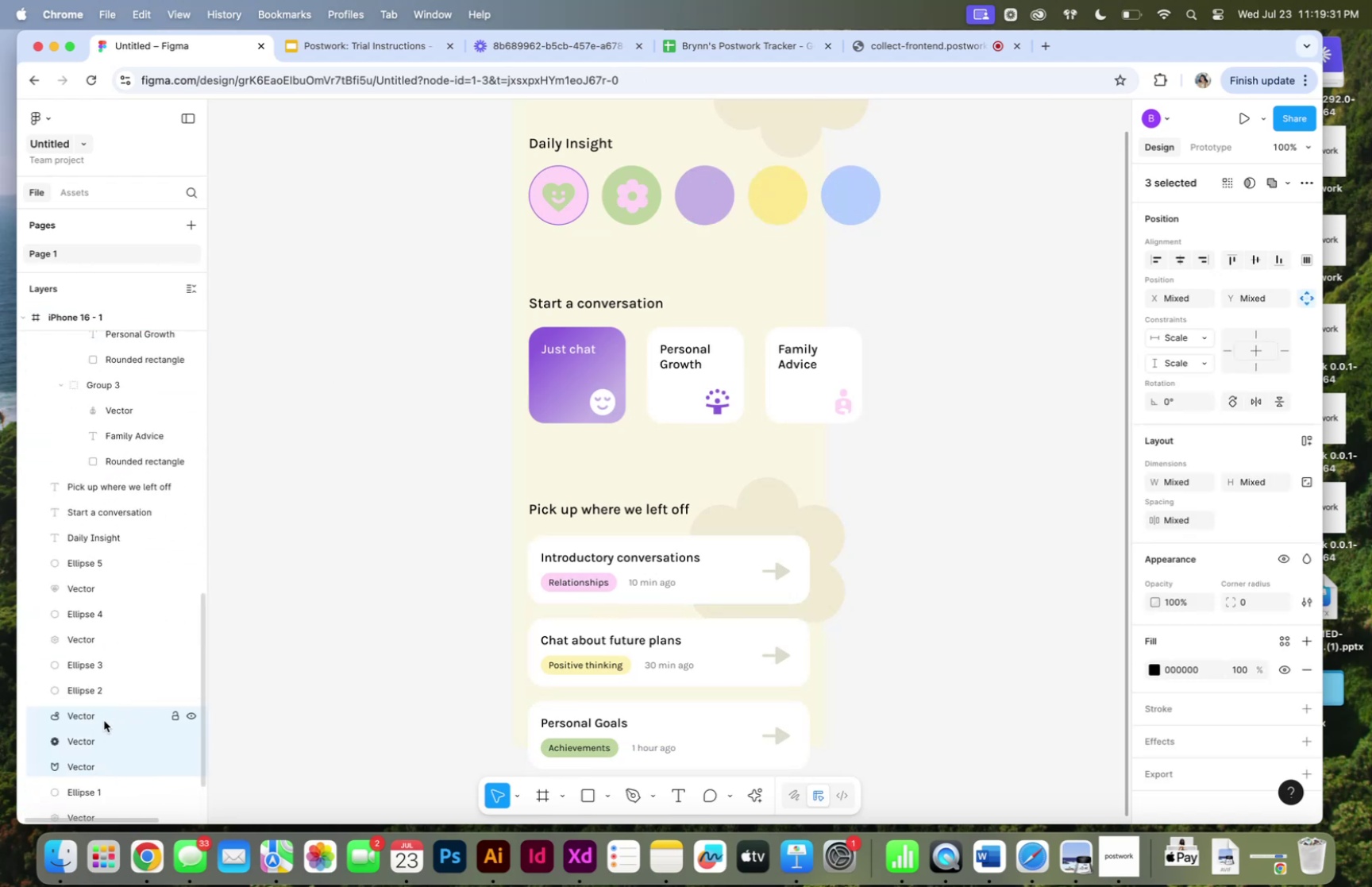 
left_click_drag(start_coordinate=[98, 712], to_coordinate=[107, 558])
 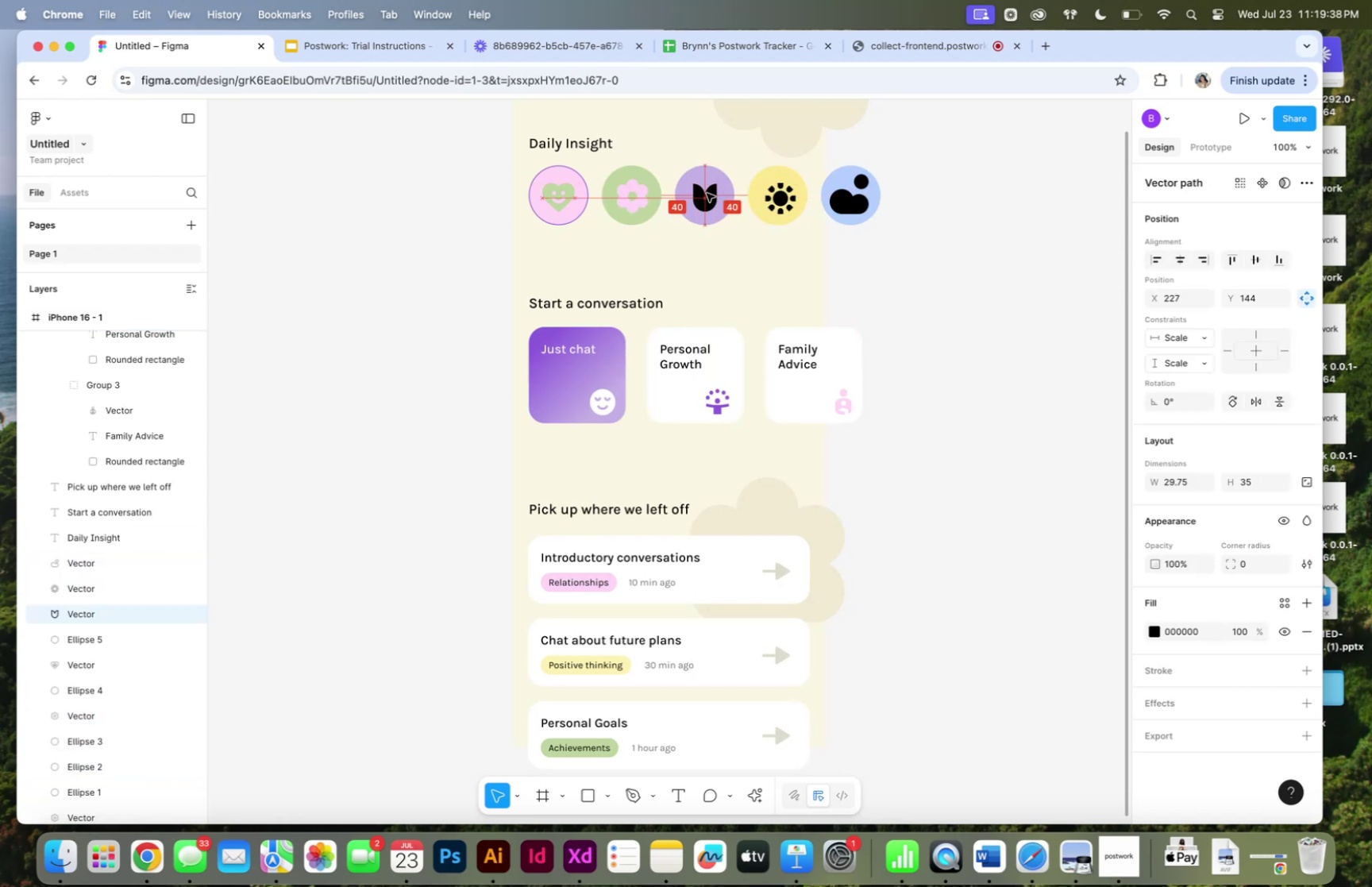 
wait(7.32)
 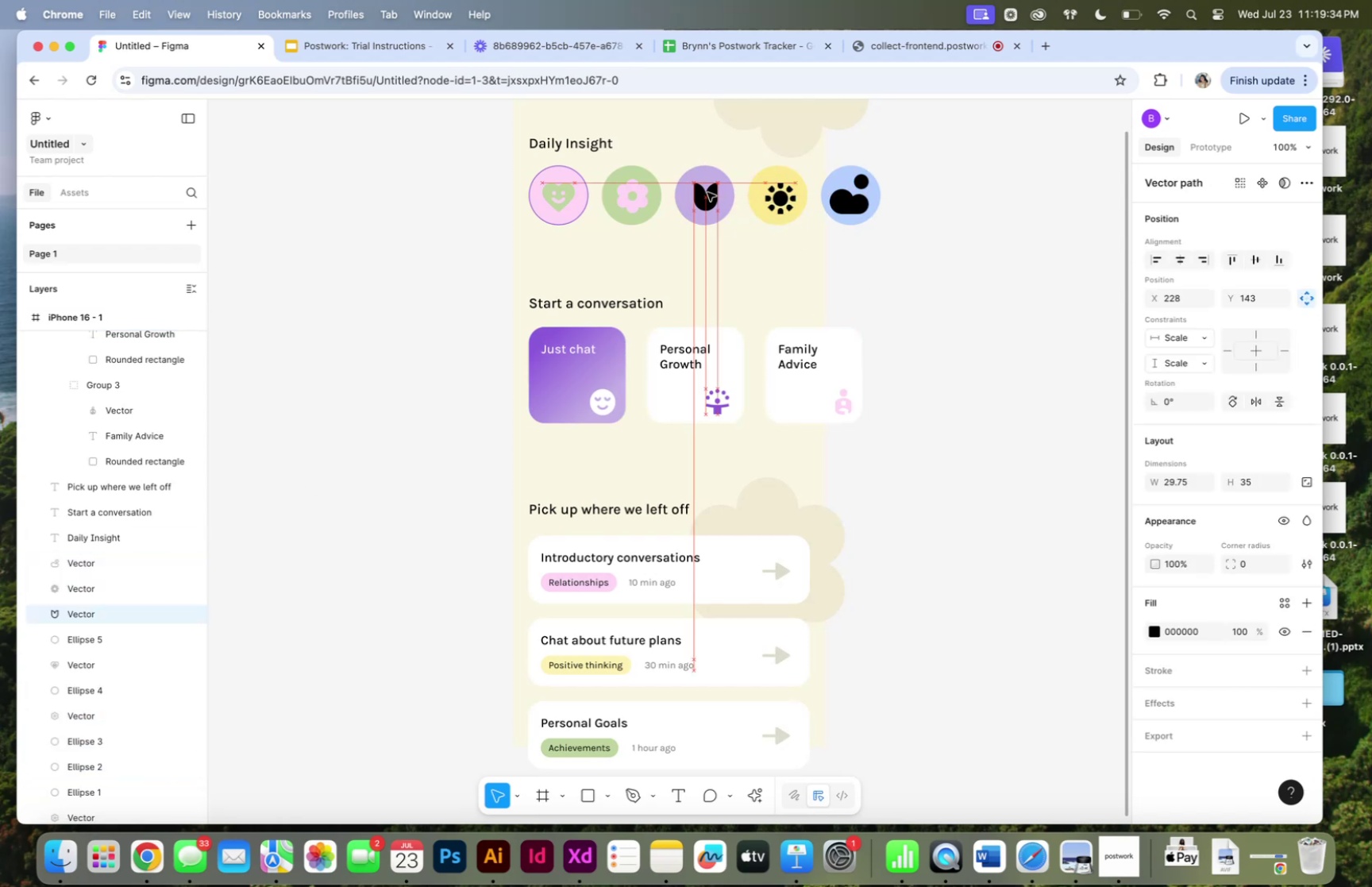 
left_click([1152, 627])
 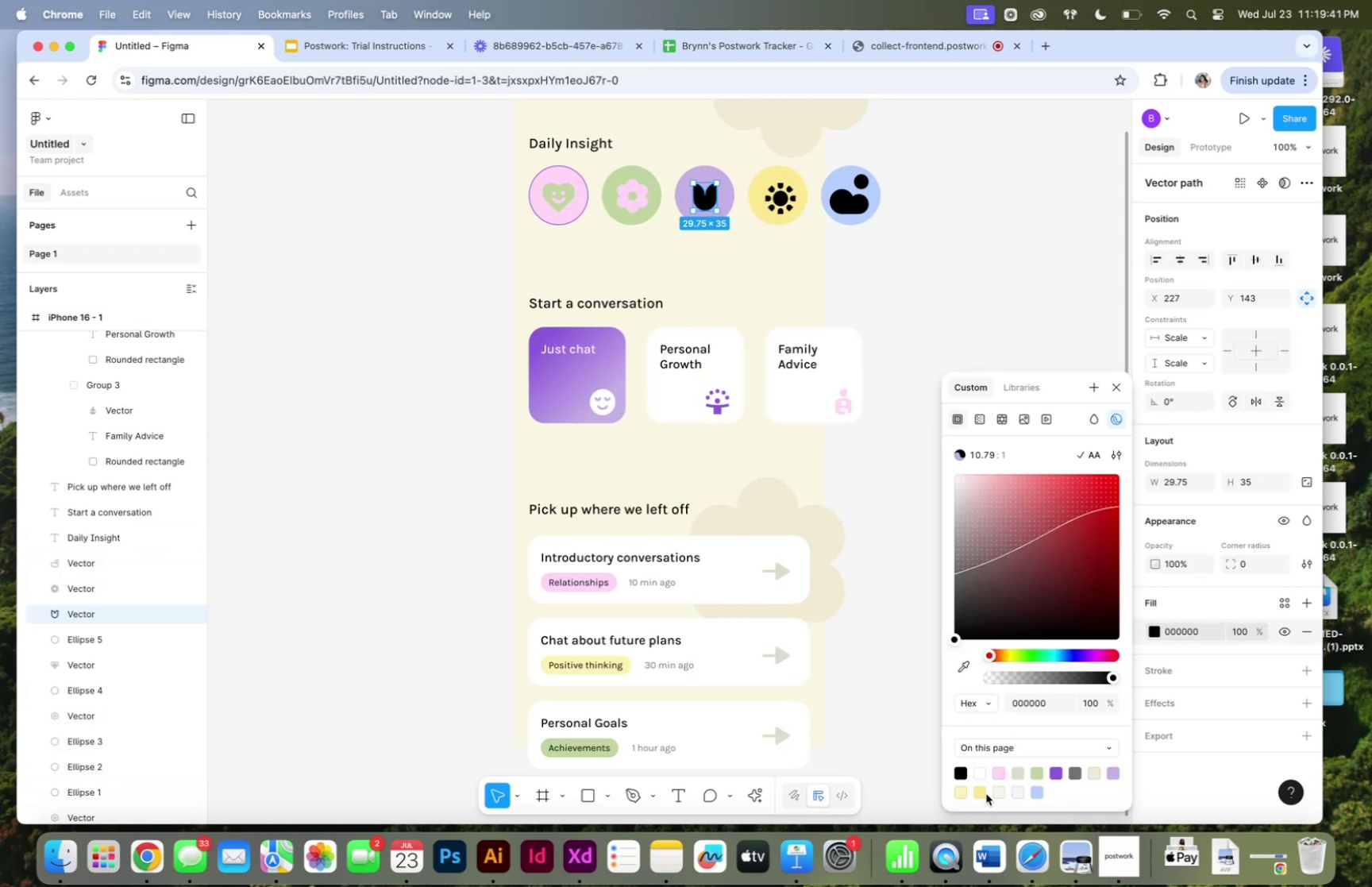 
left_click([1041, 785])
 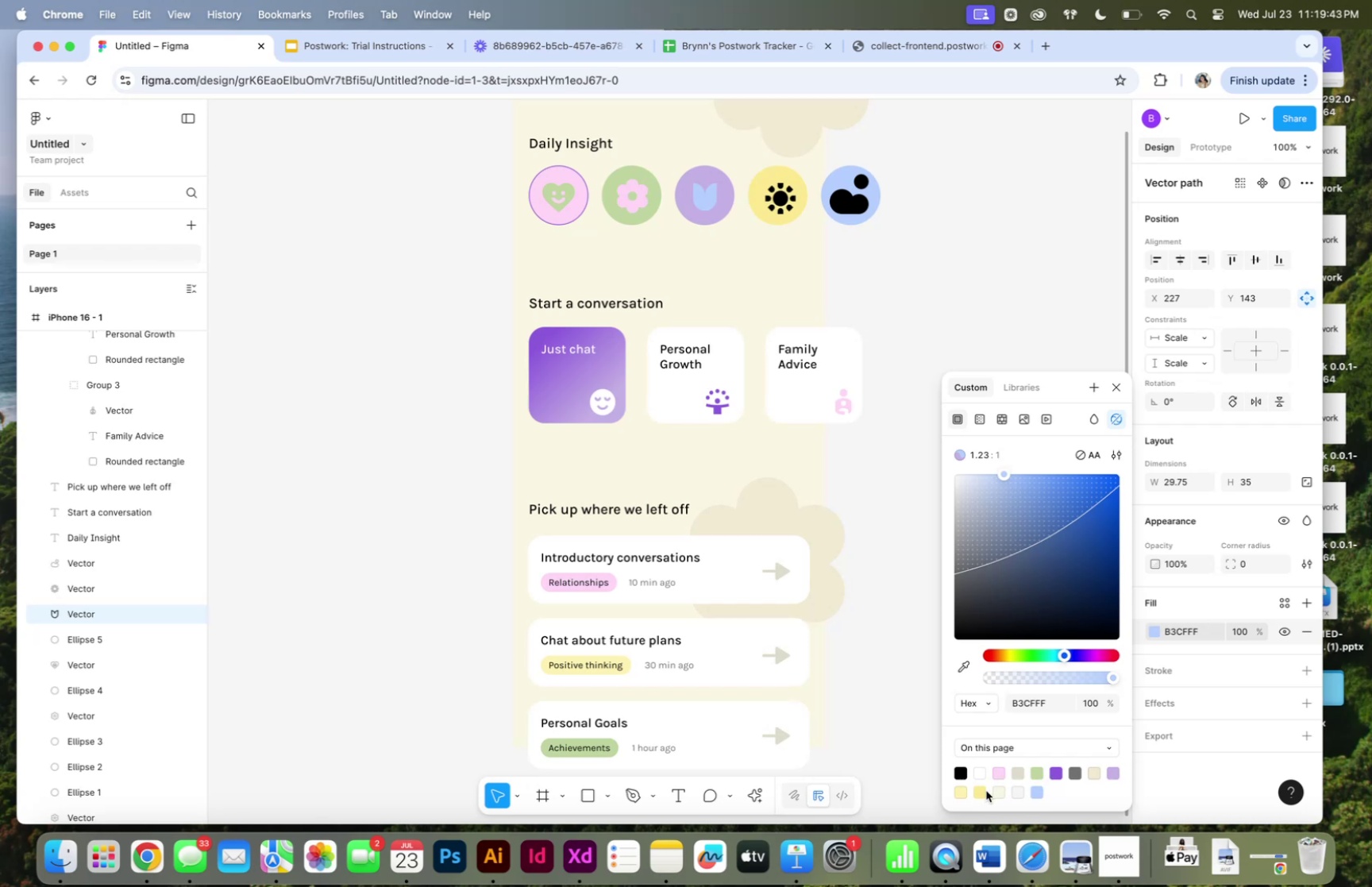 
left_click([985, 789])
 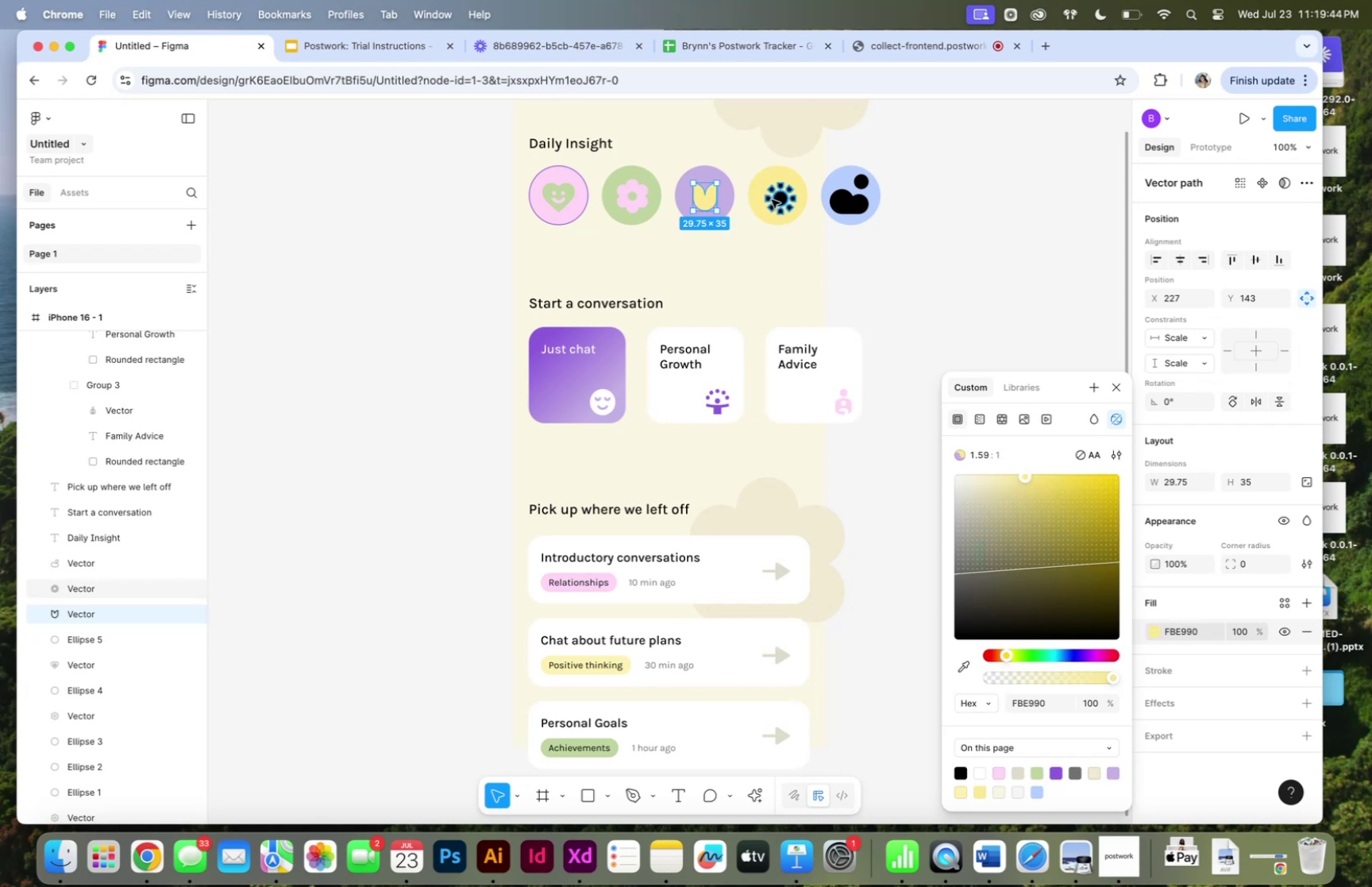 
left_click([774, 199])
 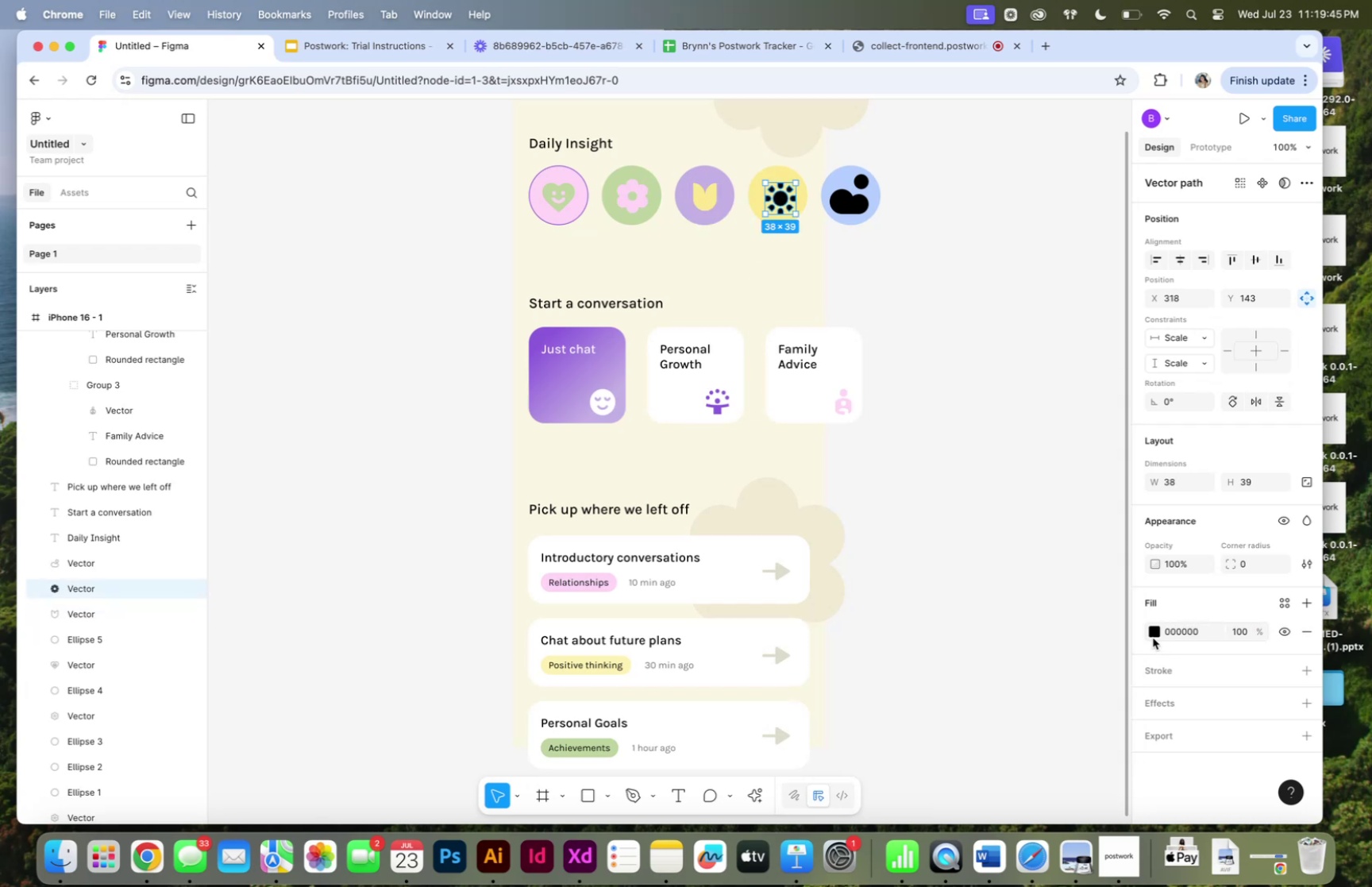 
left_click([1151, 632])
 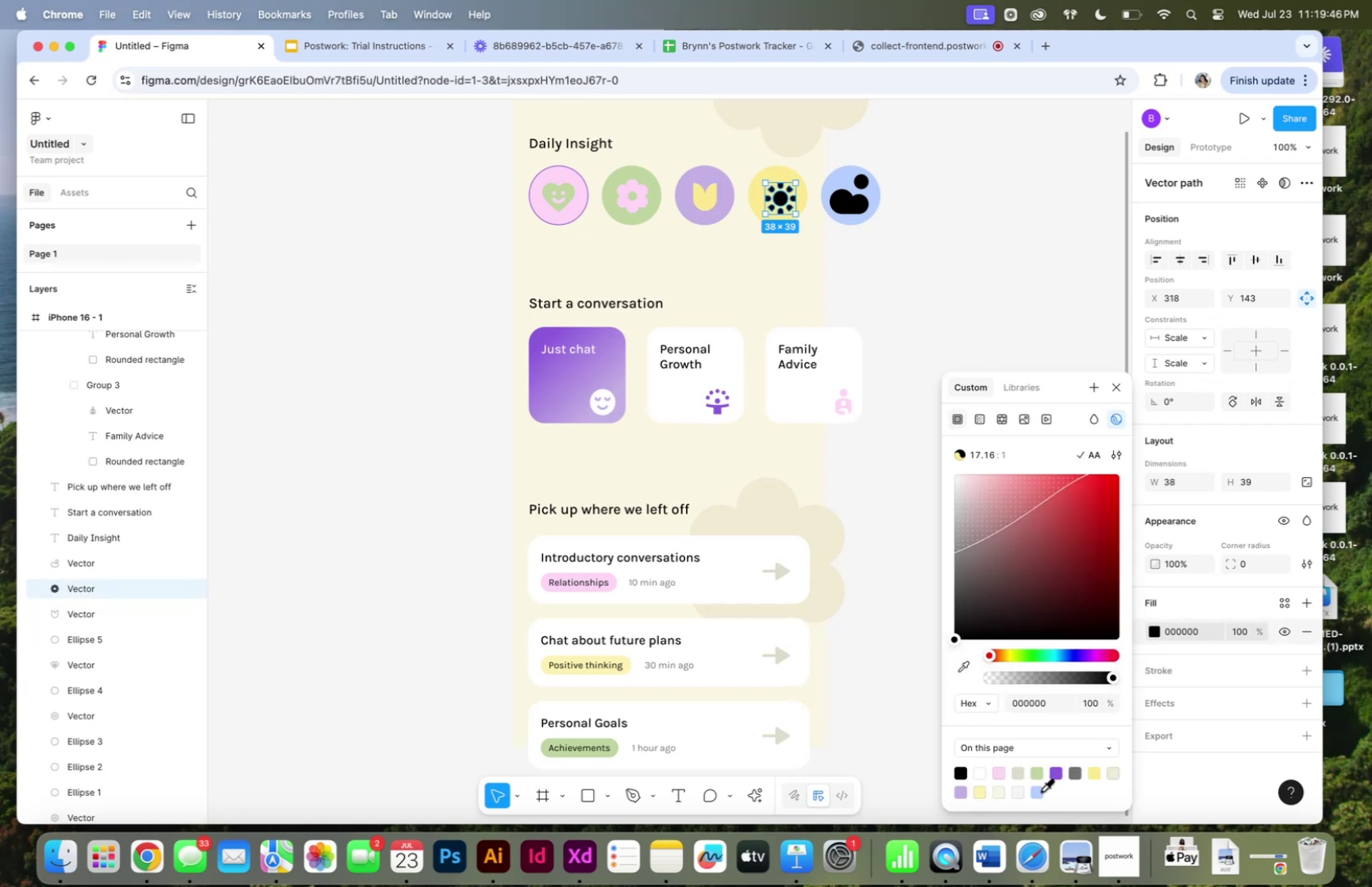 
left_click([1039, 789])
 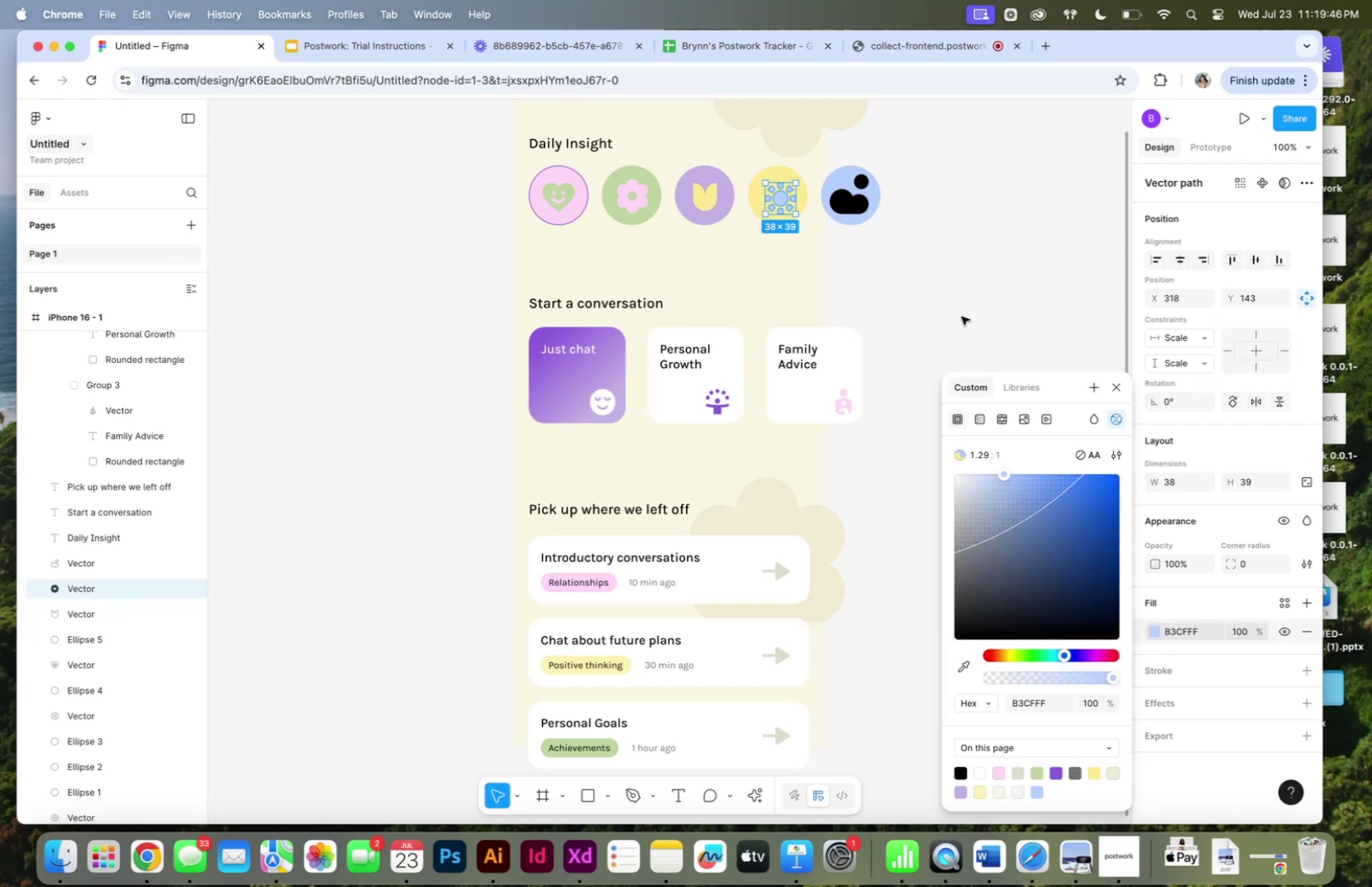 
left_click([962, 314])
 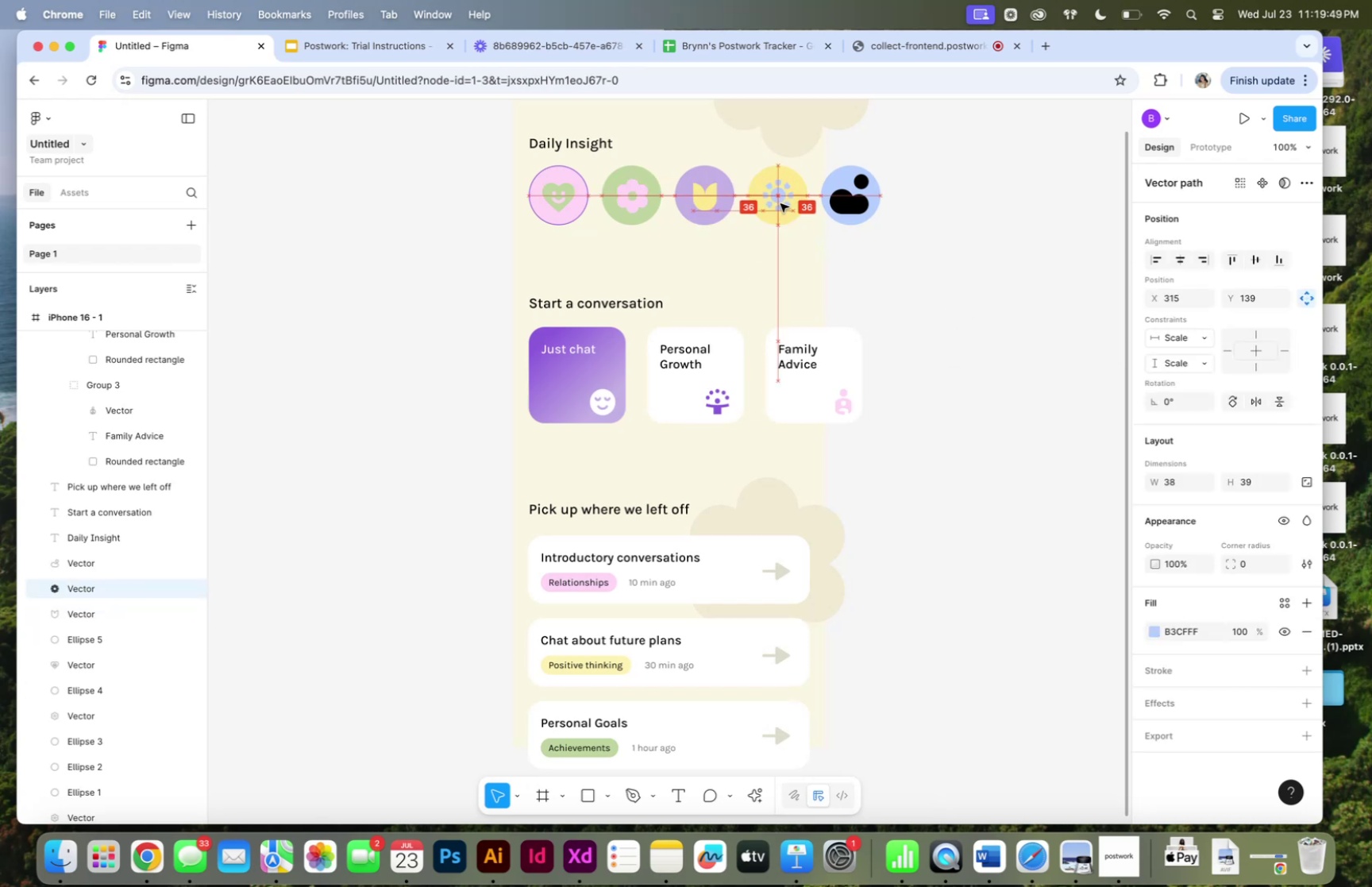 
left_click([840, 205])
 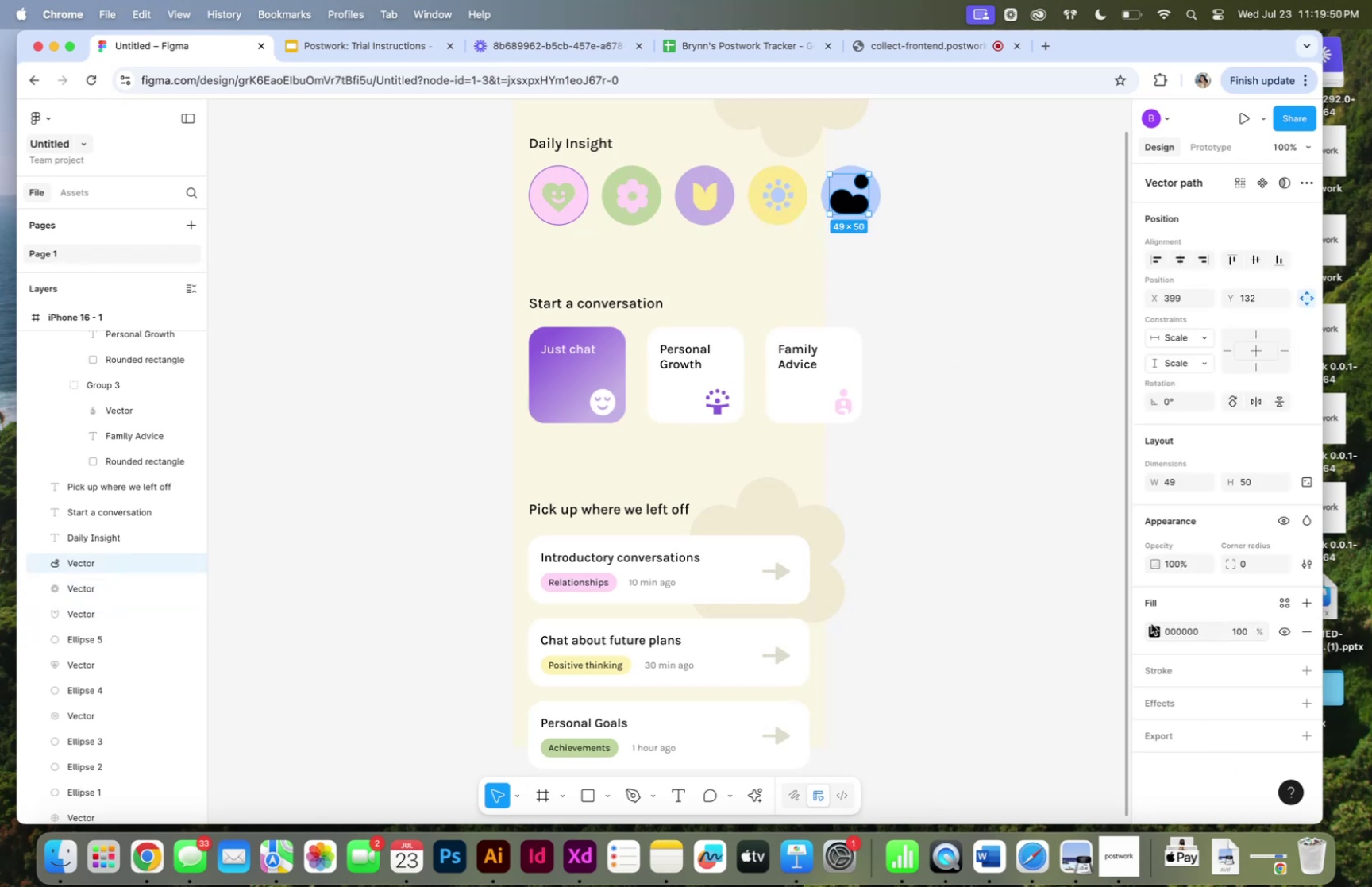 
double_click([1154, 628])
 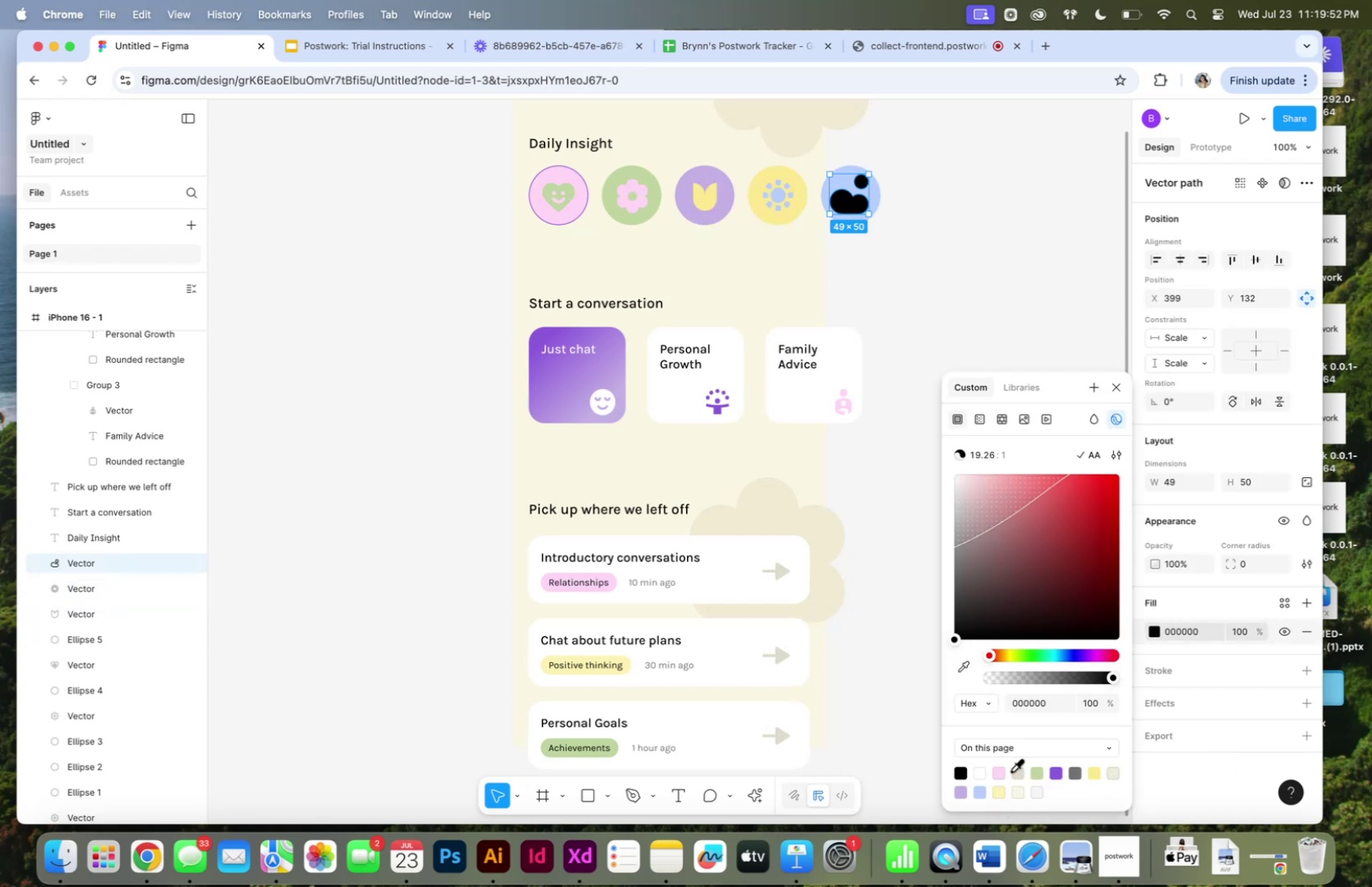 
left_click([1000, 771])
 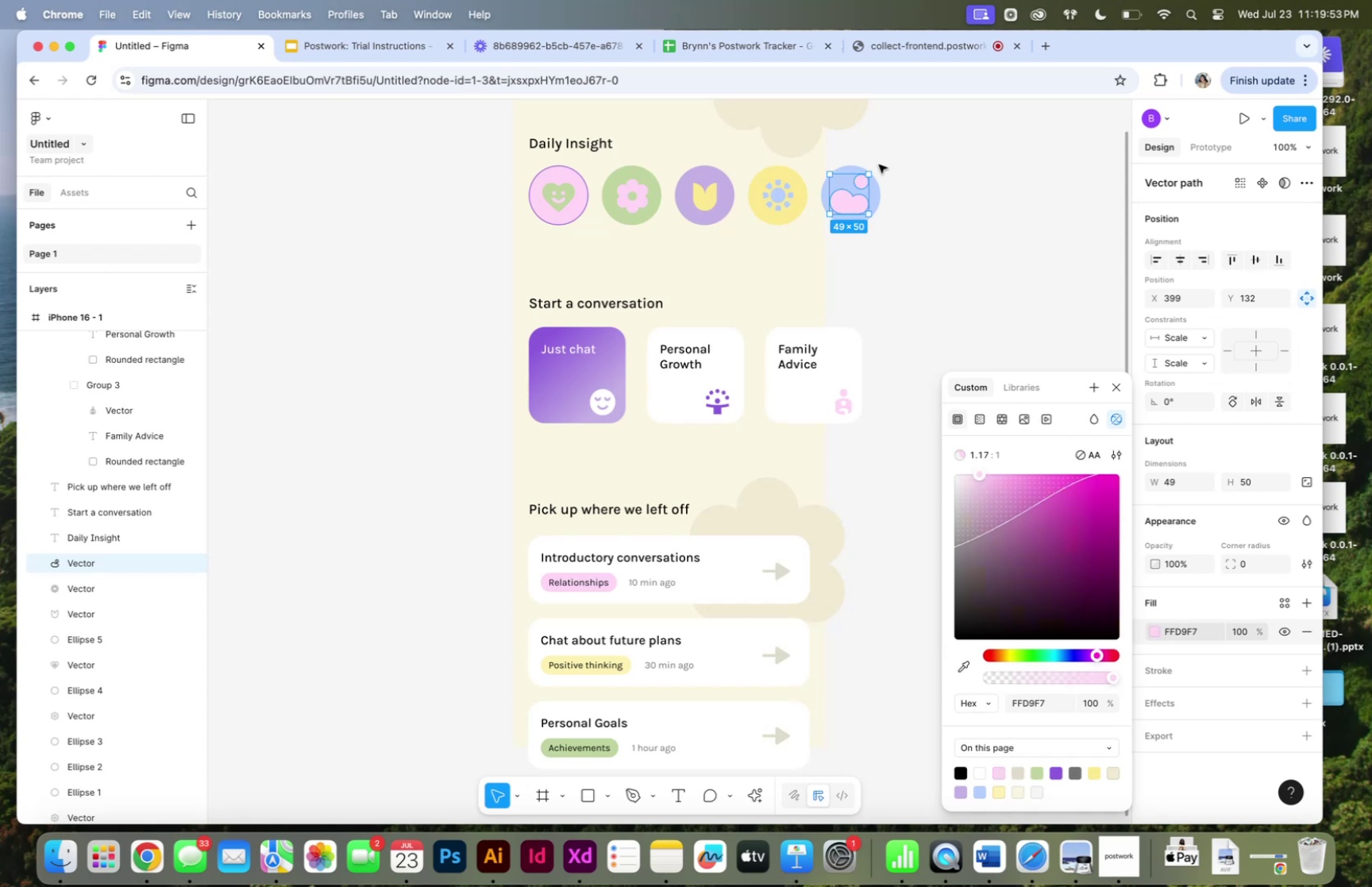 
hold_key(key=ShiftLeft, duration=1.57)
left_click_drag(start_coordinate=[869, 169], to_coordinate=[857, 183])
 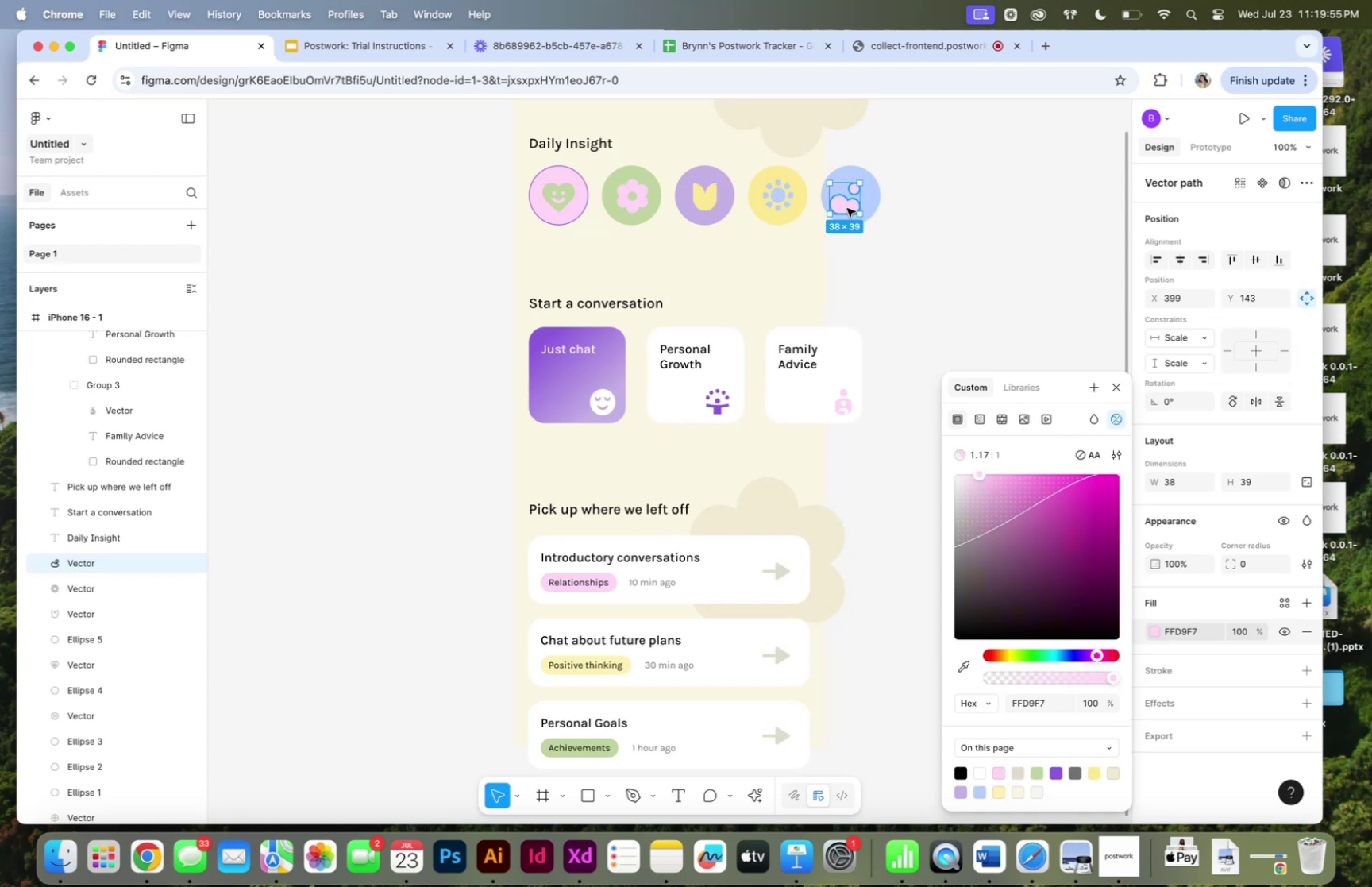 
left_click_drag(start_coordinate=[846, 209], to_coordinate=[850, 204])
 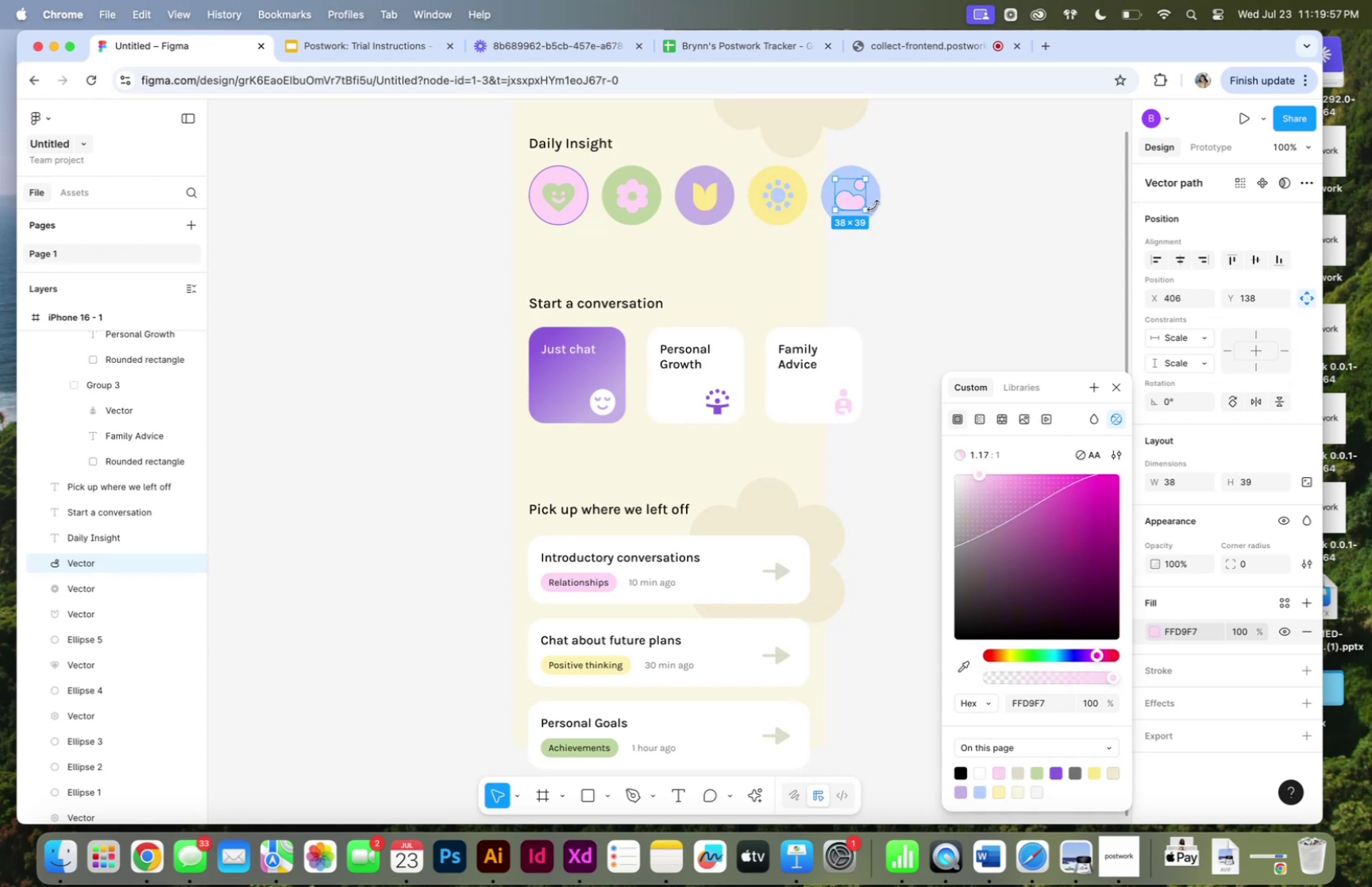 
hold_key(key=ShiftLeft, duration=0.49)
left_click([878, 199])
 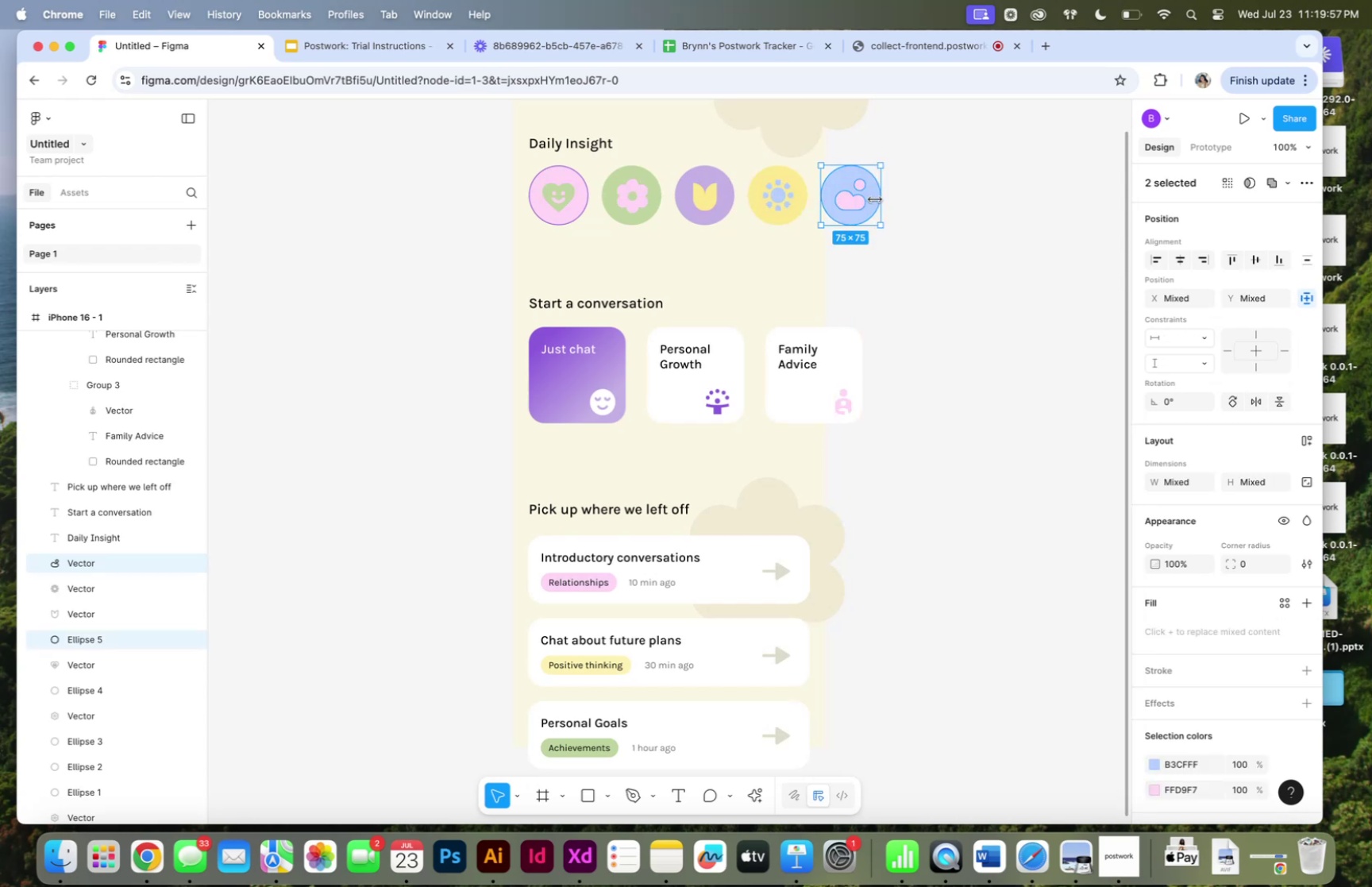 
key(Meta+CommandLeft)
 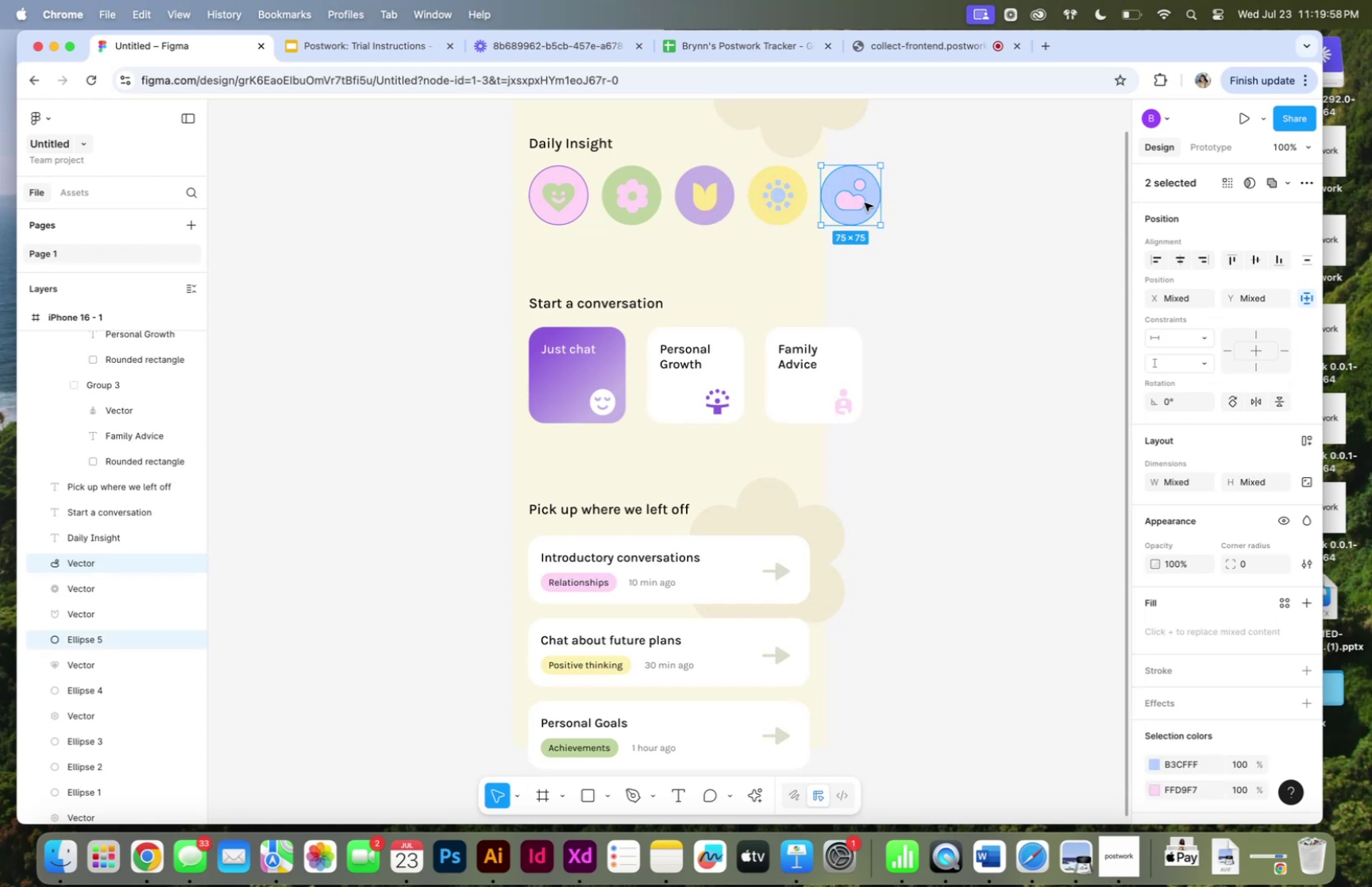 
key(Meta+G)
 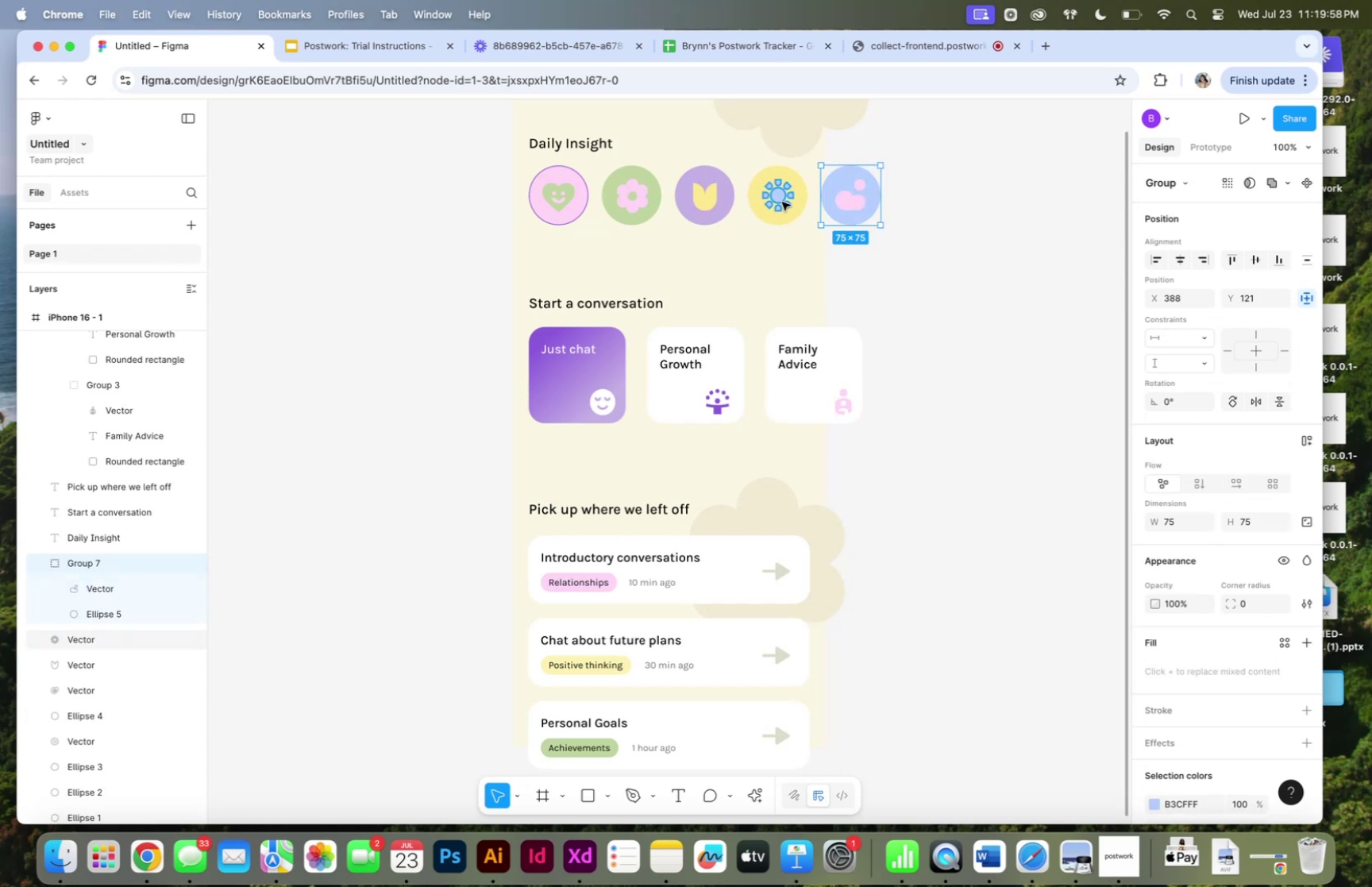 
left_click([782, 202])
 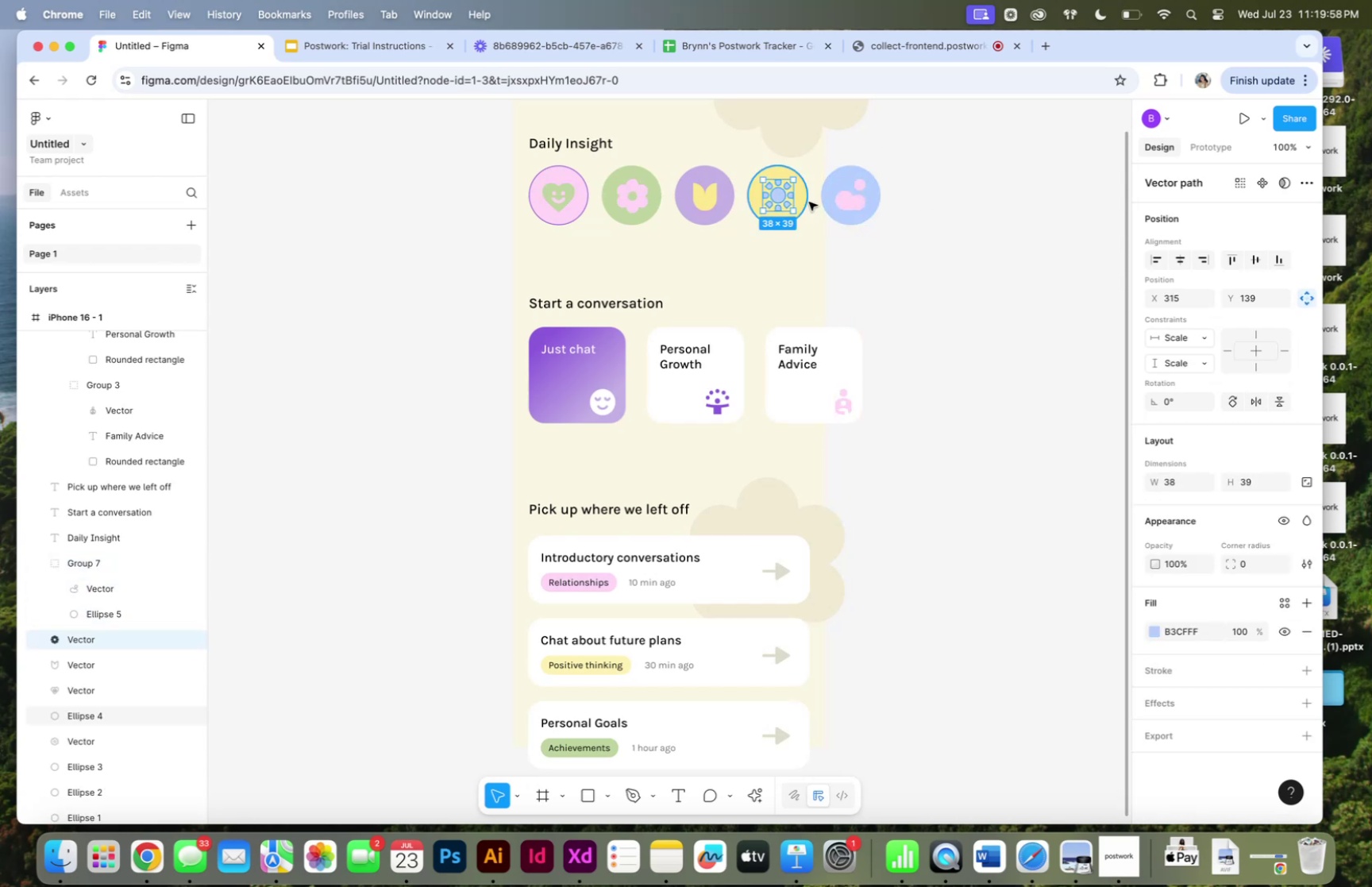 
hold_key(key=ShiftLeft, duration=0.52)
 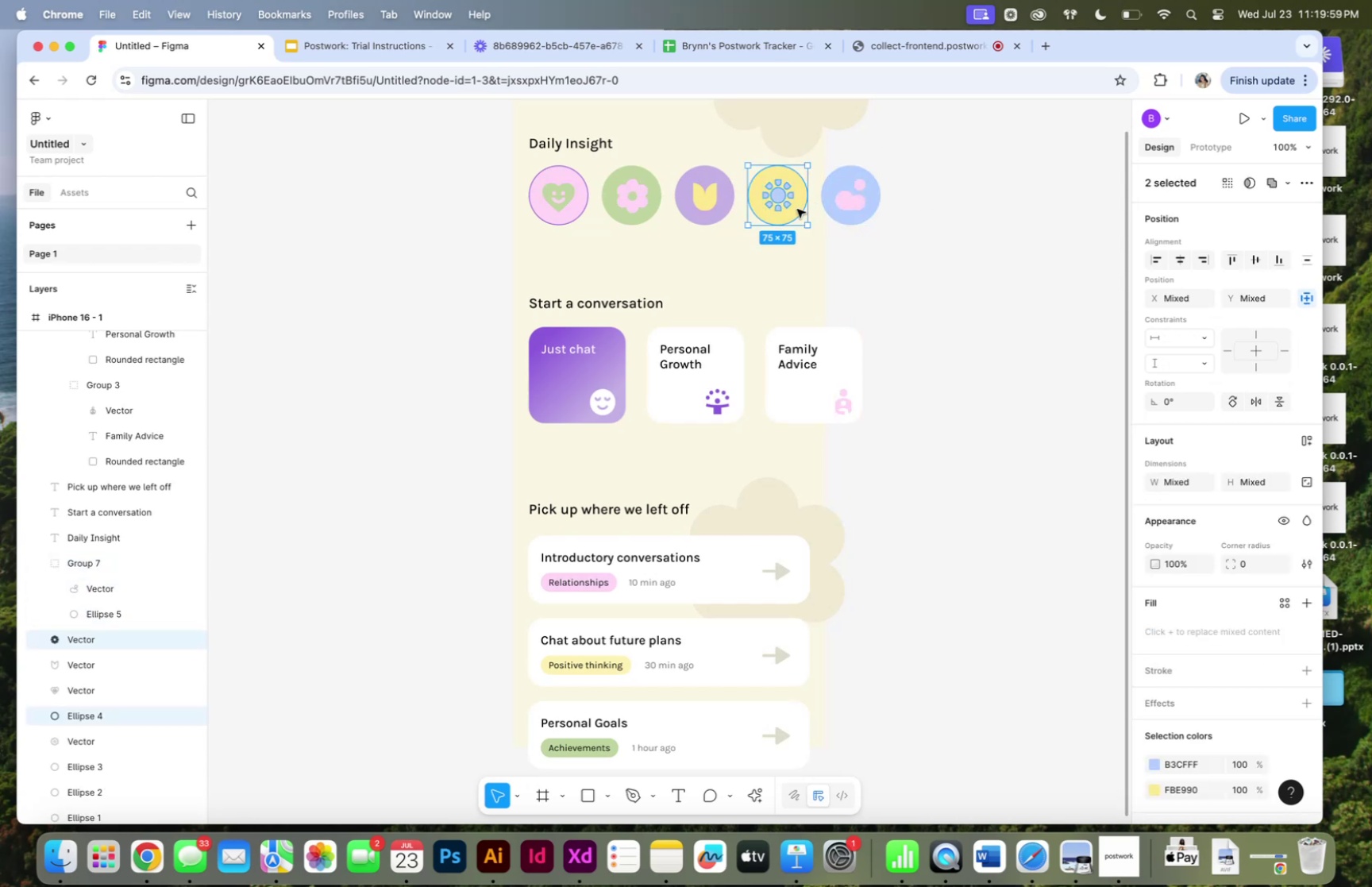 
key(Meta+CommandLeft)
 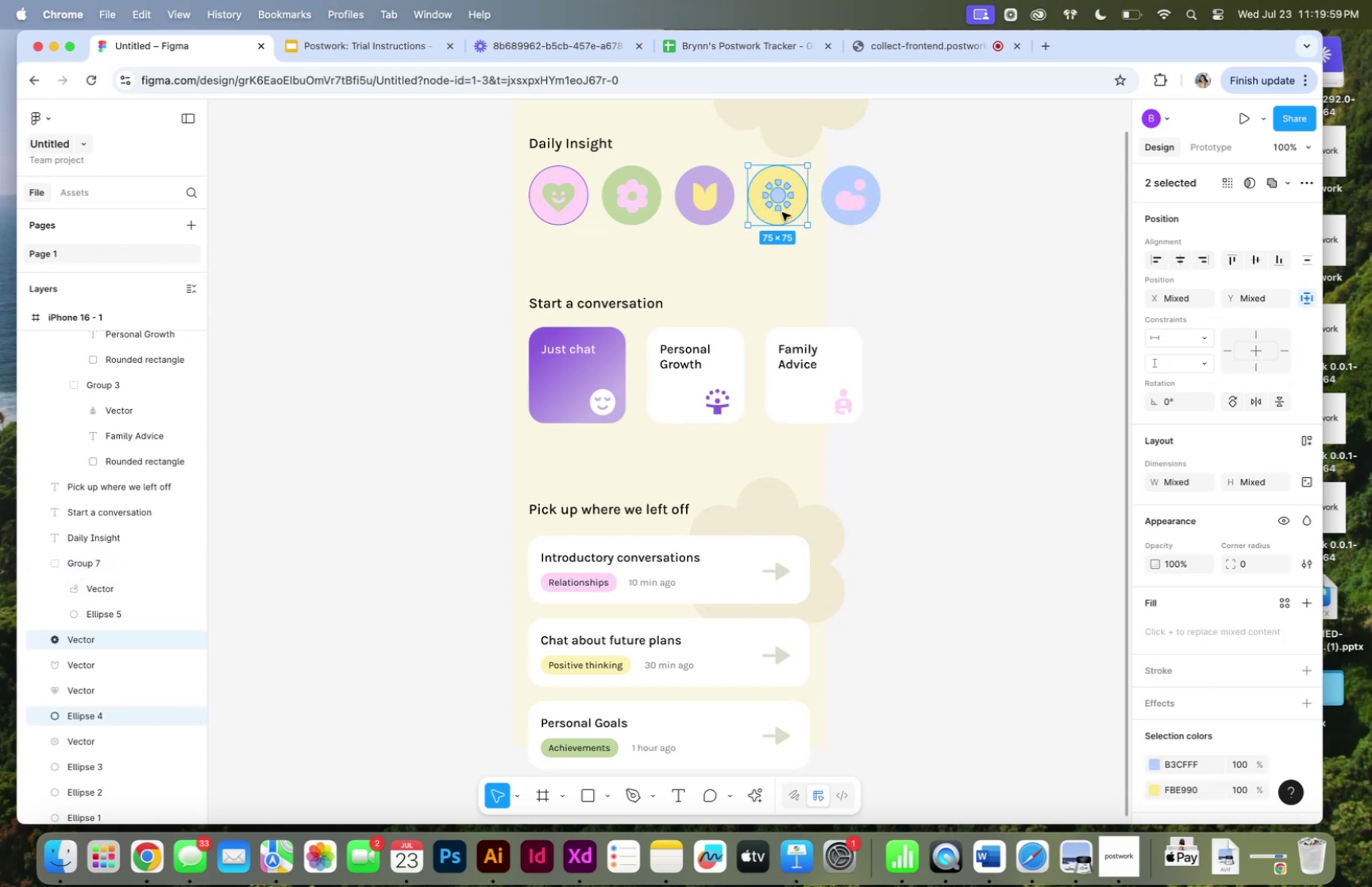 
key(Meta+G)
 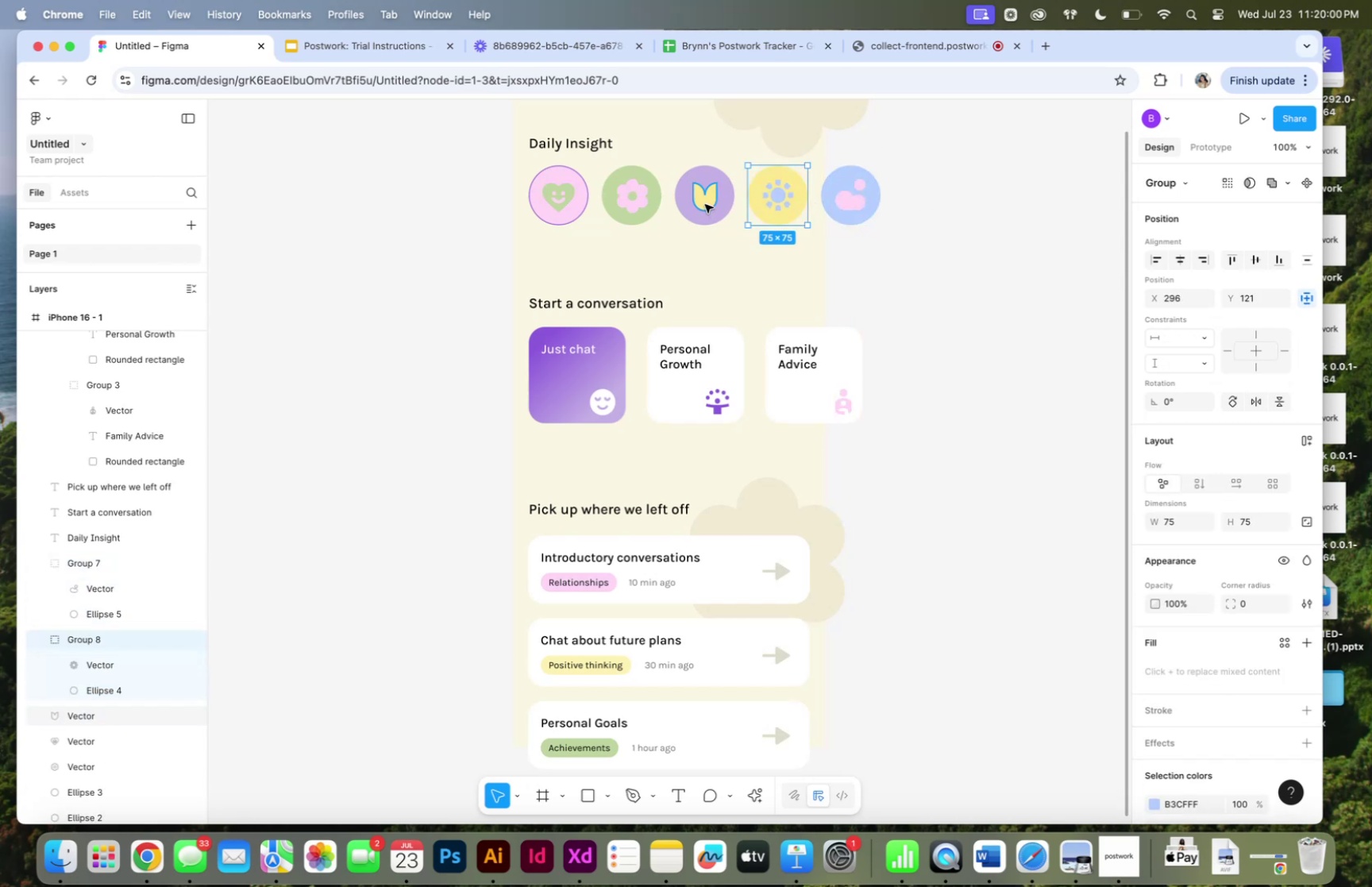 
left_click([705, 204])
 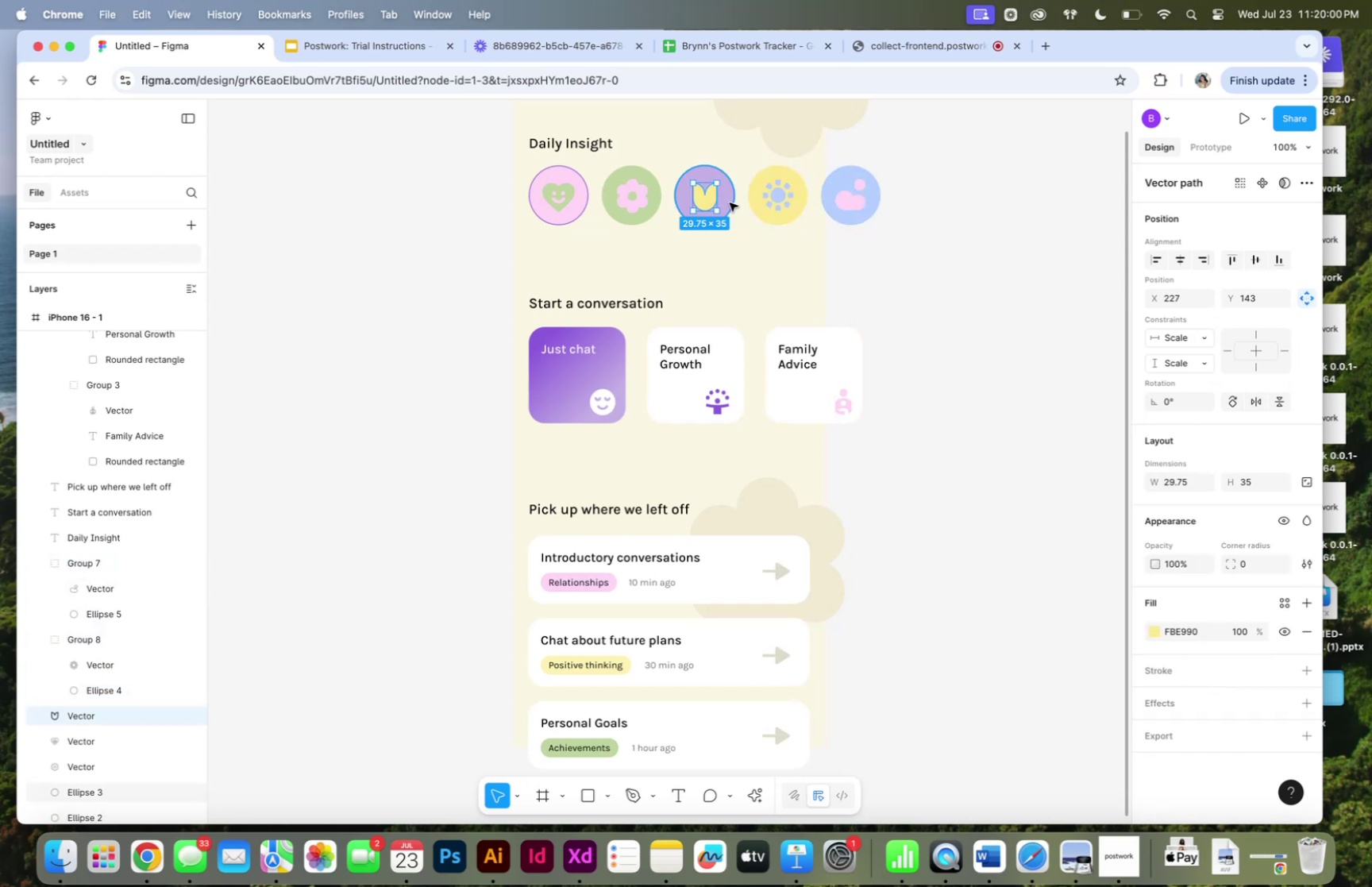 
hold_key(key=ShiftLeft, duration=0.46)
left_click([730, 202])
 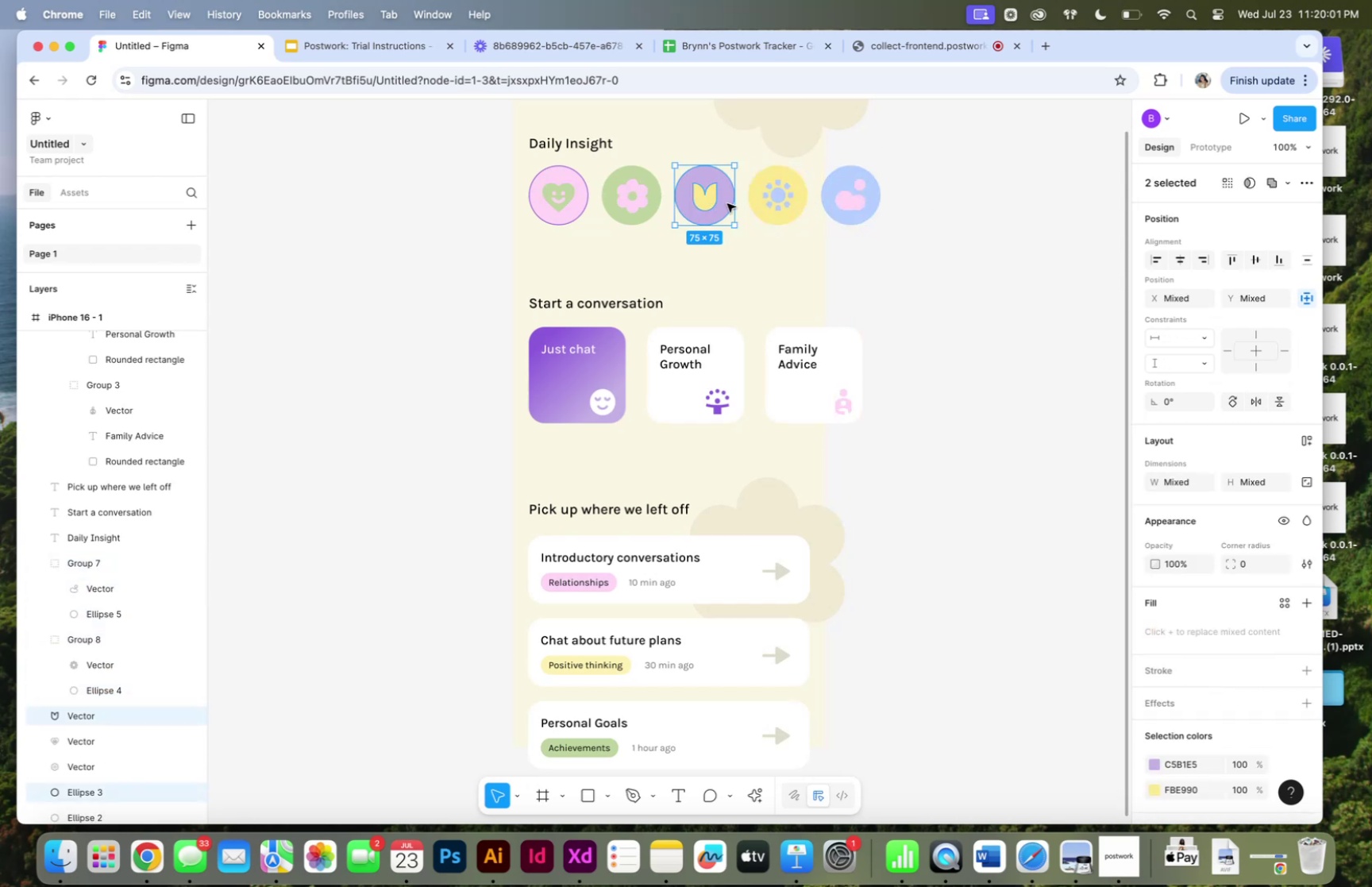 
key(Meta+CommandLeft)
 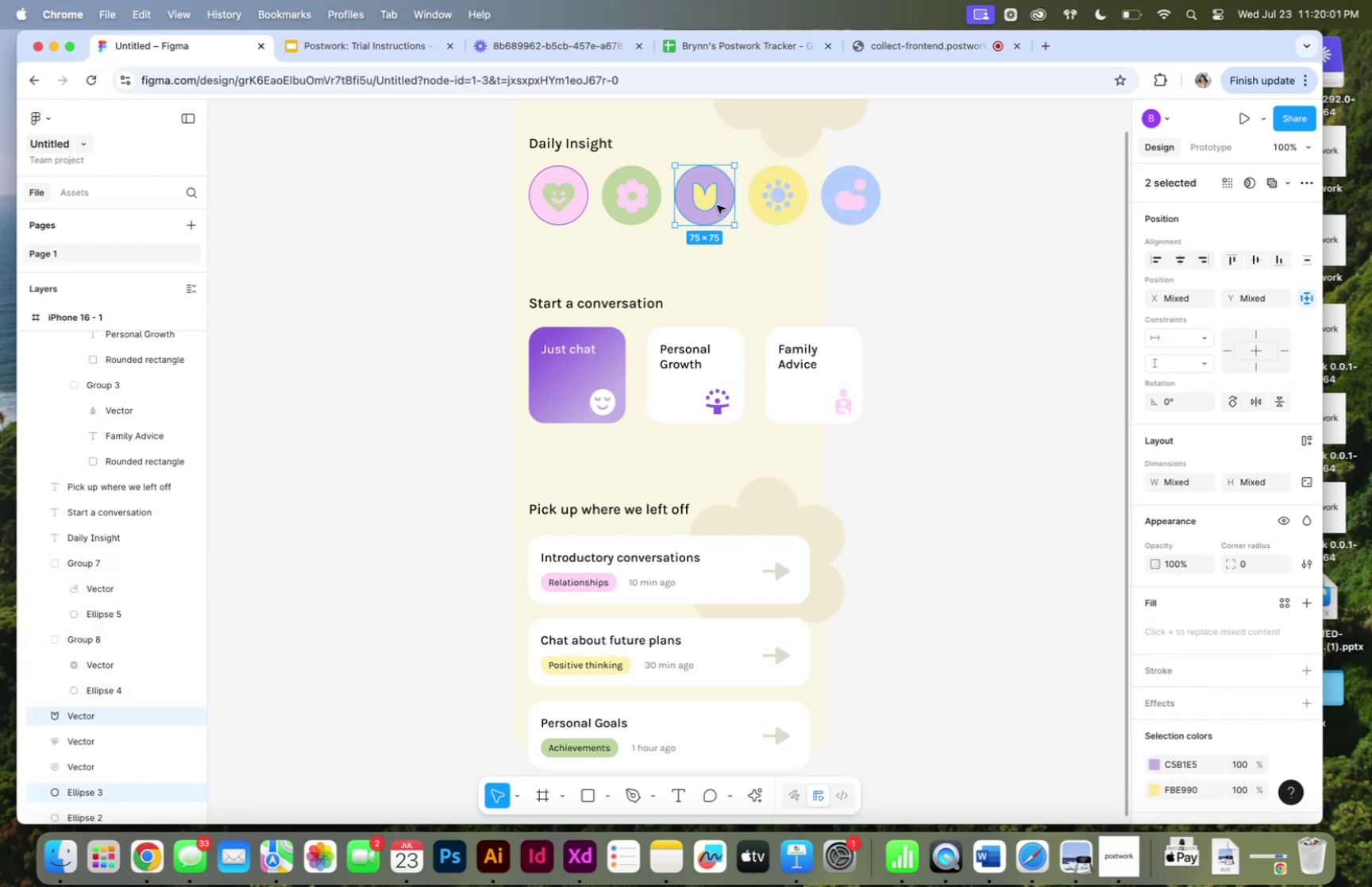 
key(Meta+G)
 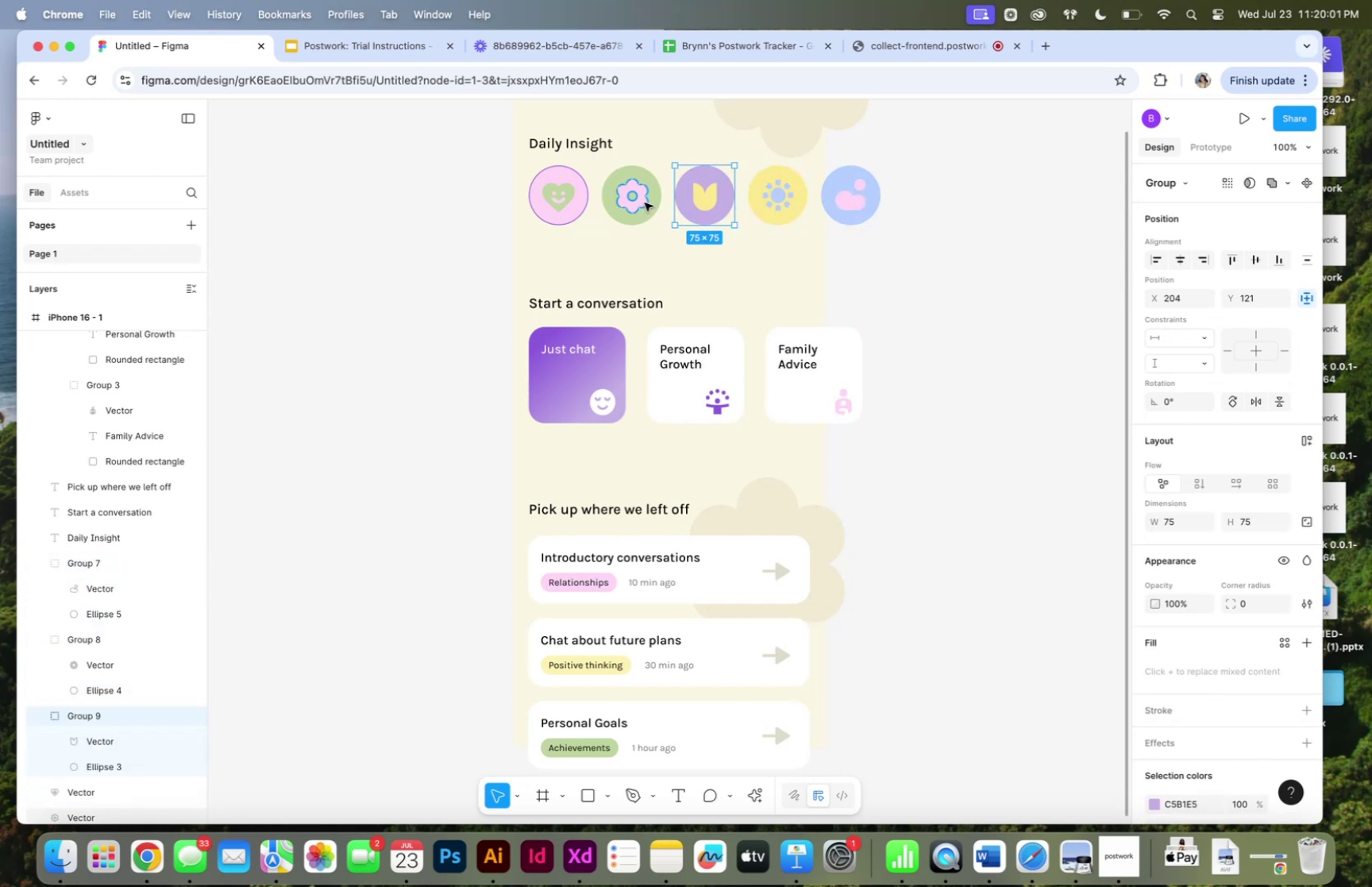 
left_click([645, 202])
 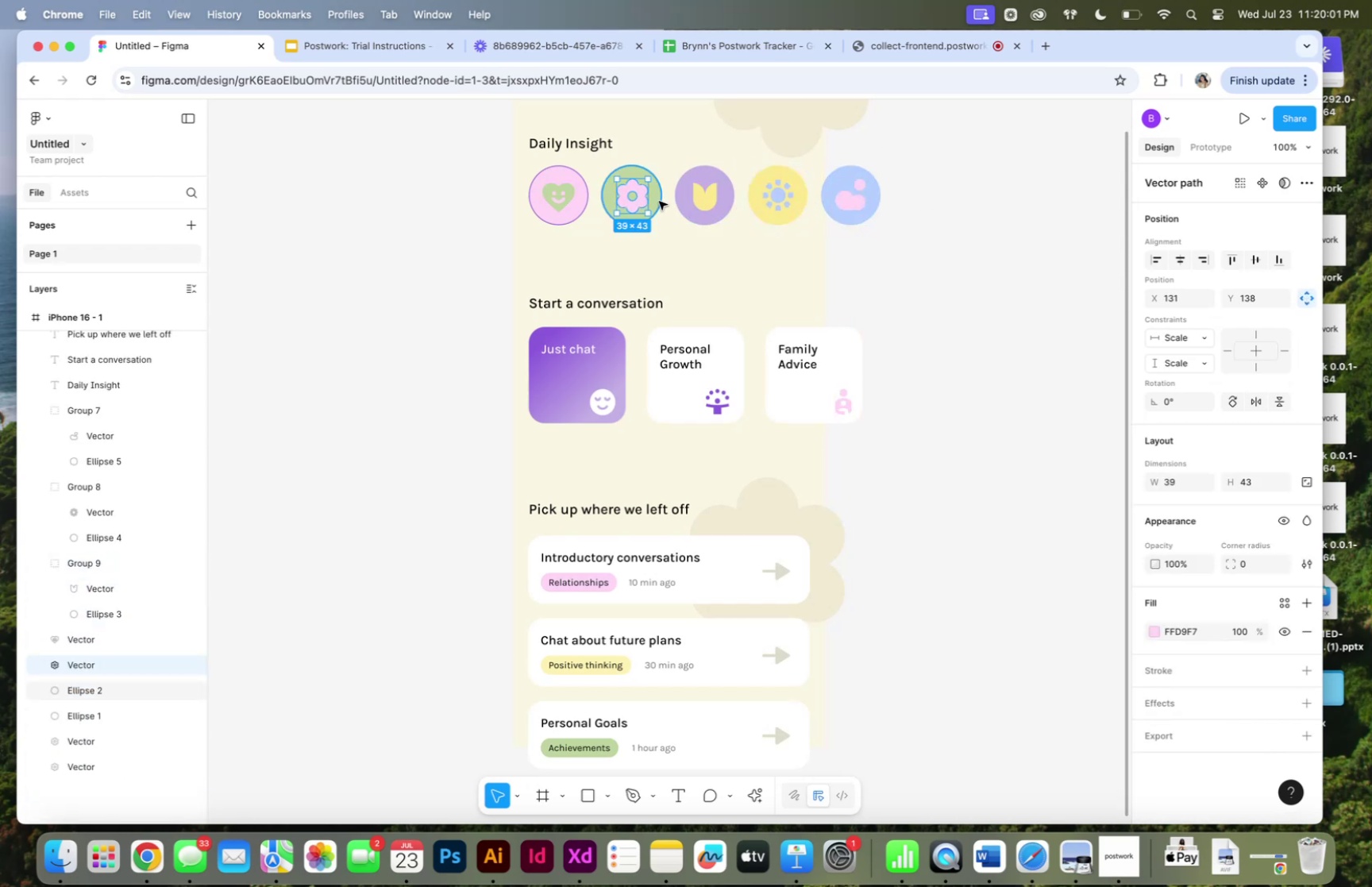 
key(Shift+ShiftLeft)
 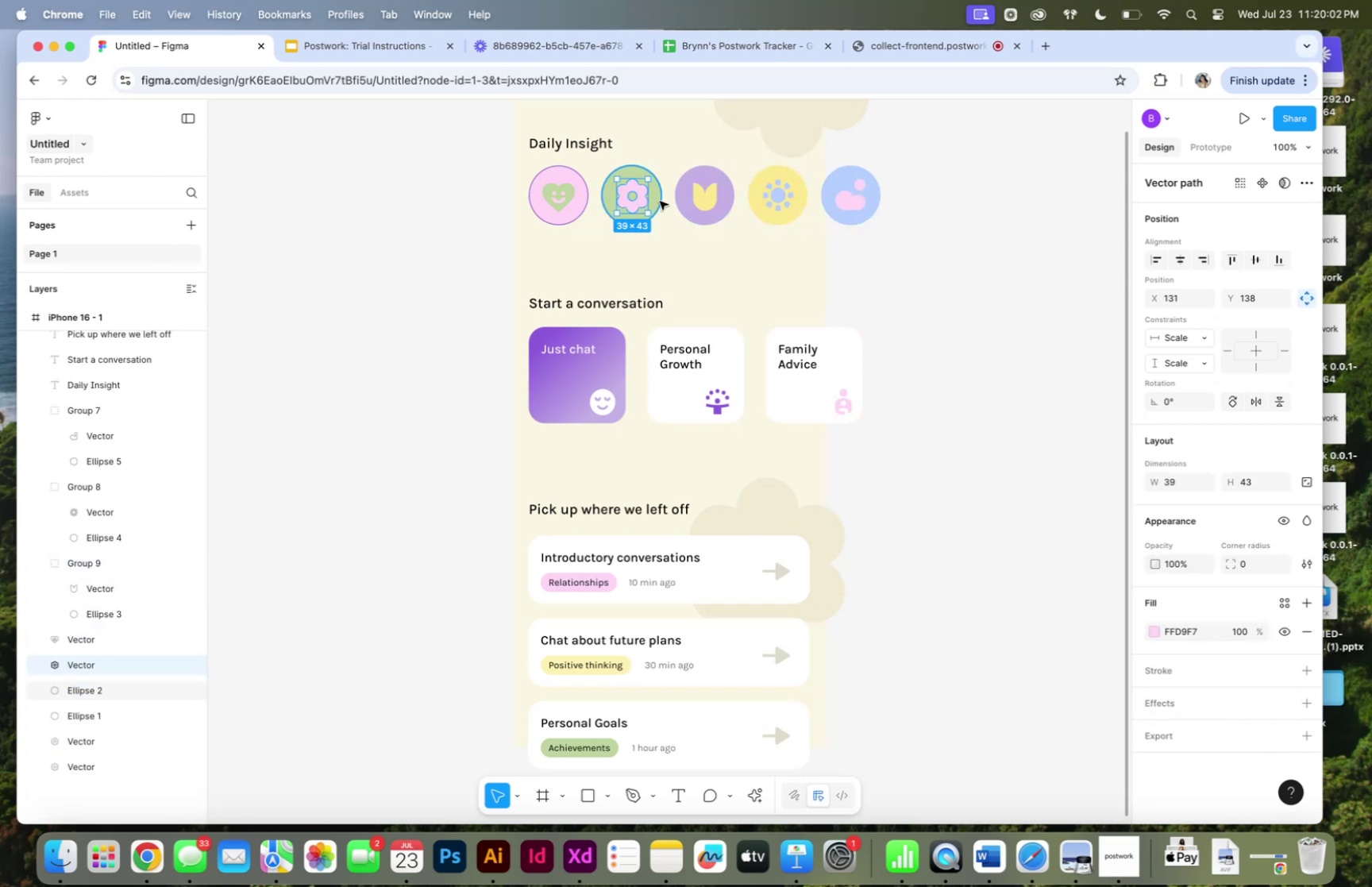 
double_click([660, 201])
 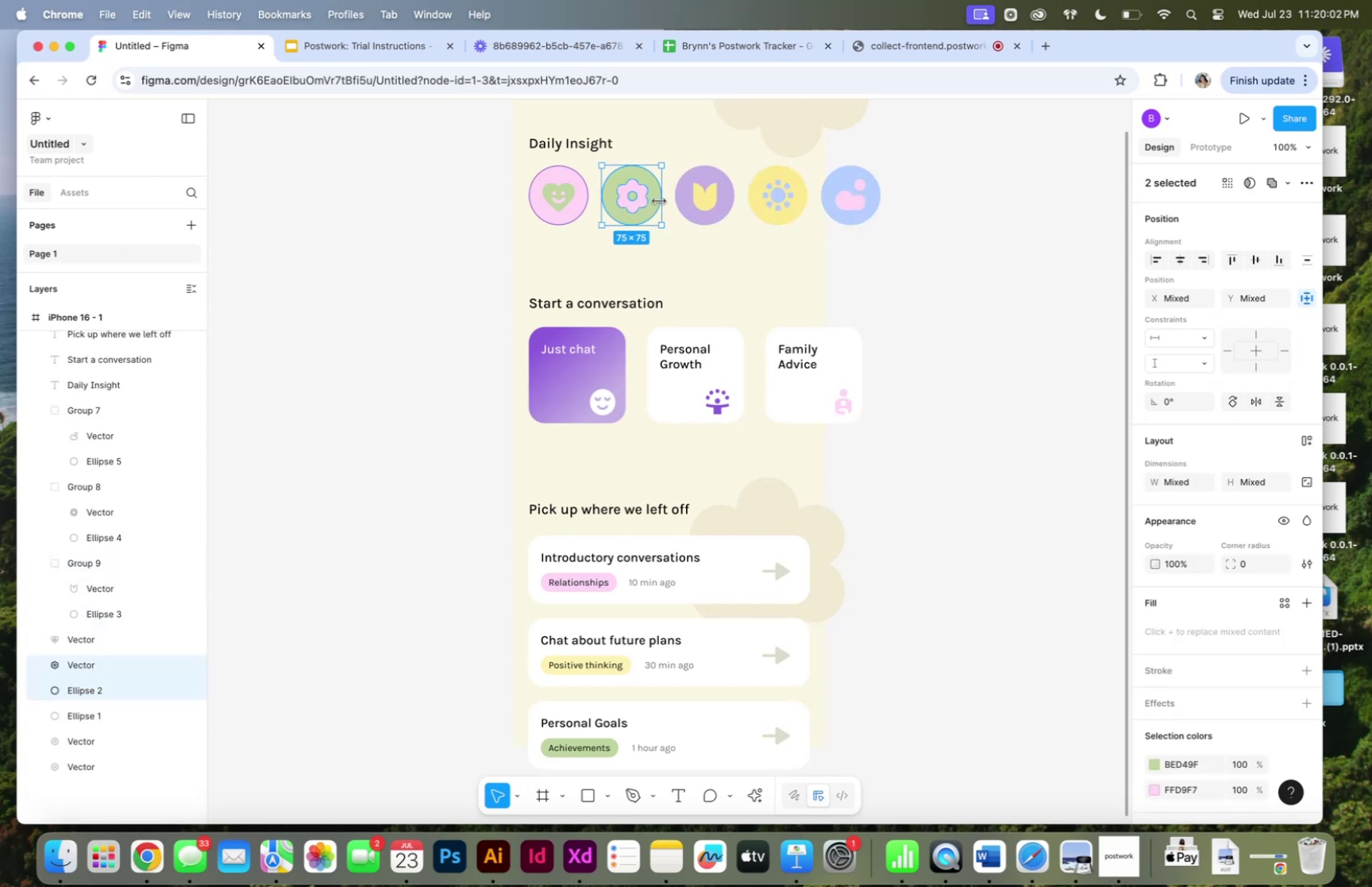 
key(Meta+CommandLeft)
 